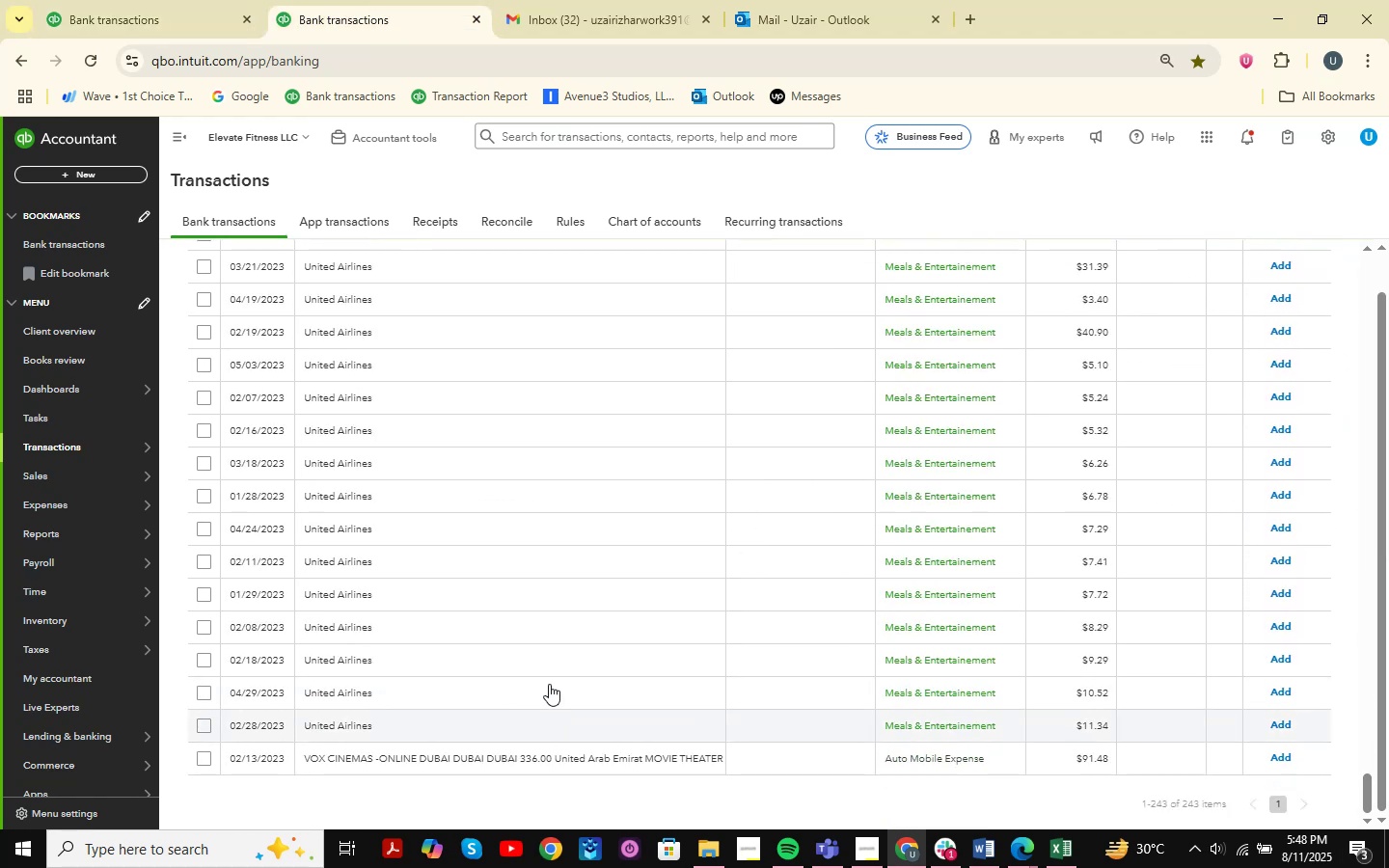 
mouse_move([559, 616])
 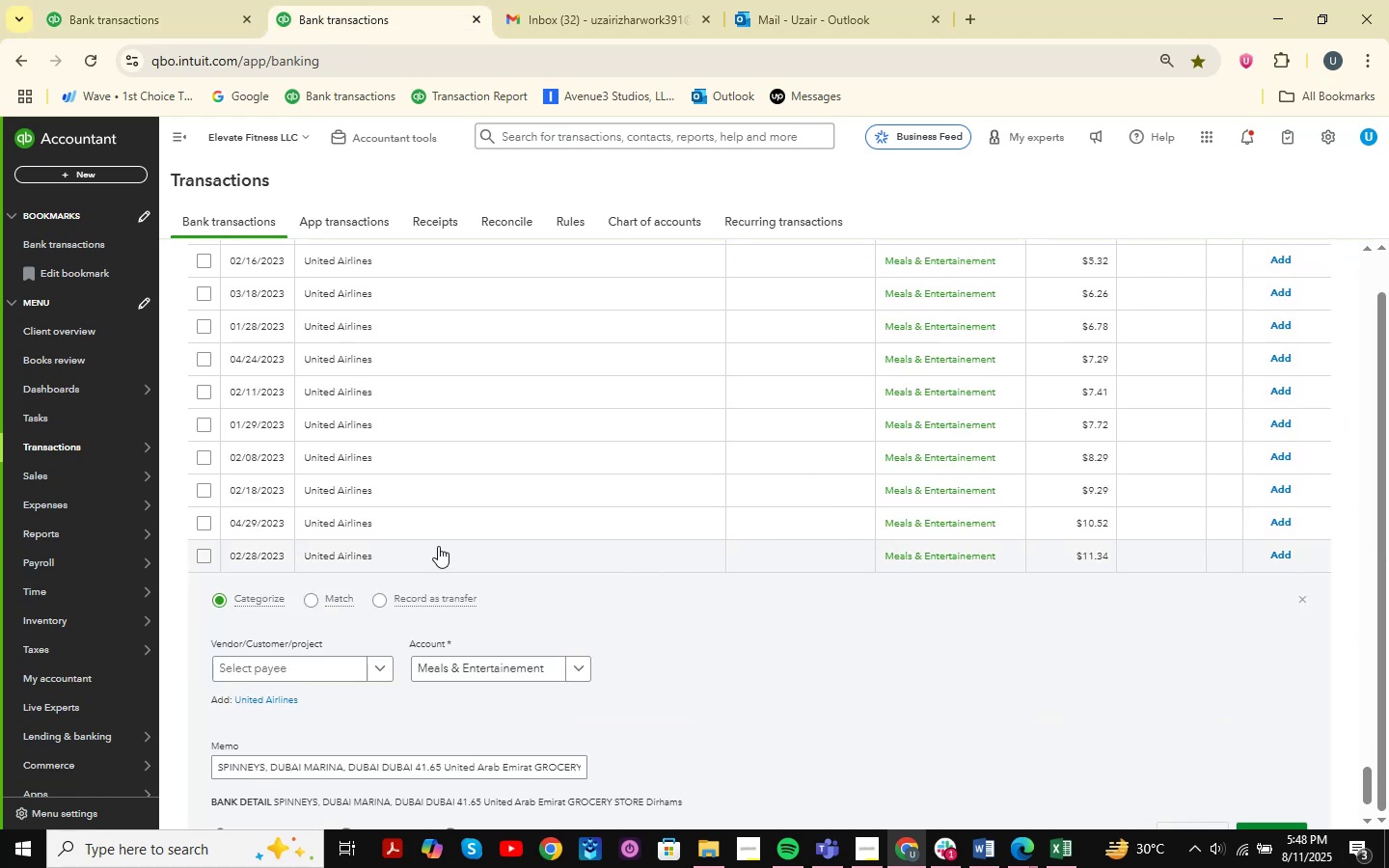 
left_click([448, 519])
 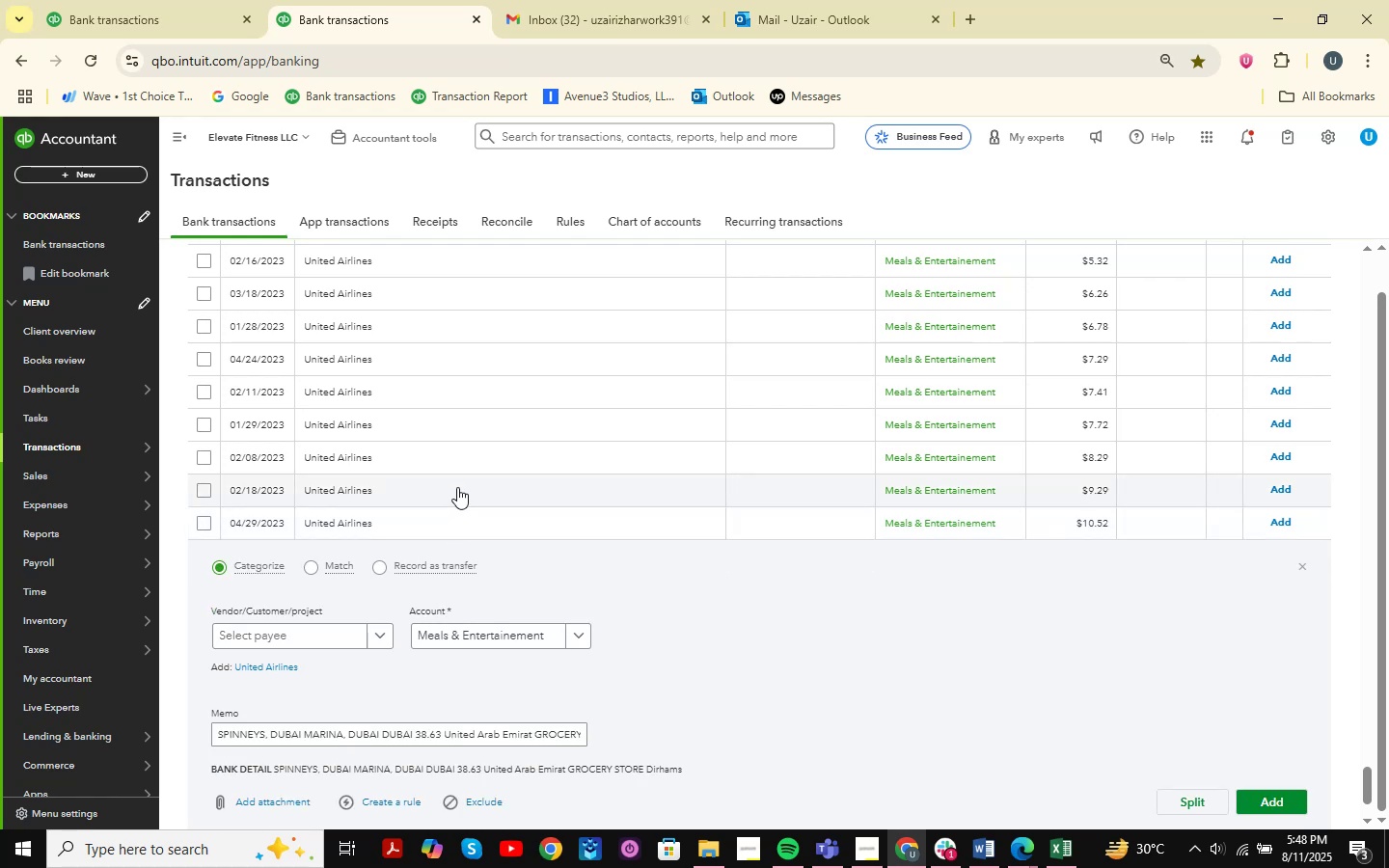 
left_click([458, 486])
 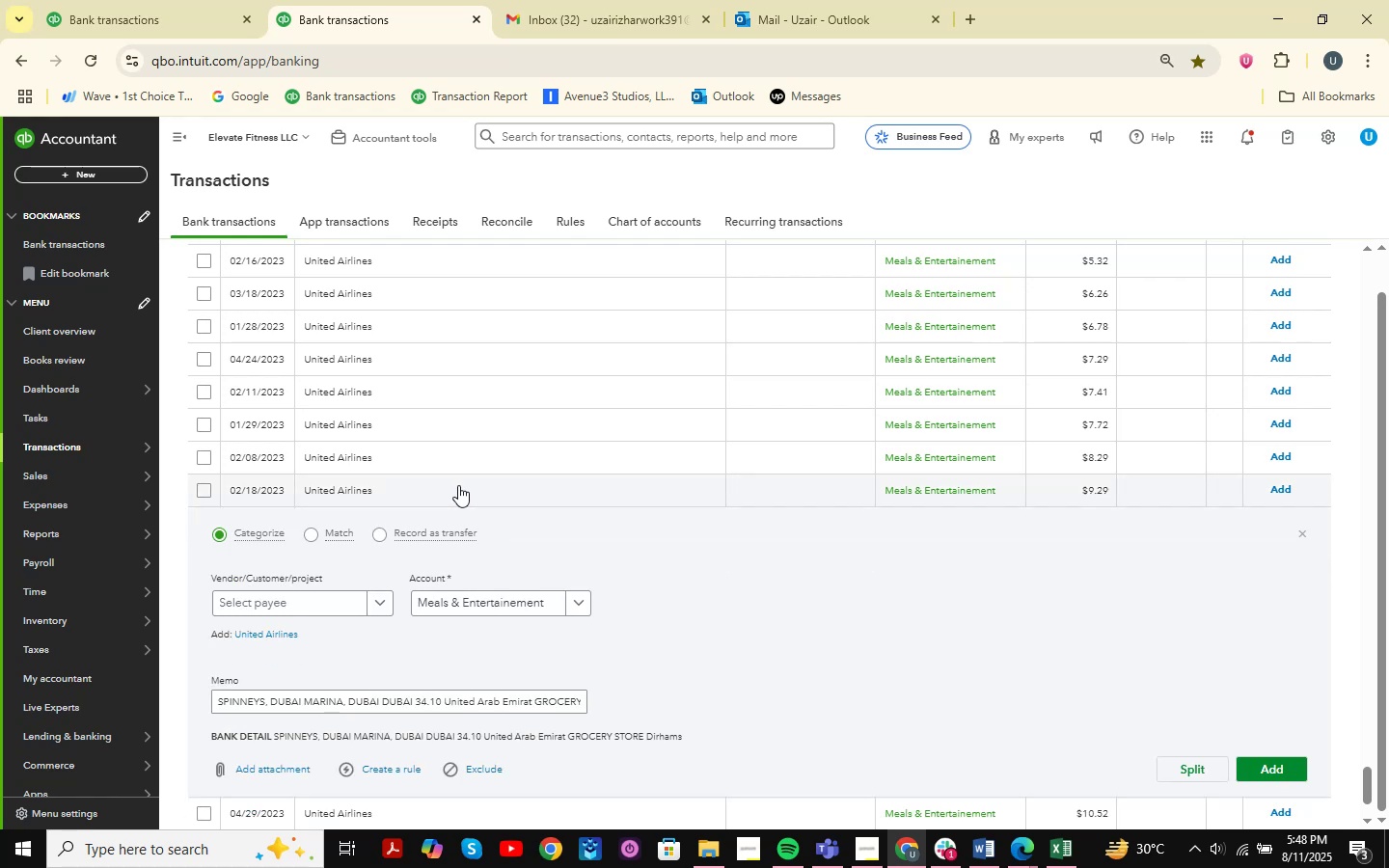 
left_click([465, 458])
 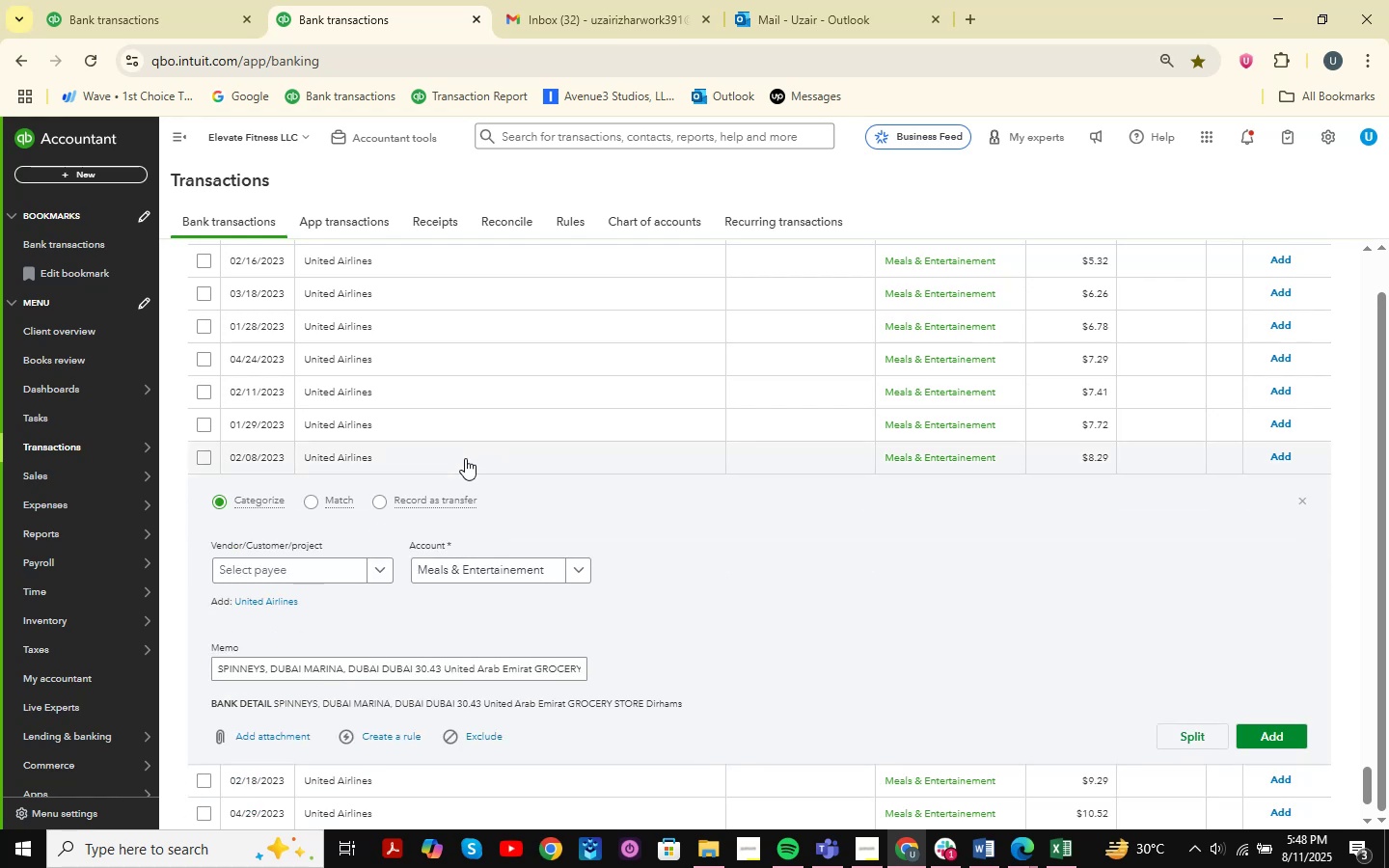 
left_click([469, 428])
 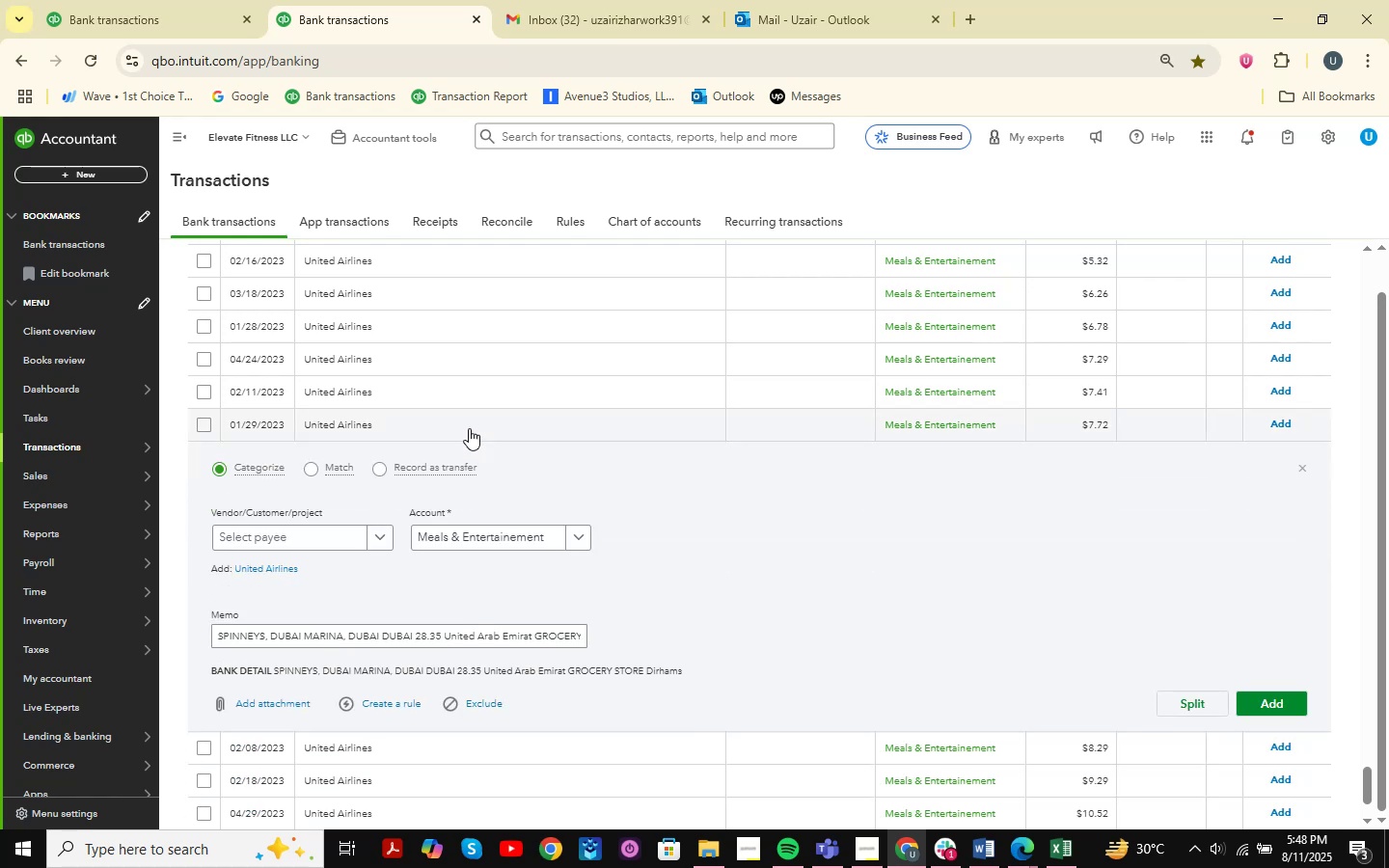 
left_click([473, 393])
 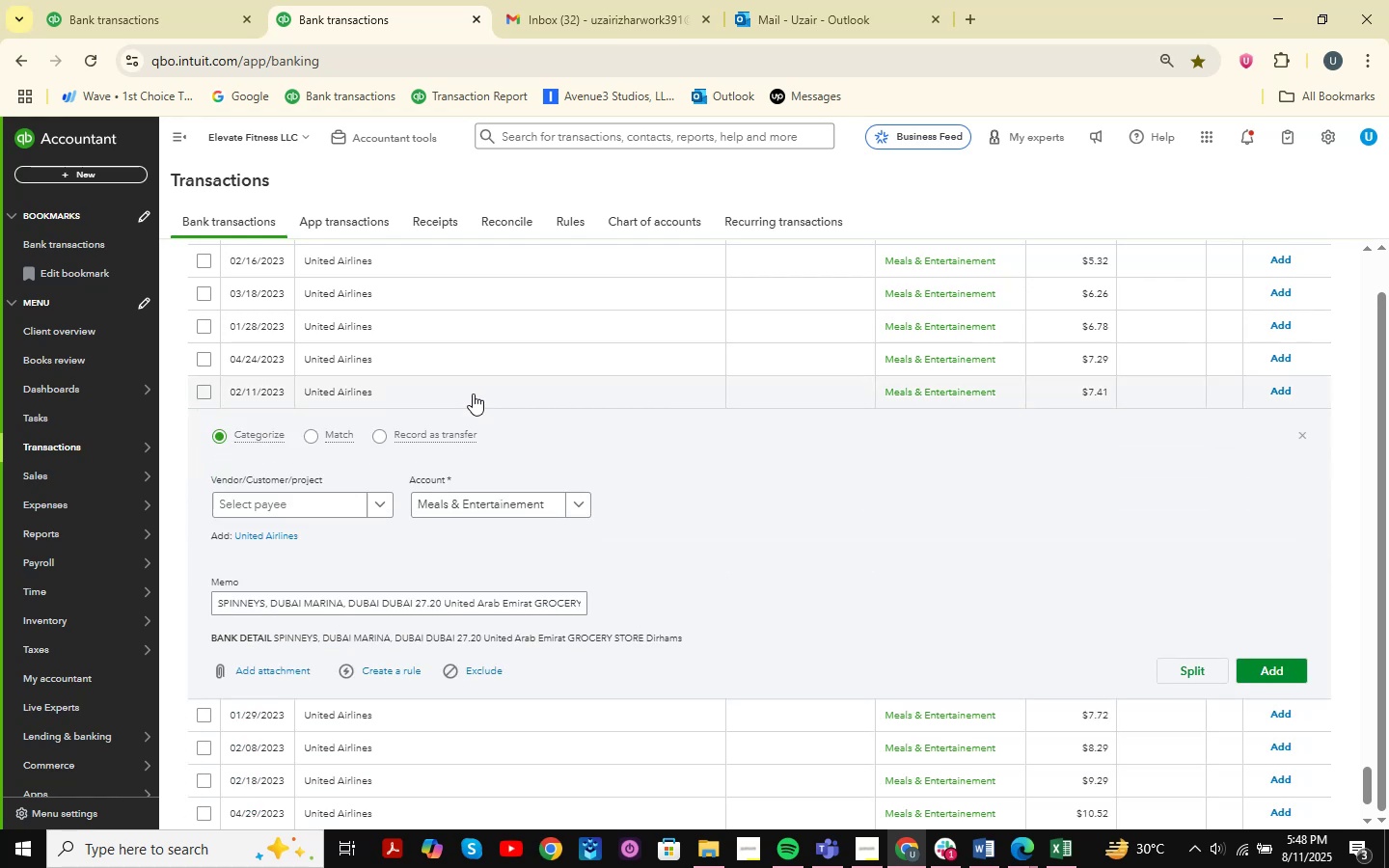 
left_click([468, 370])
 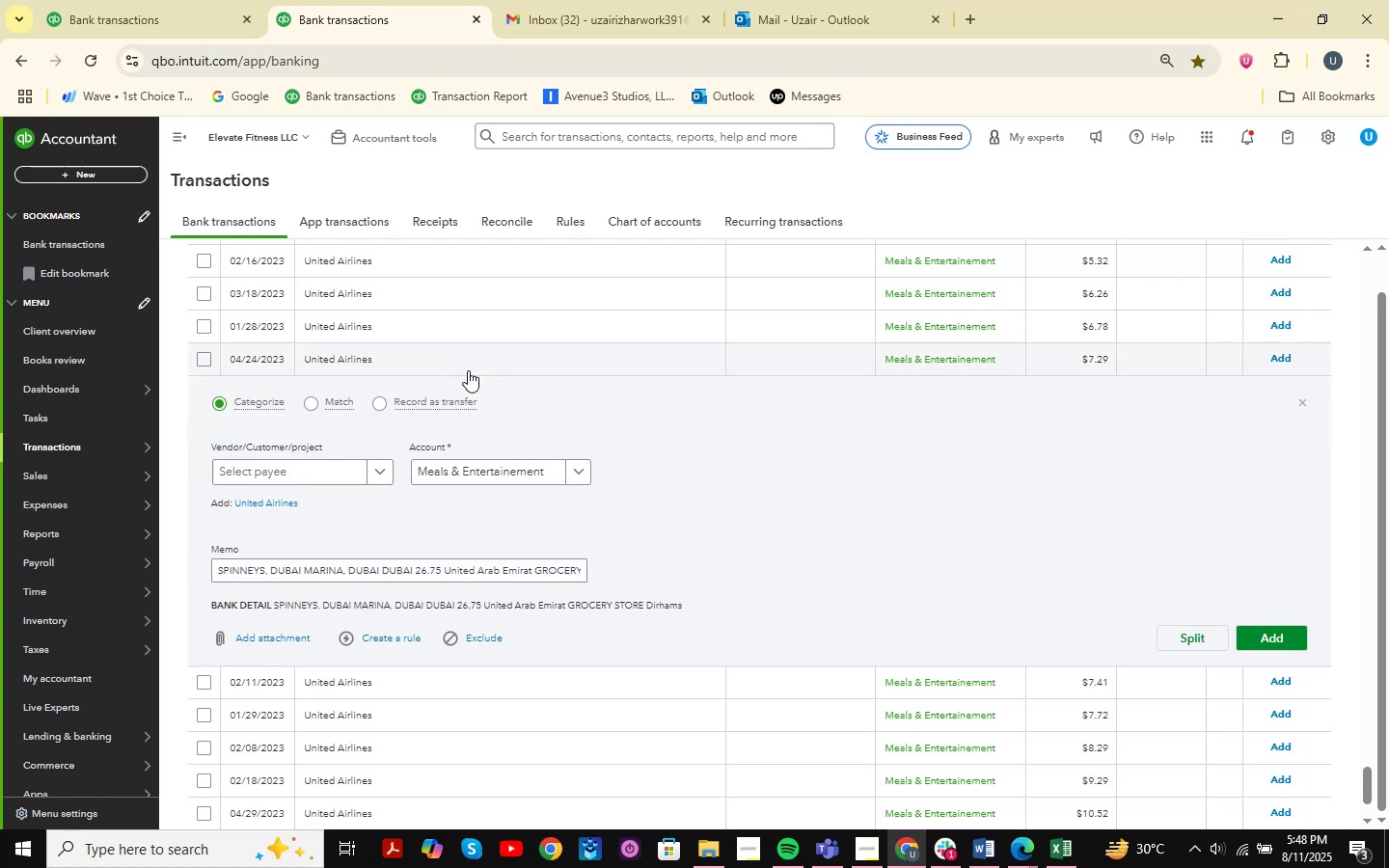 
left_click([500, 336])
 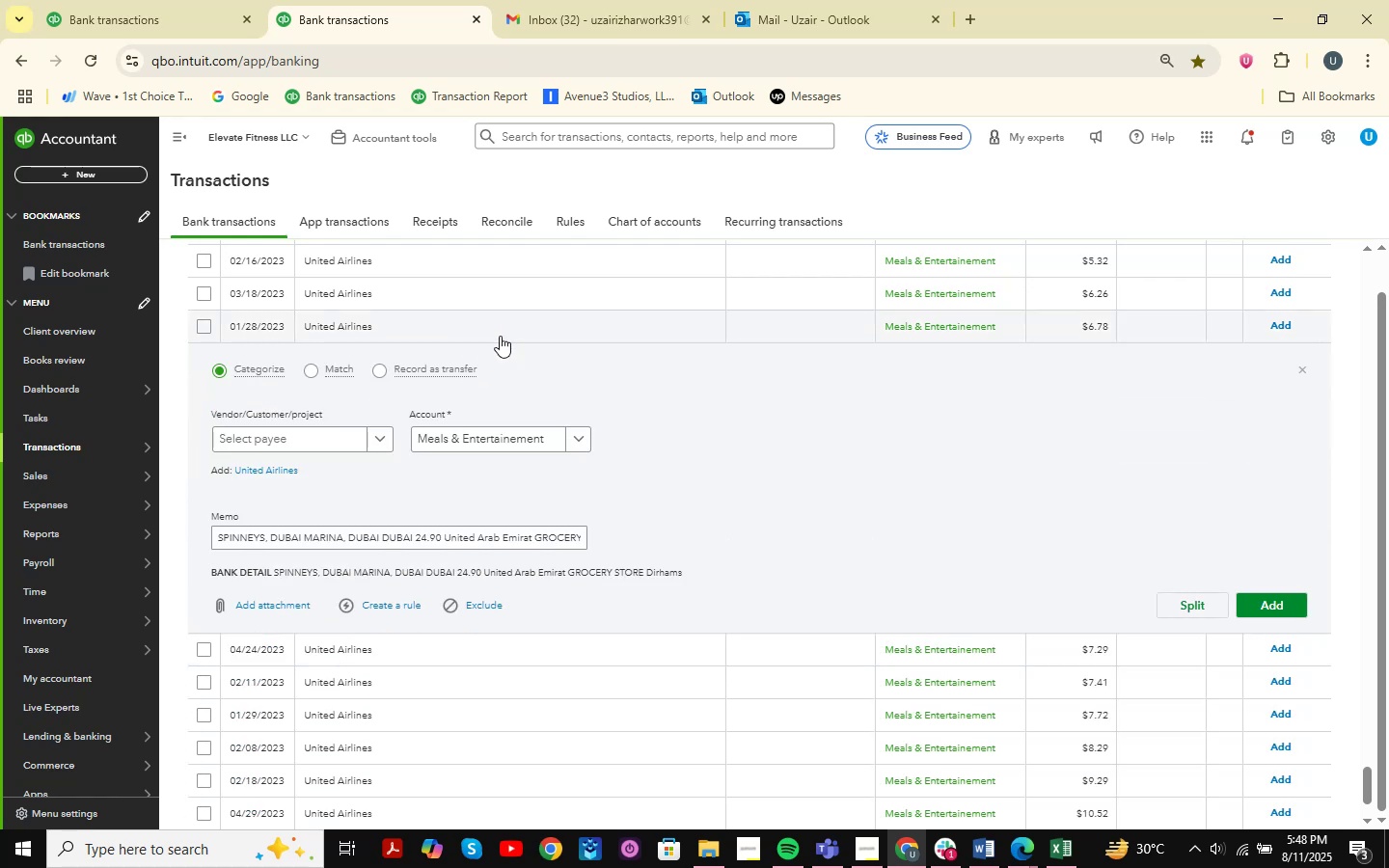 
left_click([507, 293])
 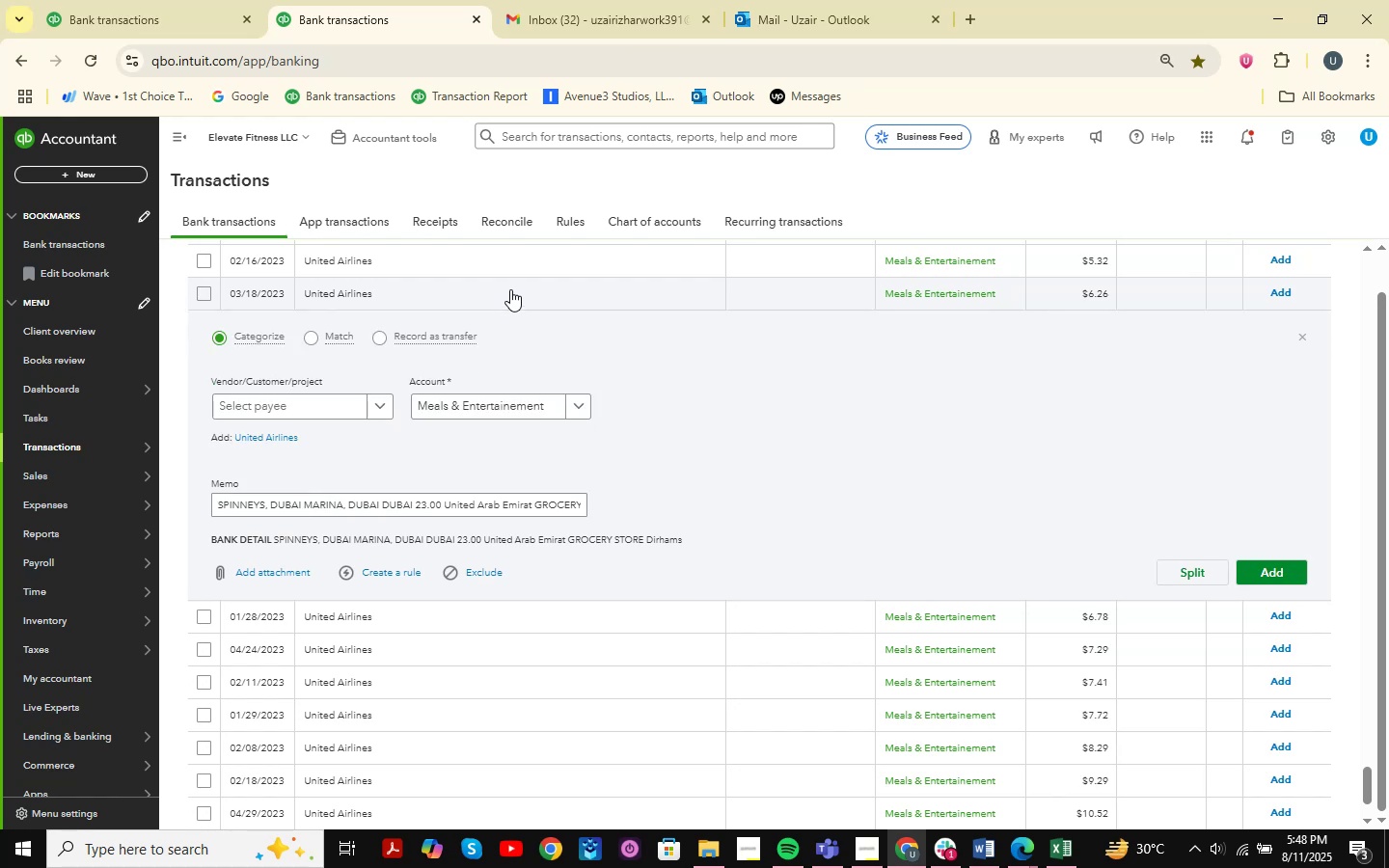 
left_click([521, 269])
 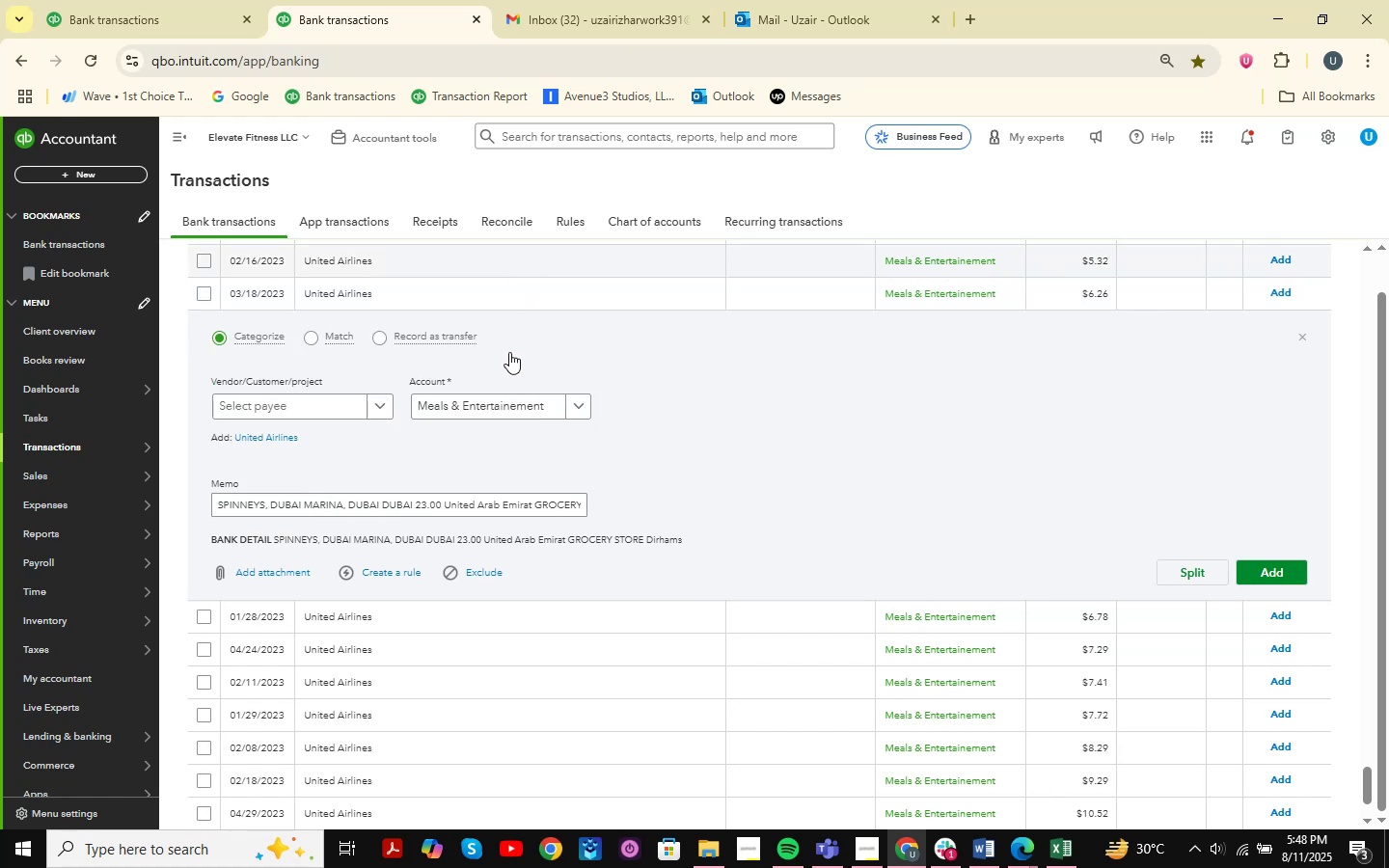 
scroll: coordinate [508, 532], scroll_direction: up, amount: 2.0
 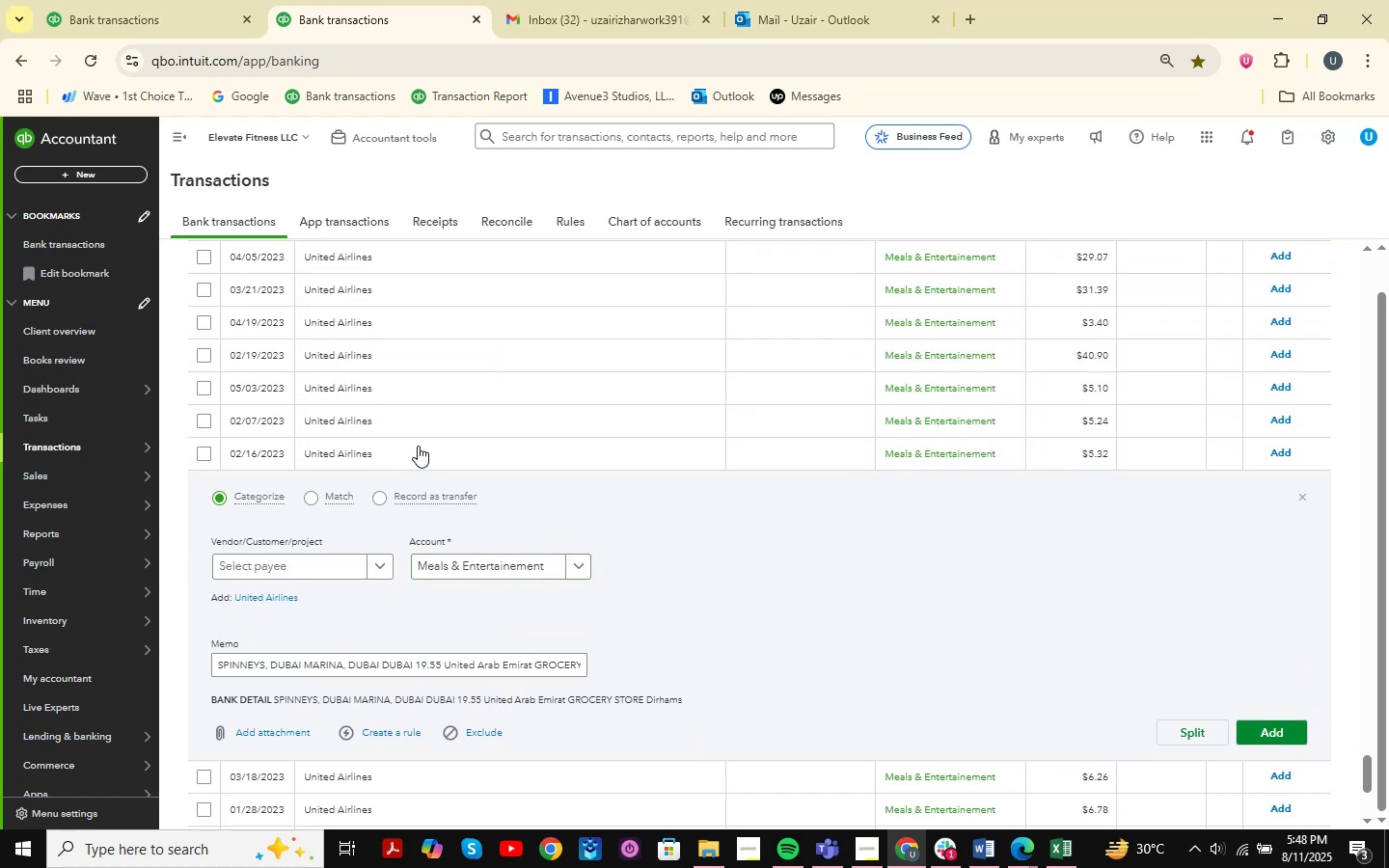 
left_click([411, 417])
 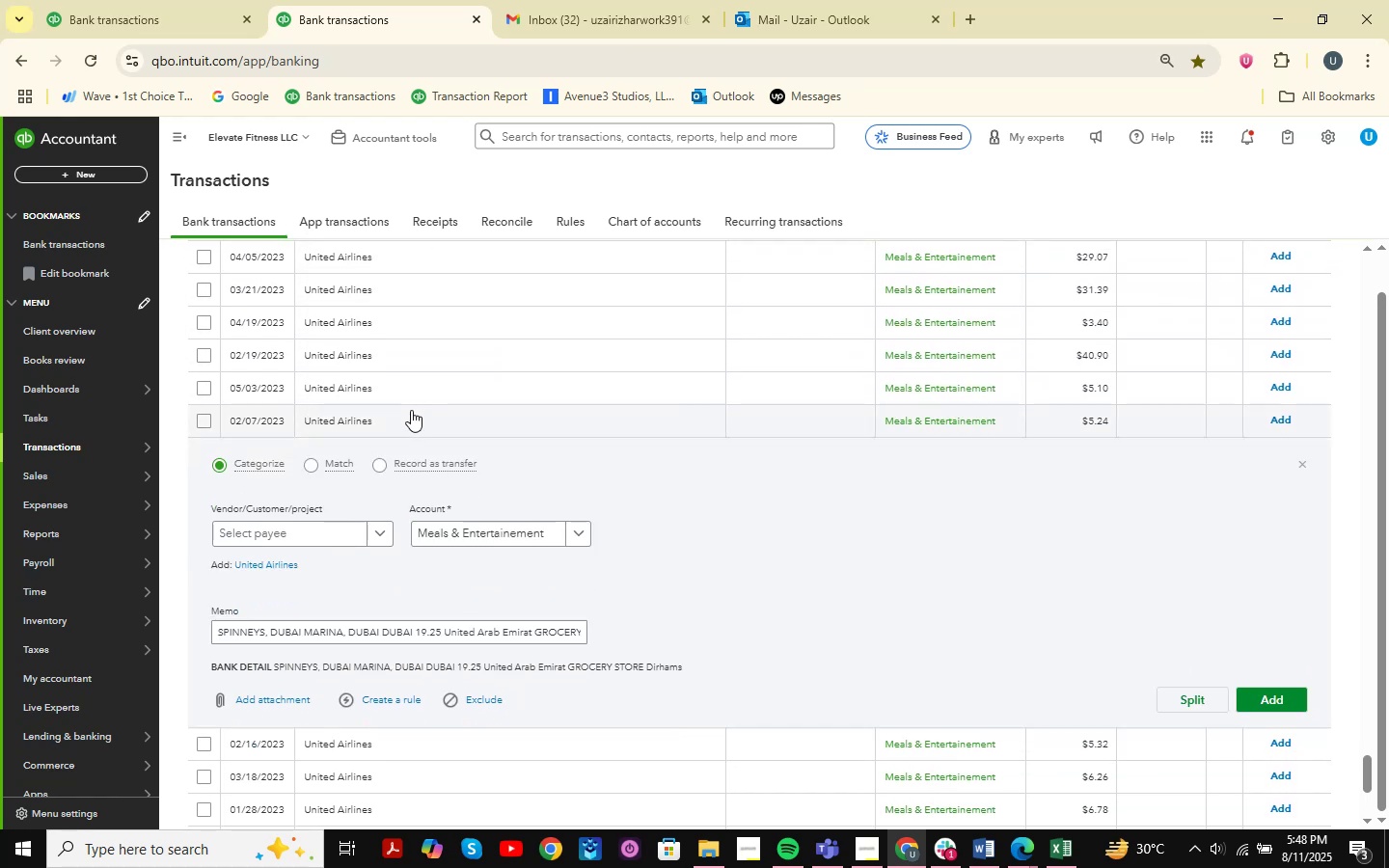 
left_click([421, 388])
 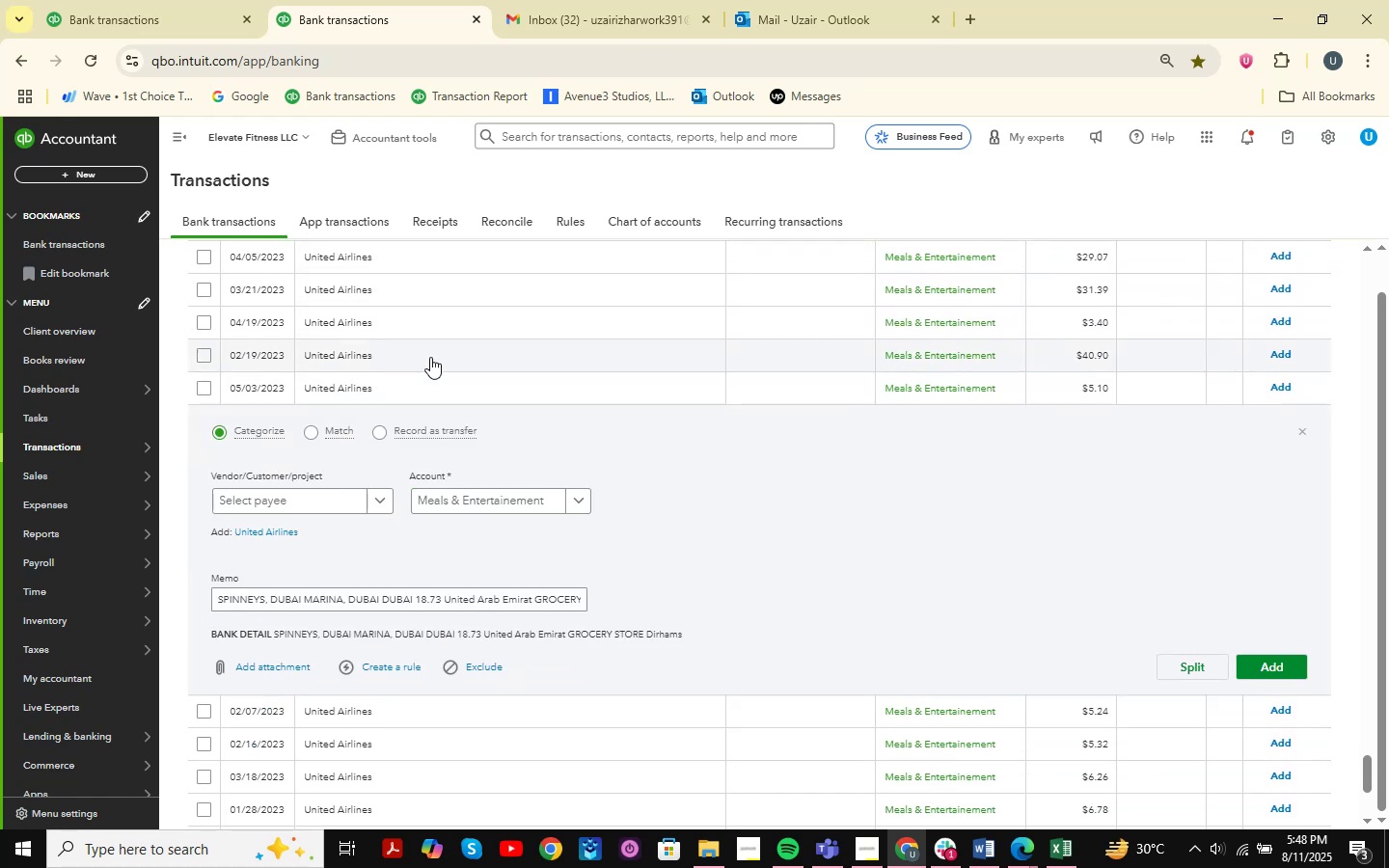 
left_click([435, 347])
 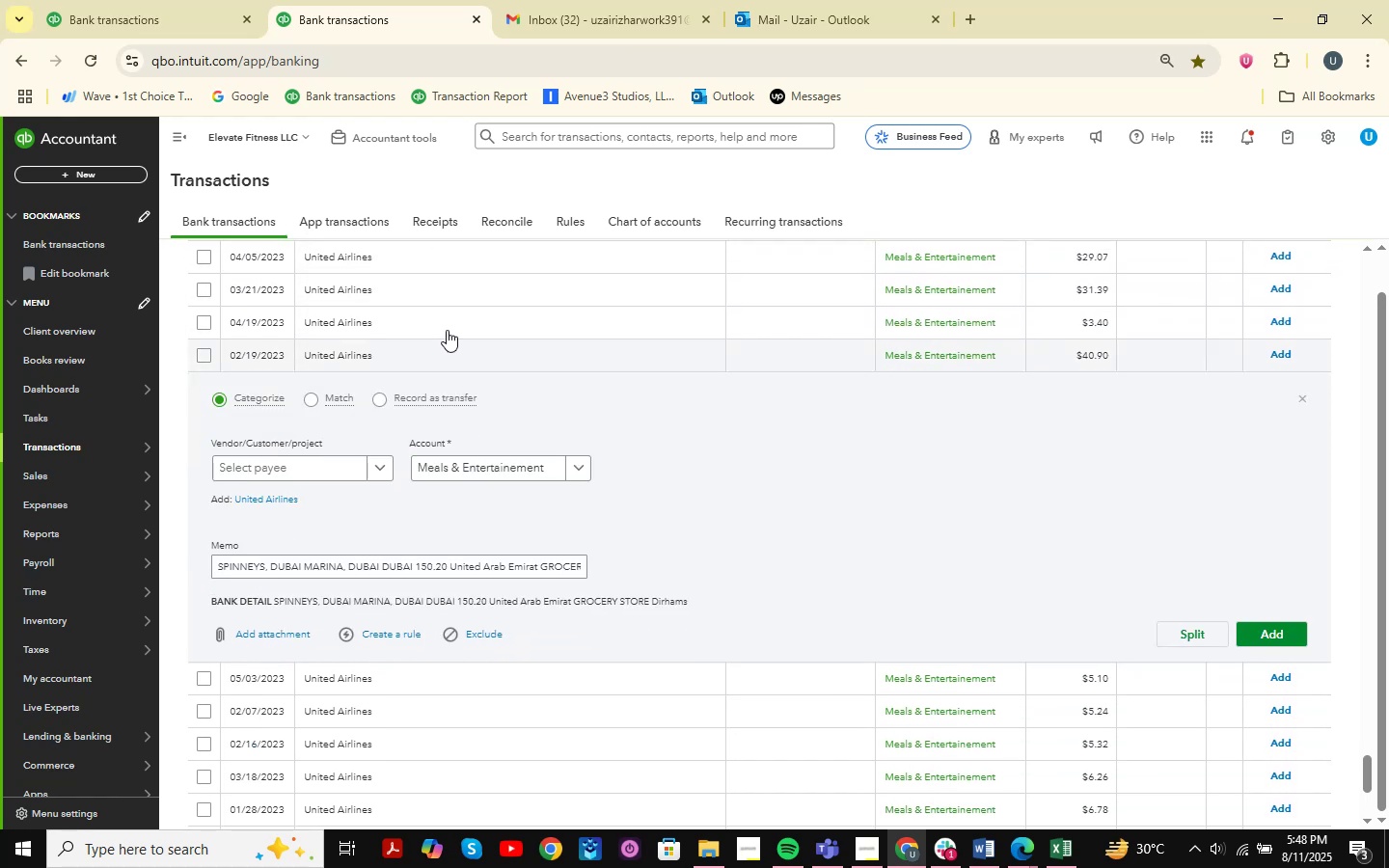 
left_click([447, 330])
 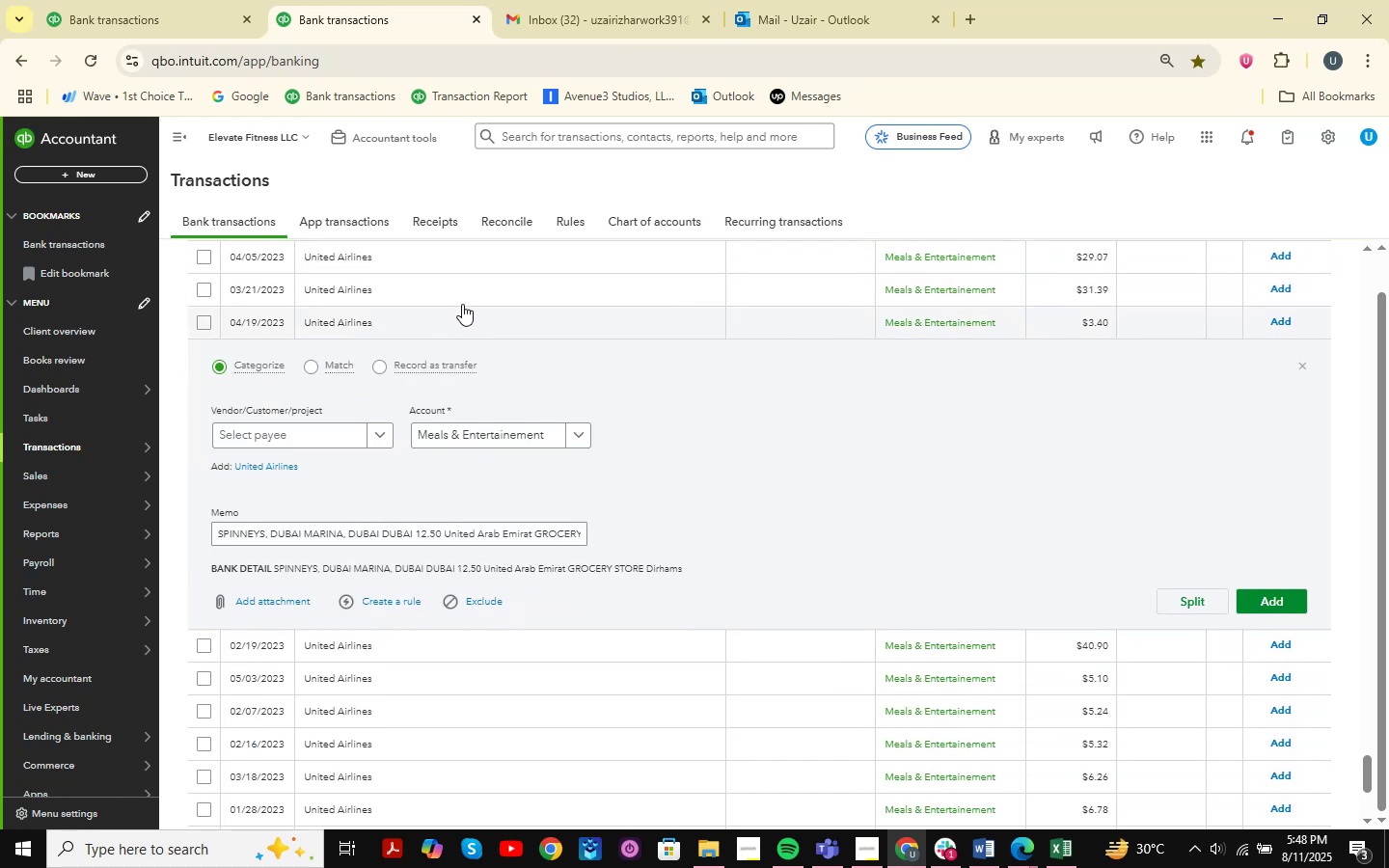 
left_click([466, 296])
 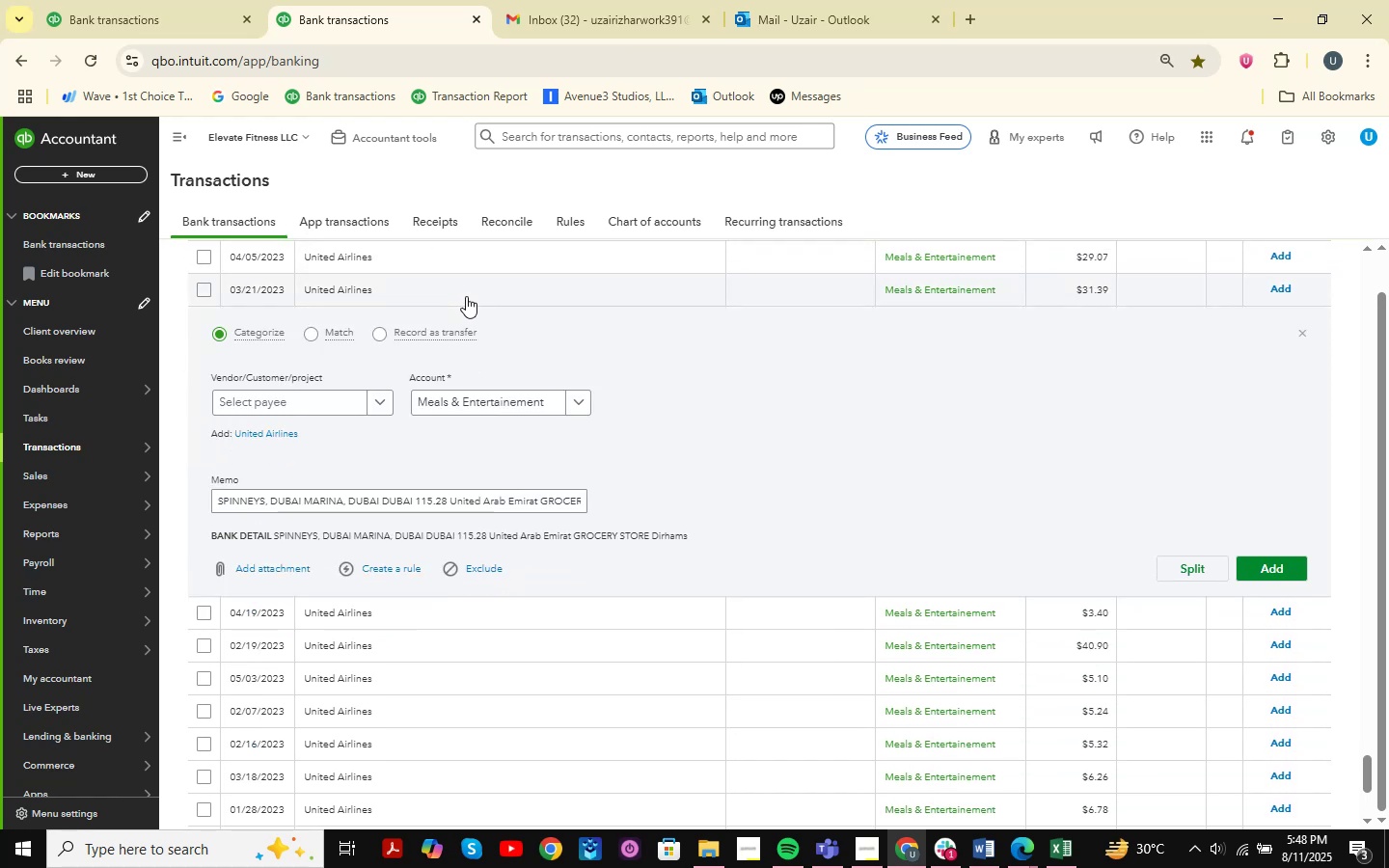 
scroll: coordinate [489, 536], scroll_direction: up, amount: 4.0
 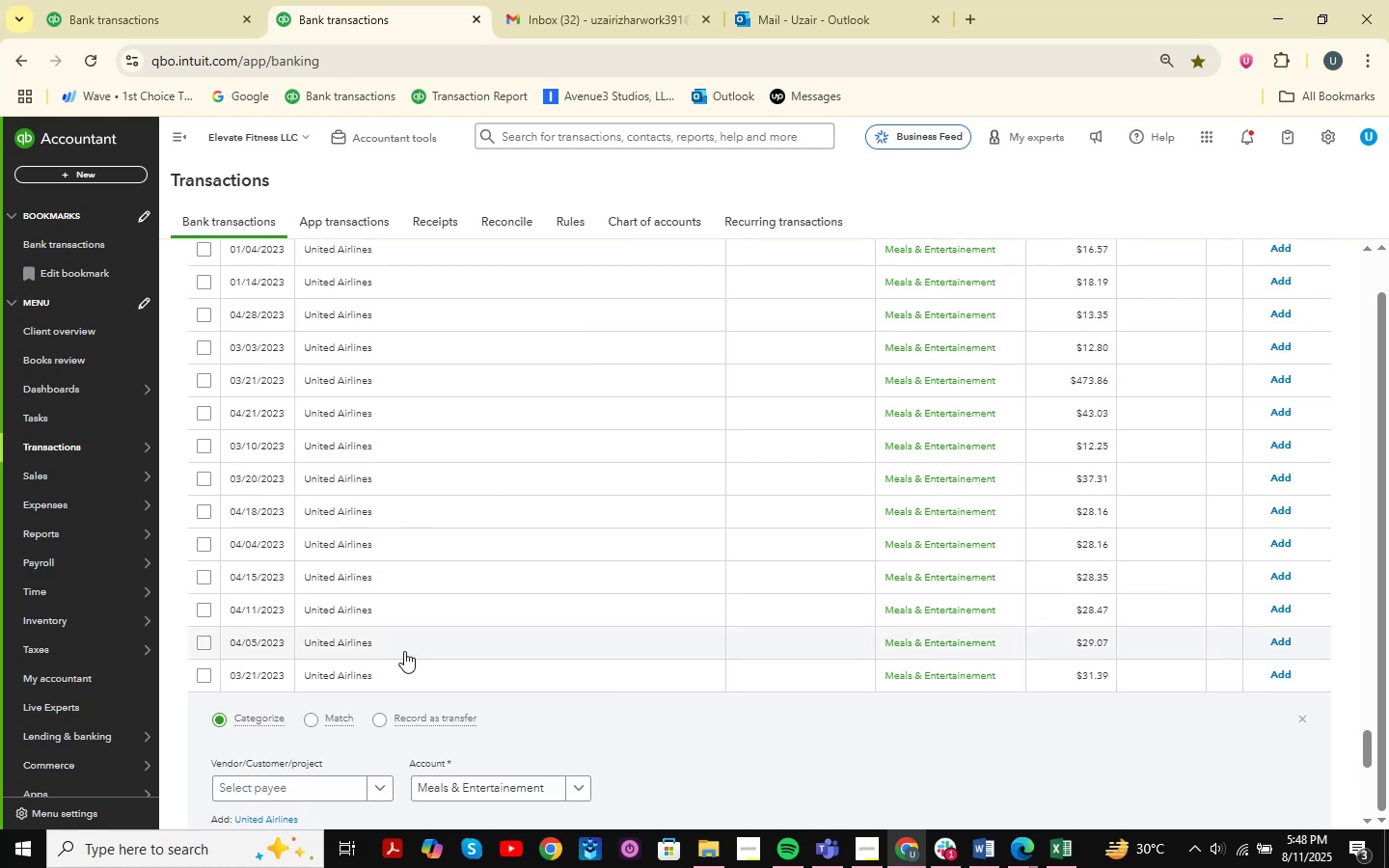 
left_click([403, 651])
 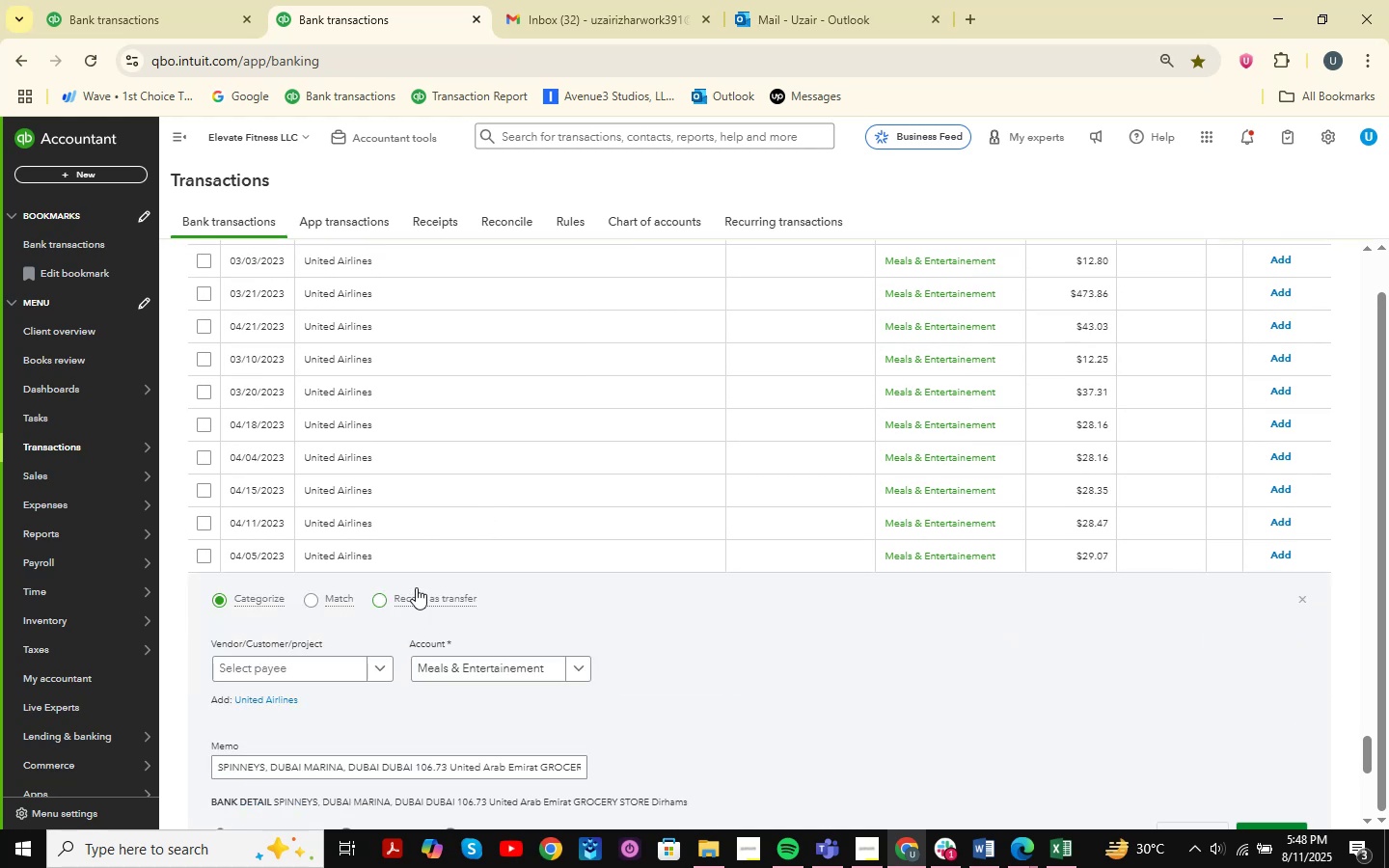 
left_click([417, 550])
 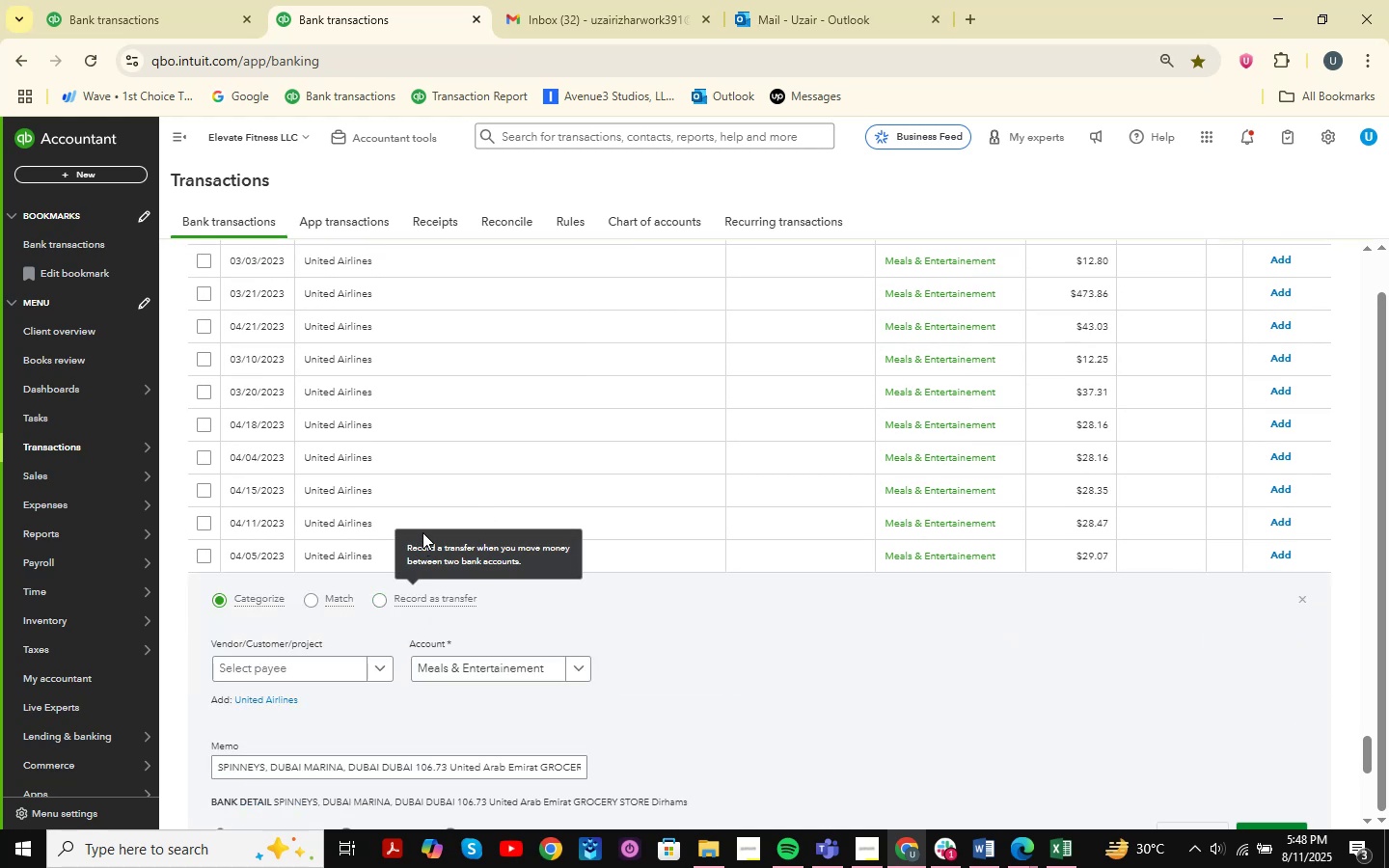 
left_click([422, 532])
 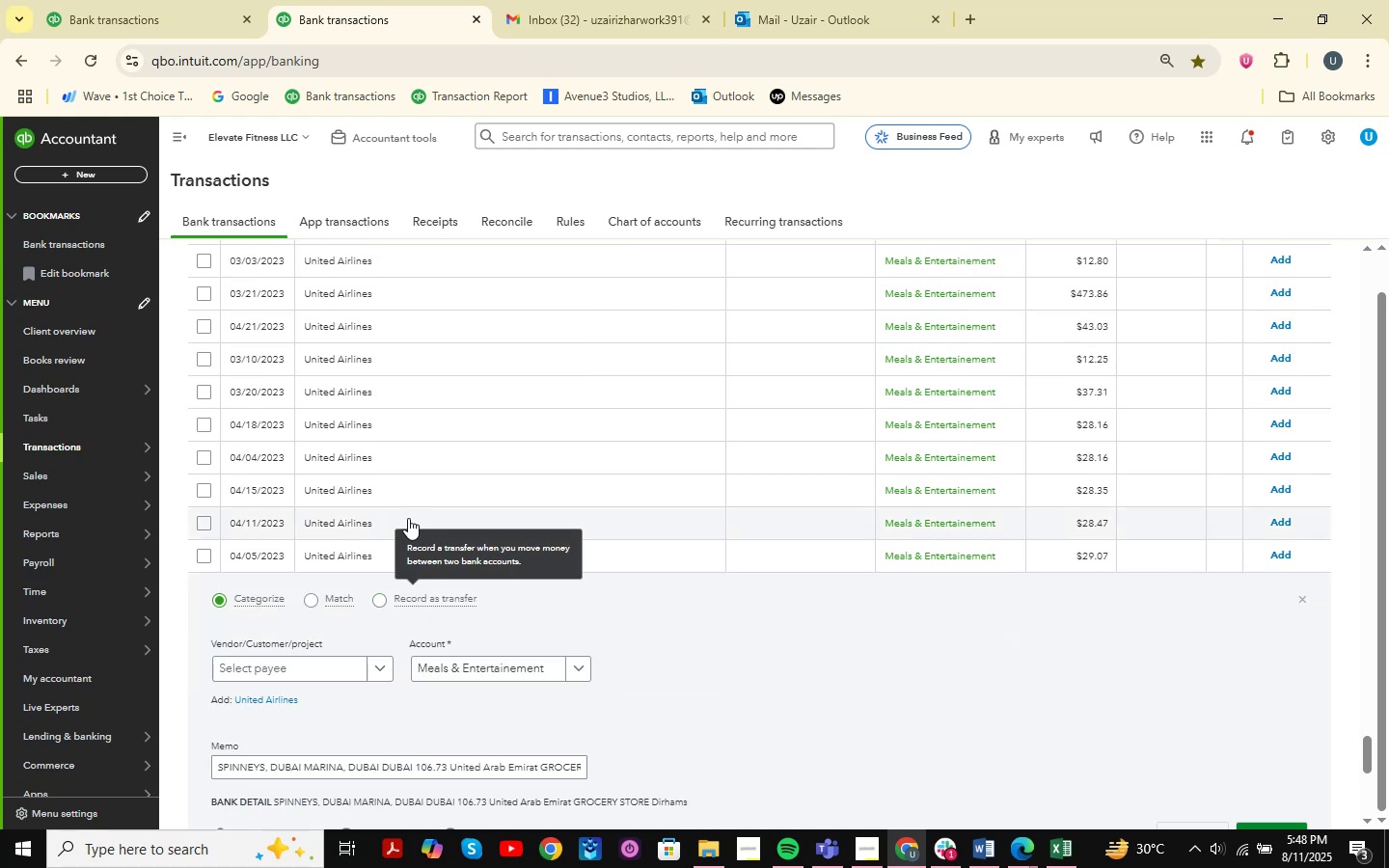 
left_click([408, 518])
 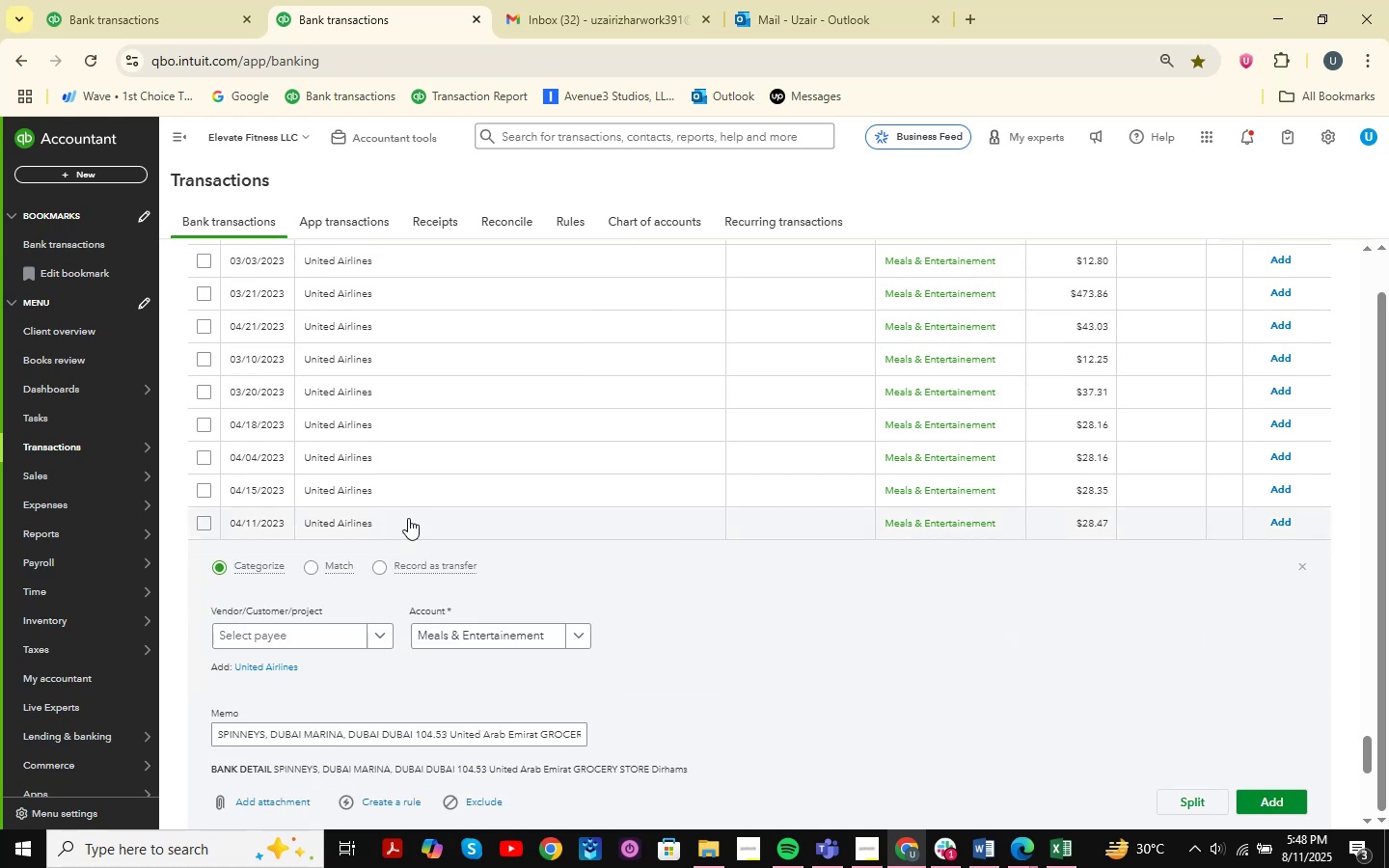 
left_click([407, 476])
 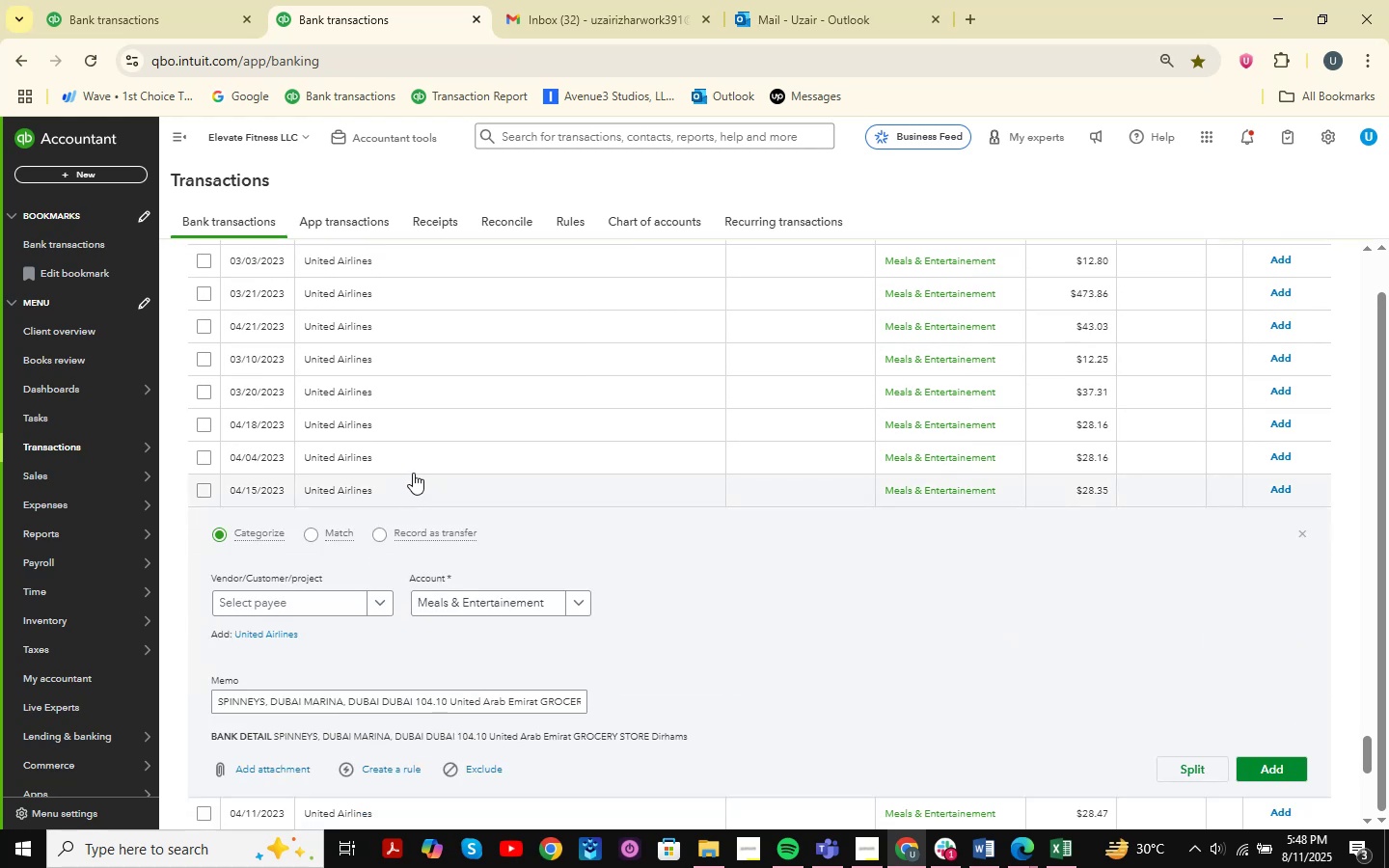 
left_click([419, 465])
 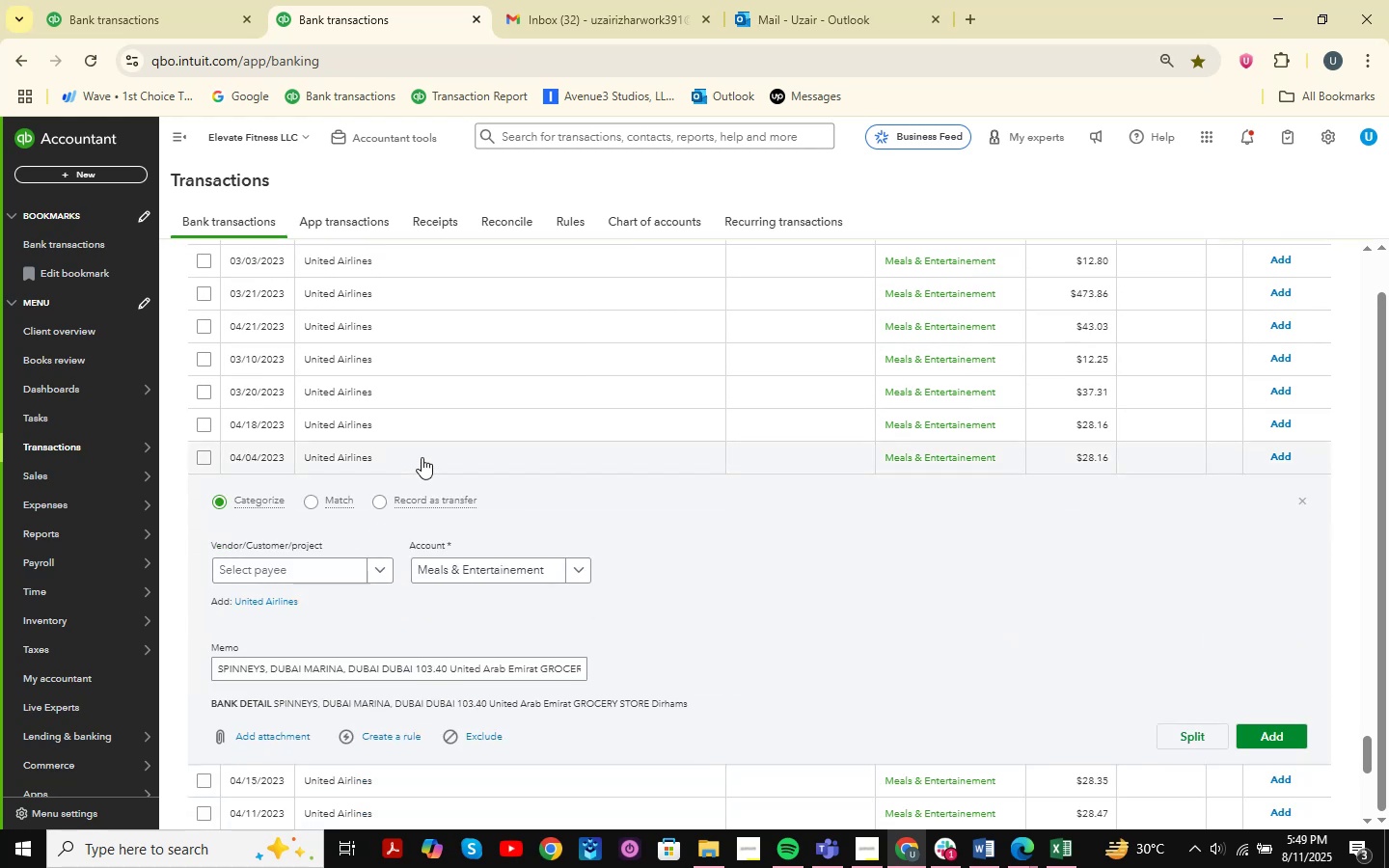 
left_click([427, 428])
 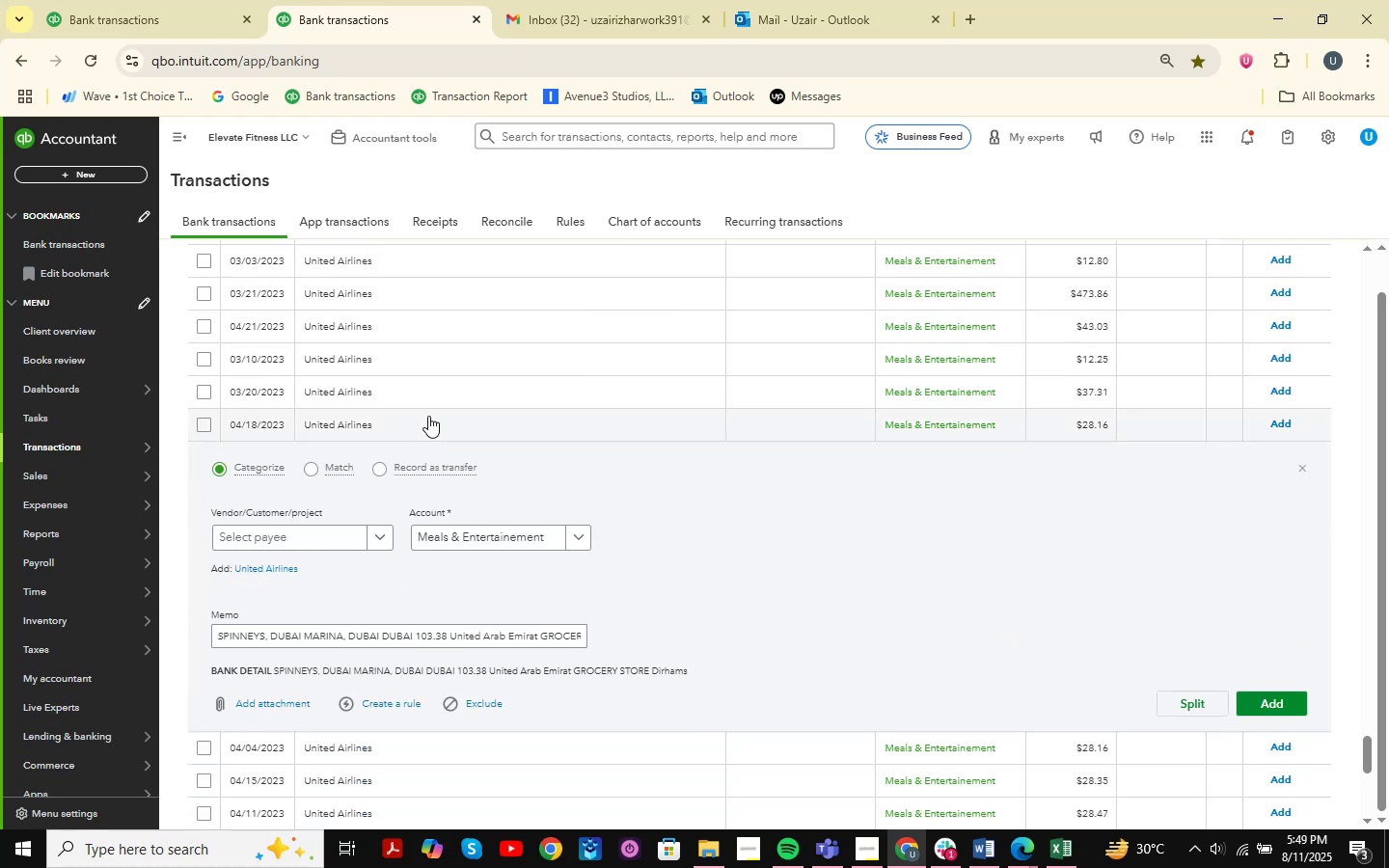 
left_click([432, 400])
 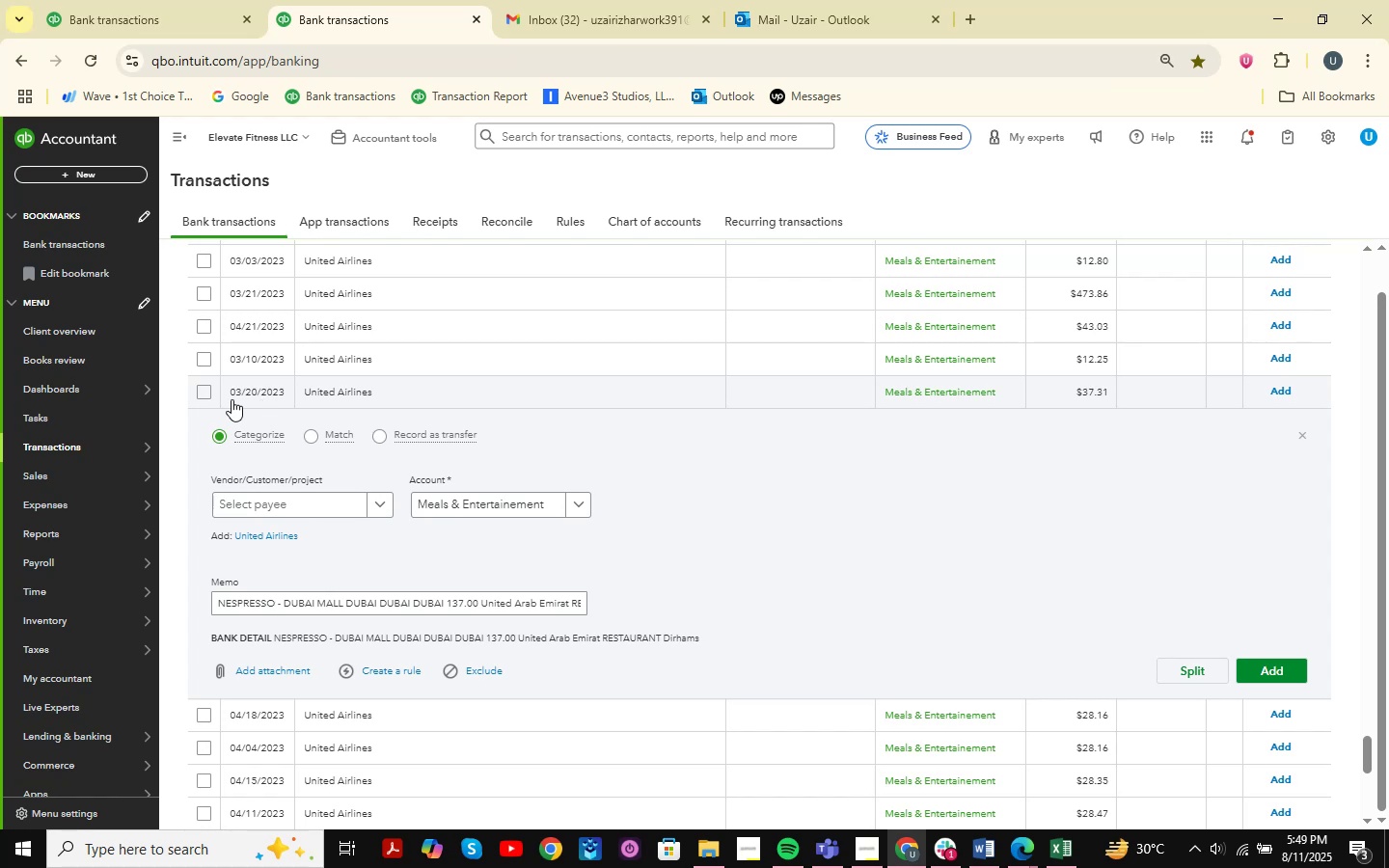 
left_click([208, 390])
 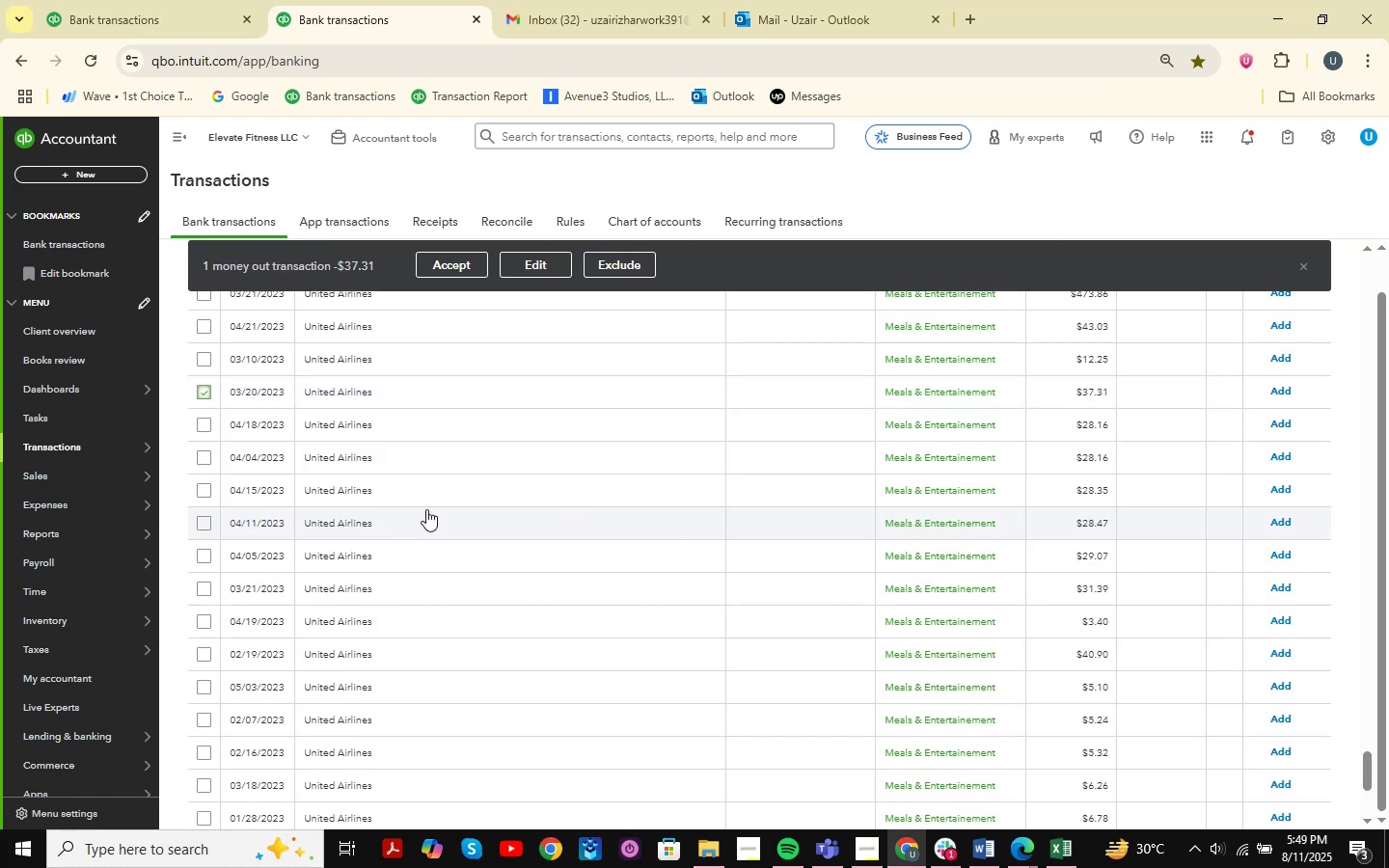 
scroll: coordinate [412, 526], scroll_direction: down, amount: 3.0
 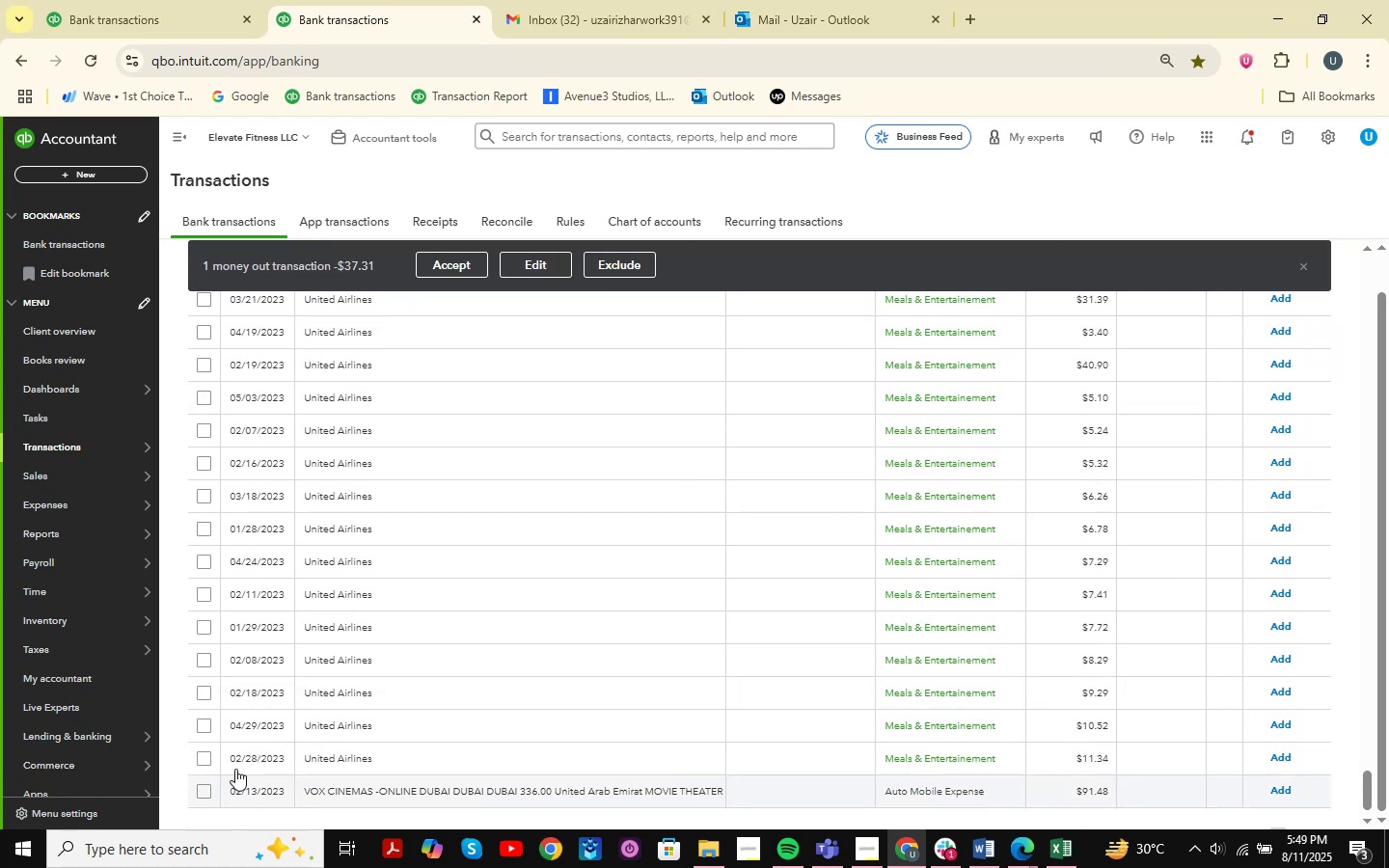 
hold_key(key=ShiftLeft, duration=0.35)
left_click([204, 761])
 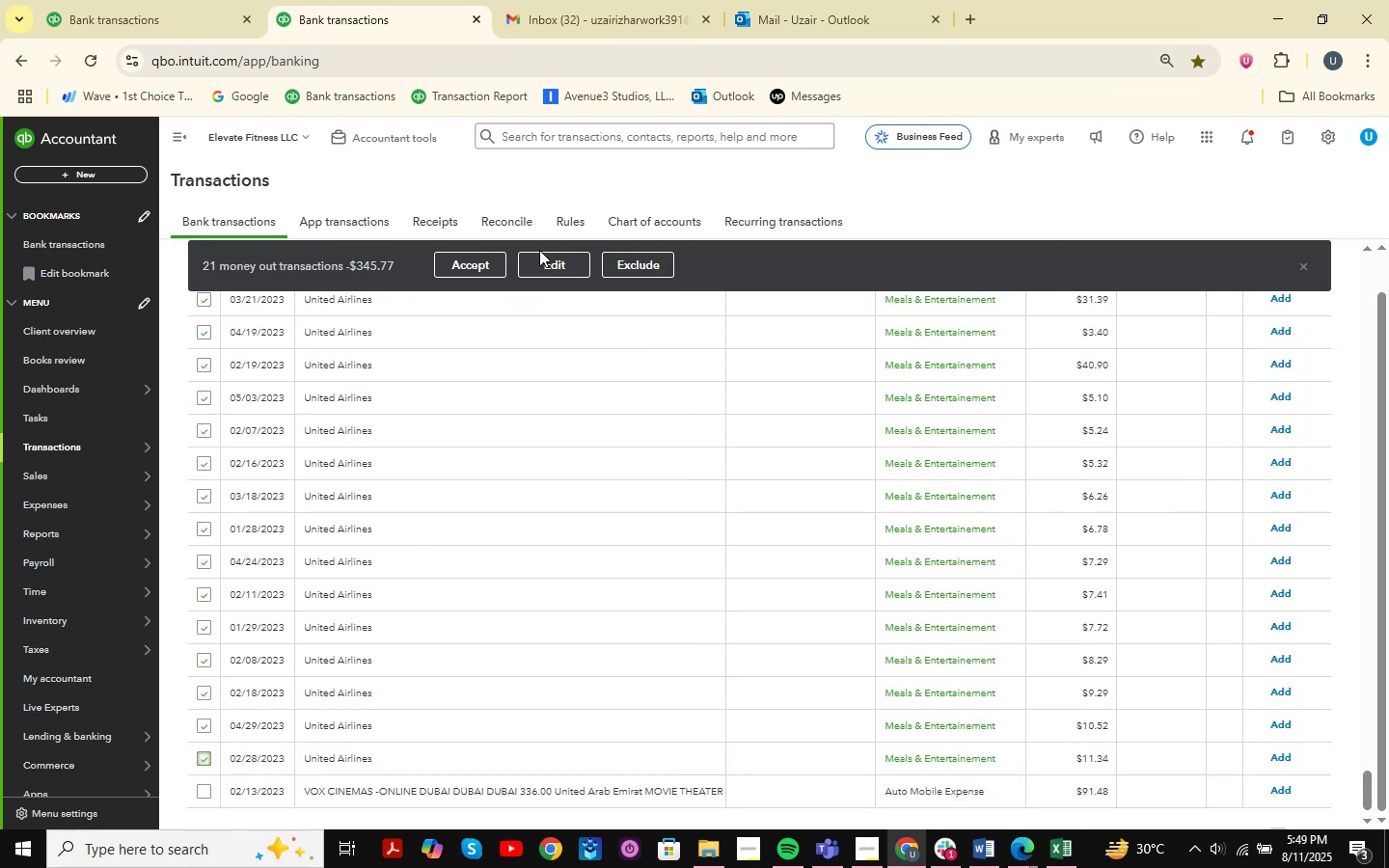 
double_click([544, 257])
 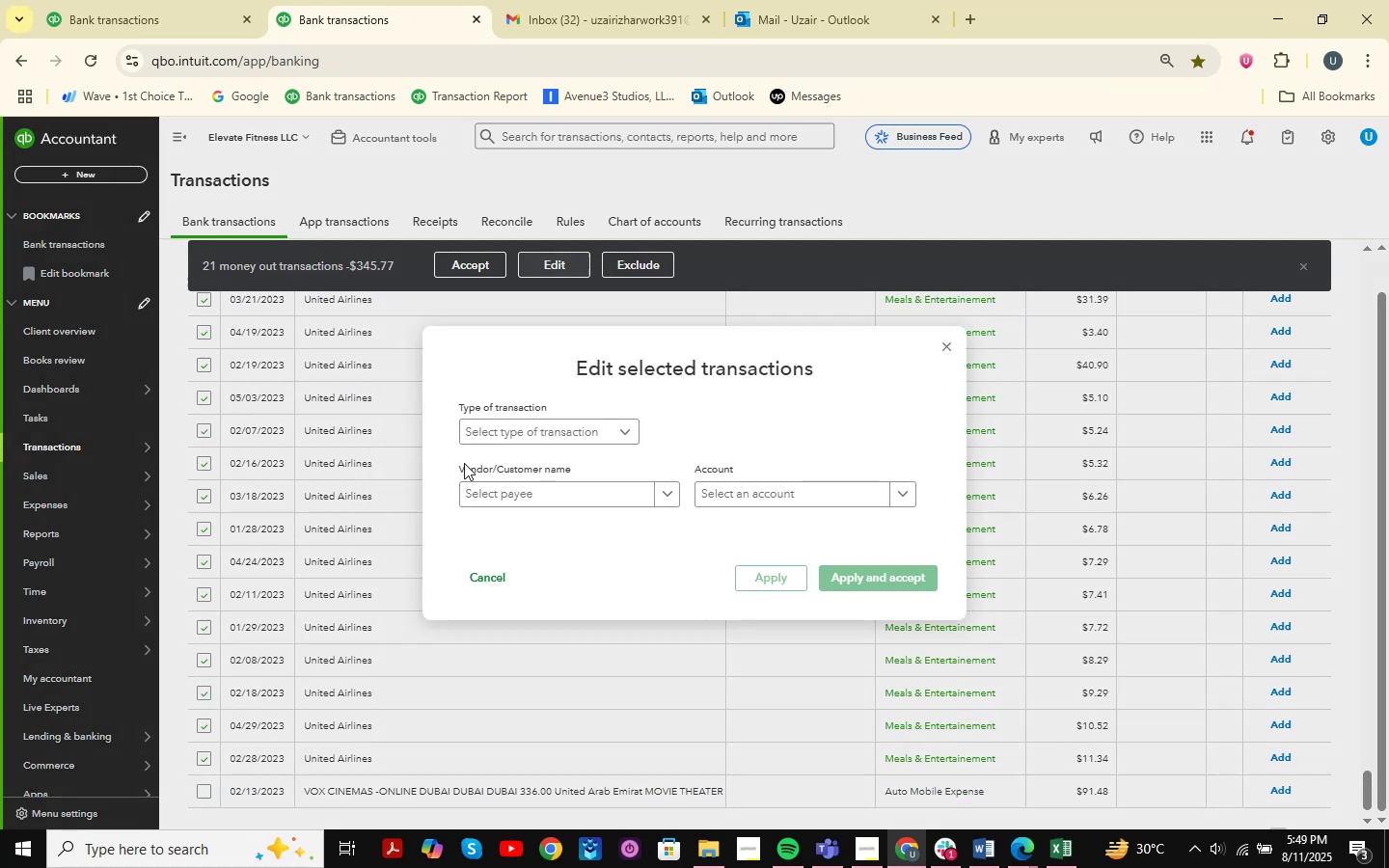 
left_click([525, 443])
 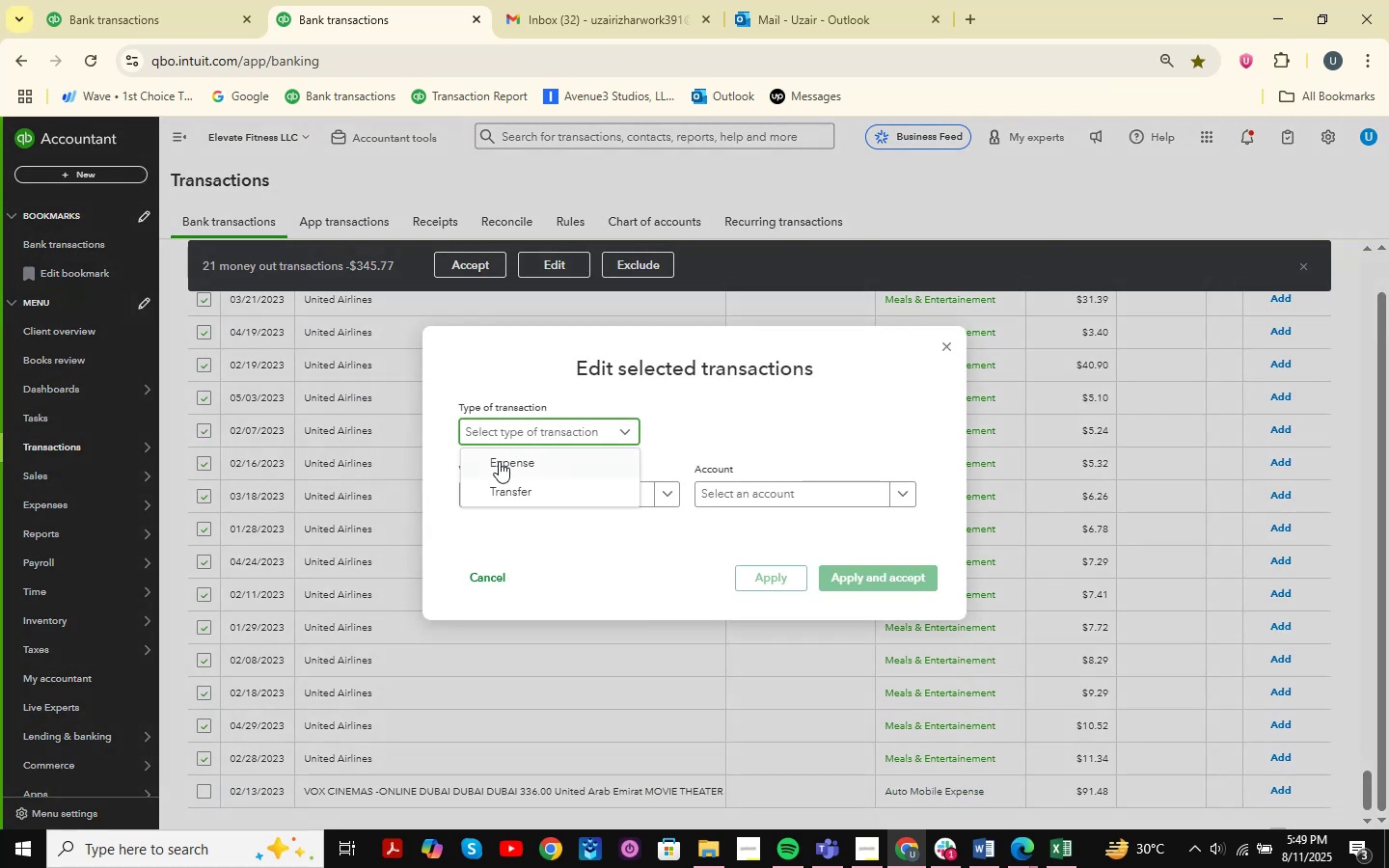 
left_click([496, 466])
 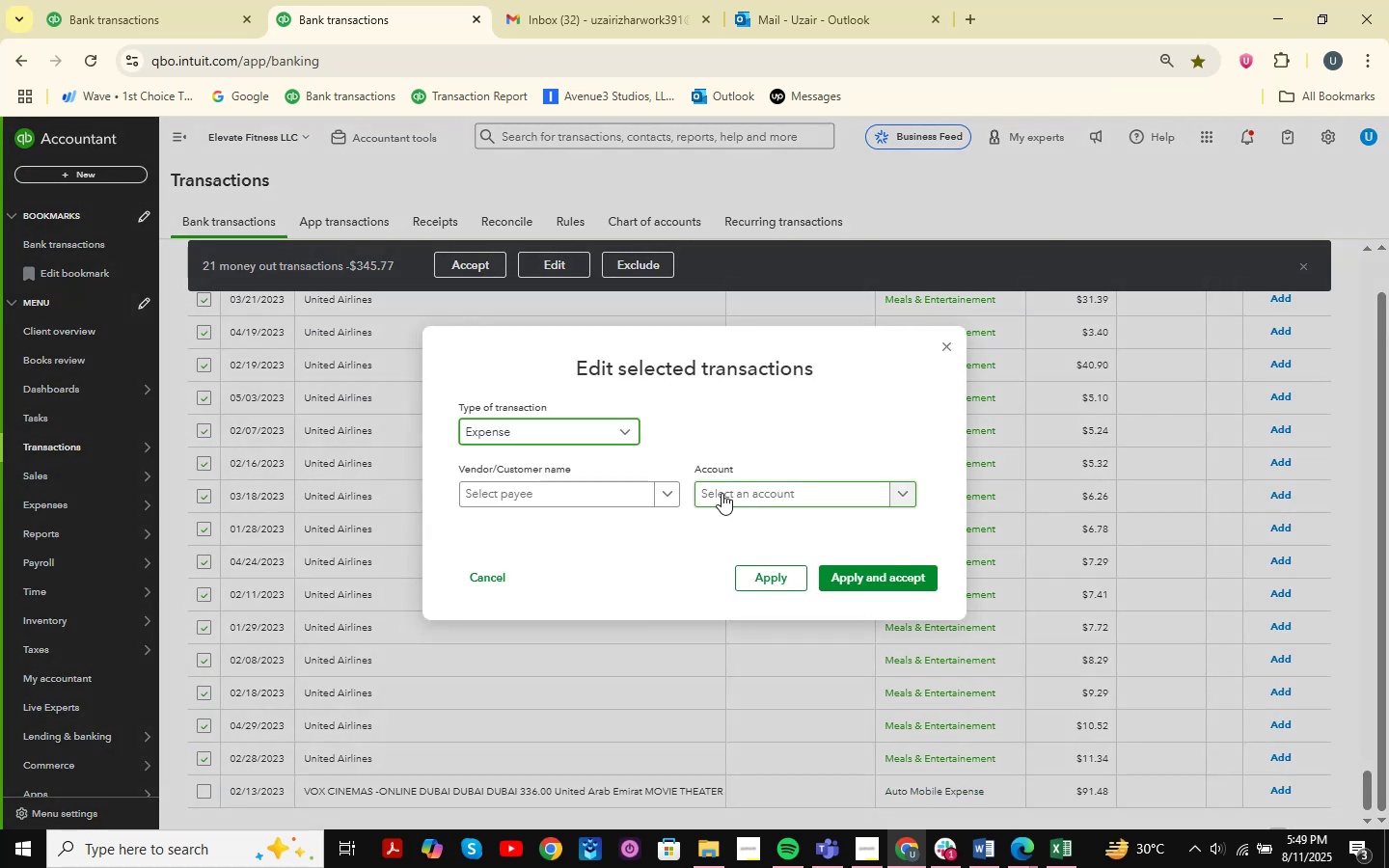 
left_click([640, 494])
 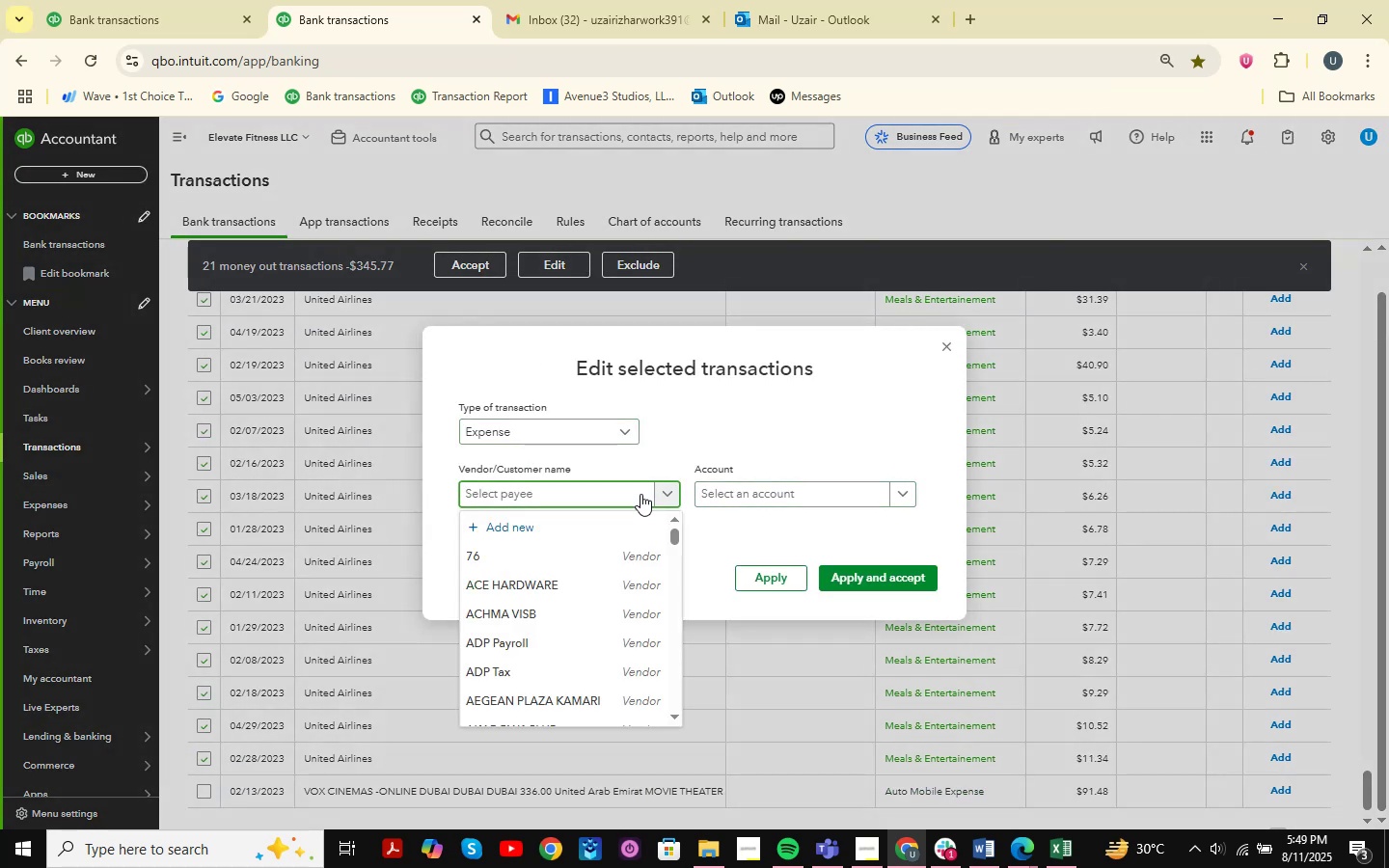 
type(Grocery )
 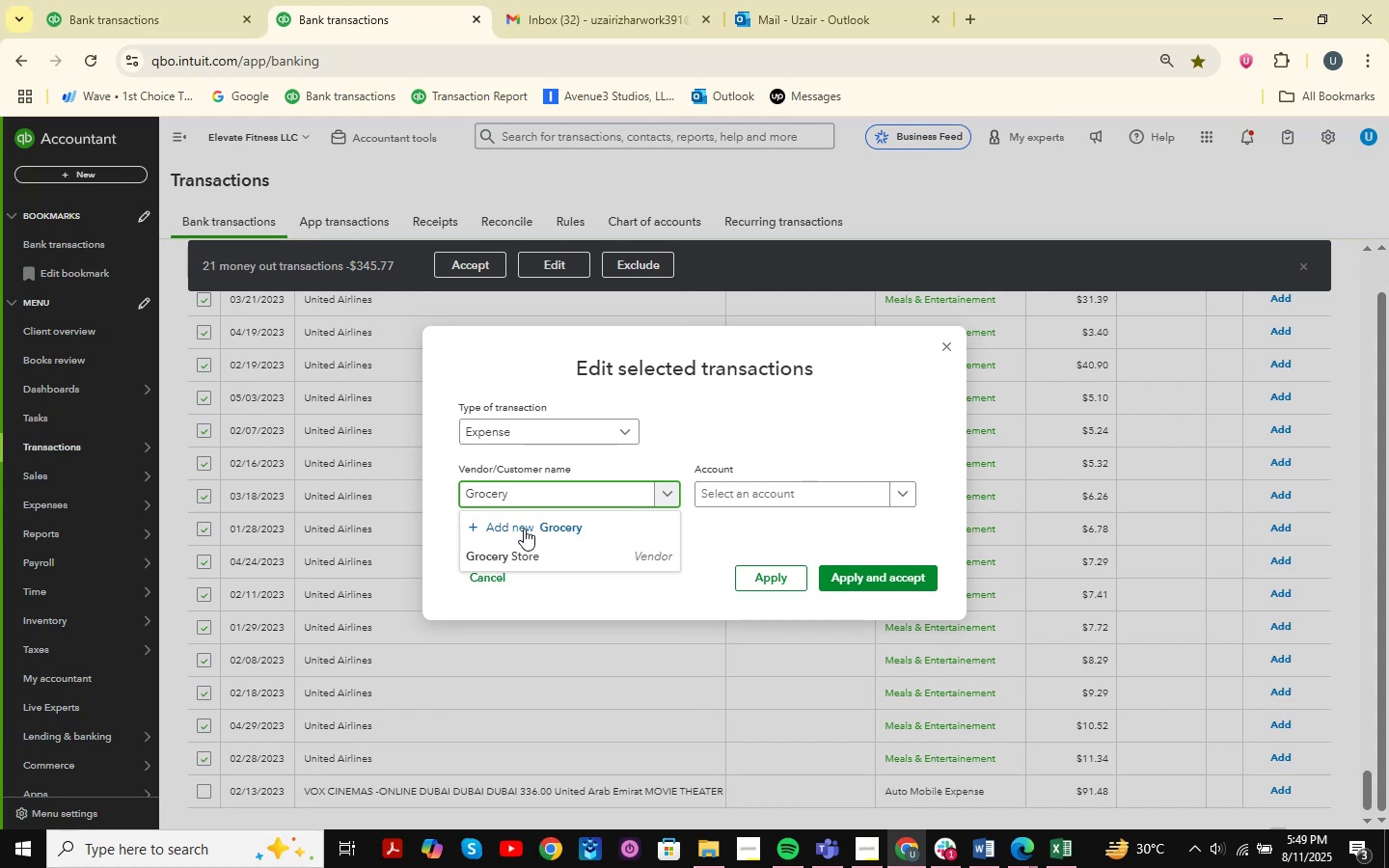 
left_click([512, 547])
 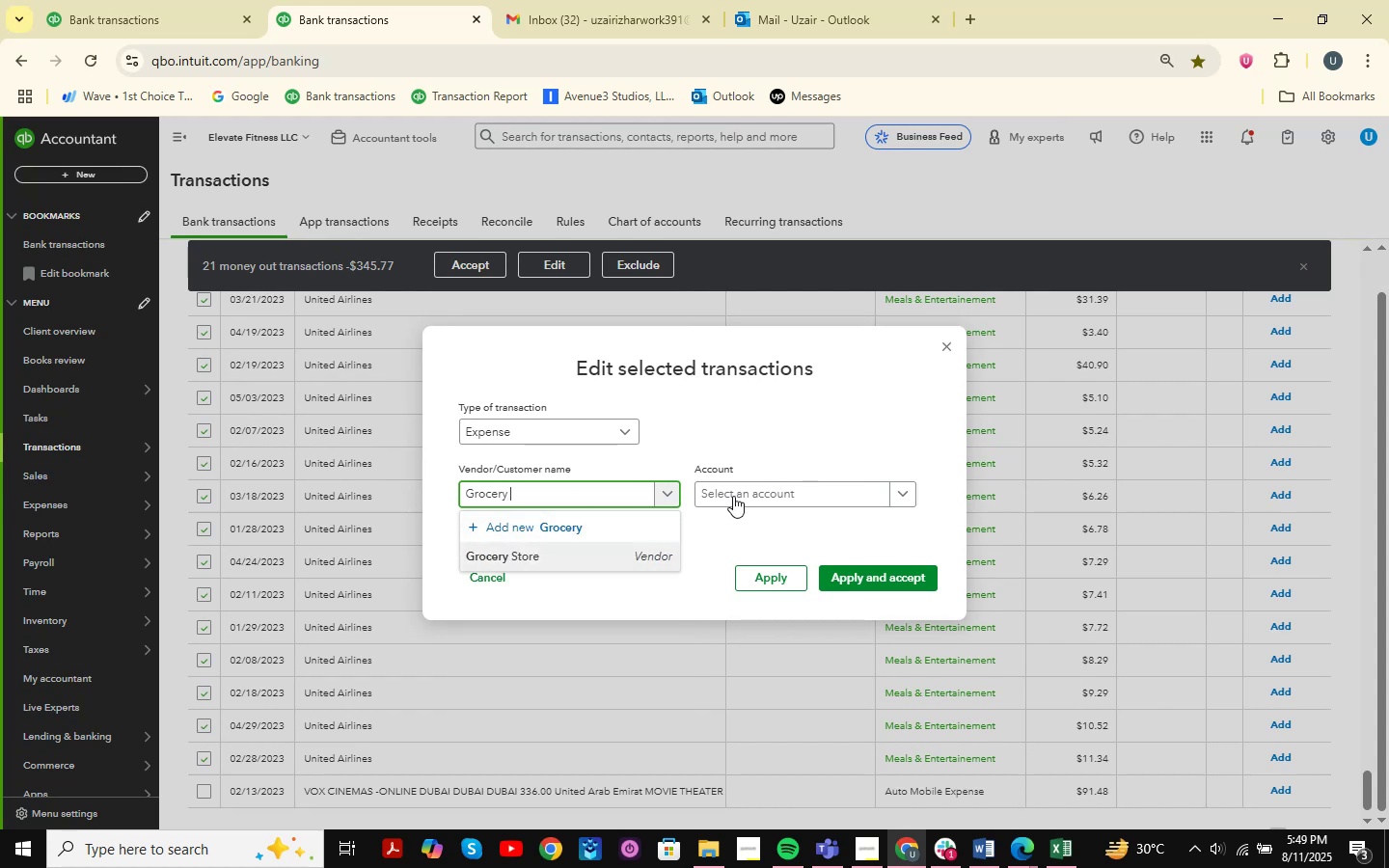 
left_click([733, 496])
 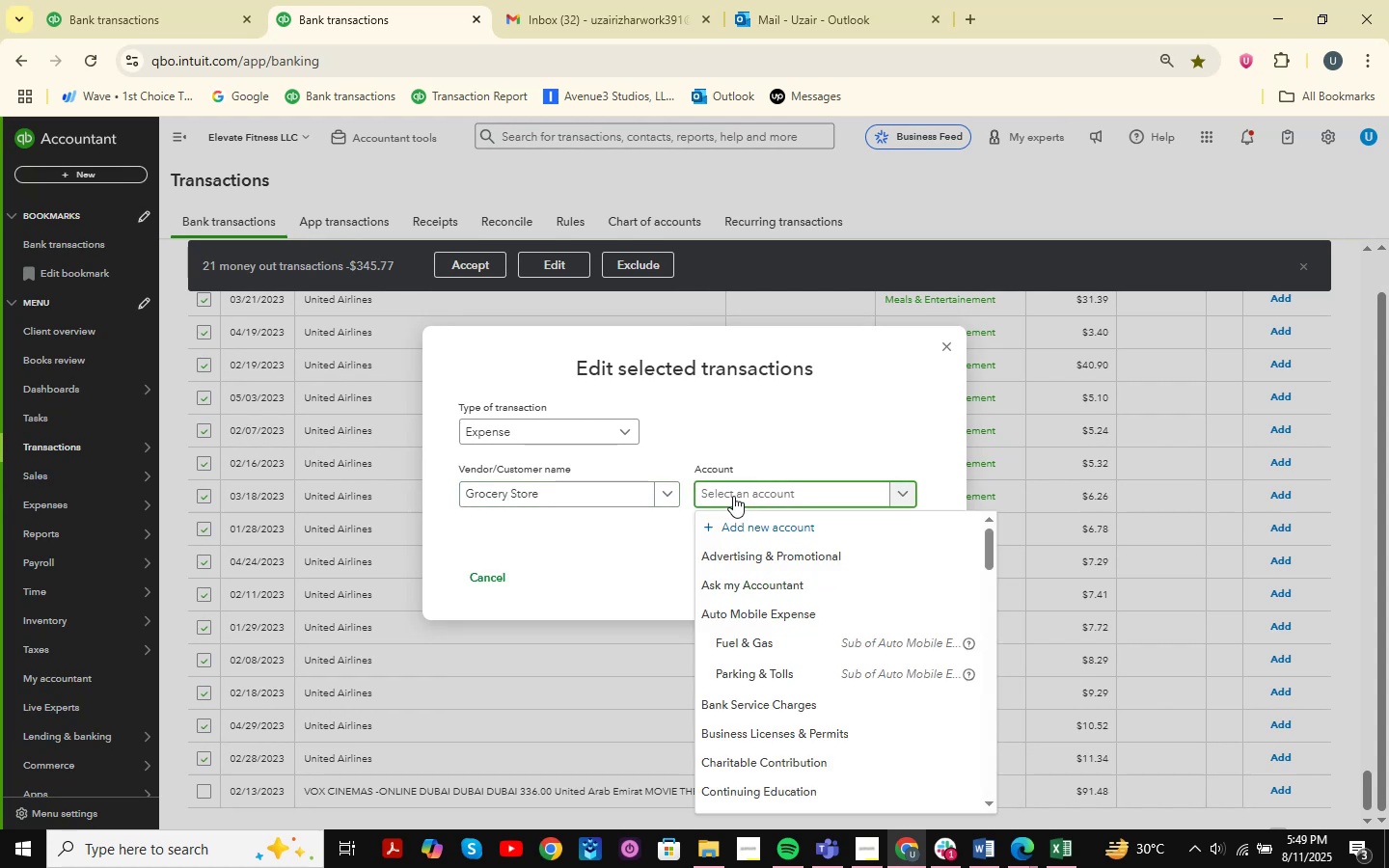 
type(meals )
 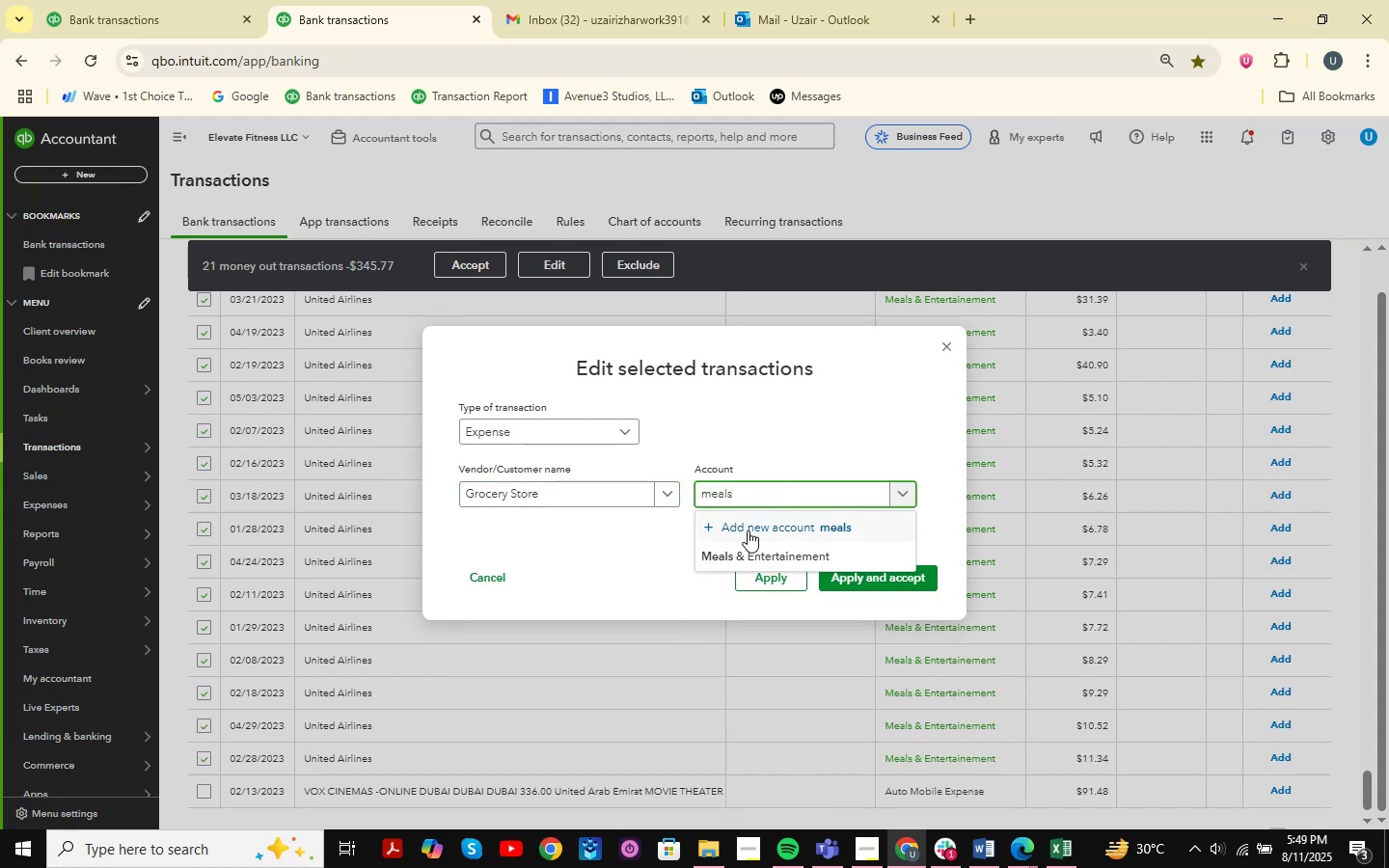 
left_click([747, 552])
 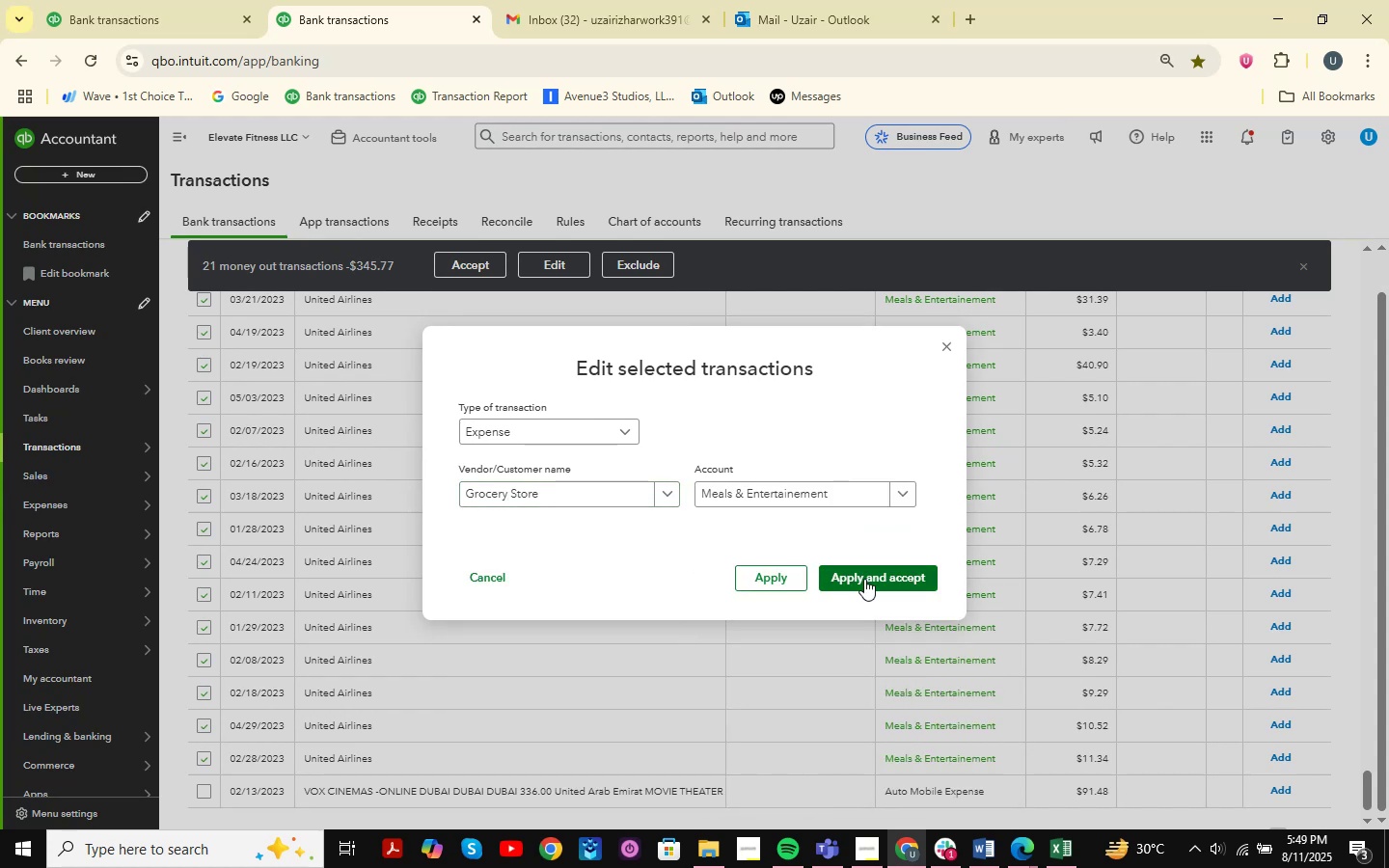 
left_click([868, 579])
 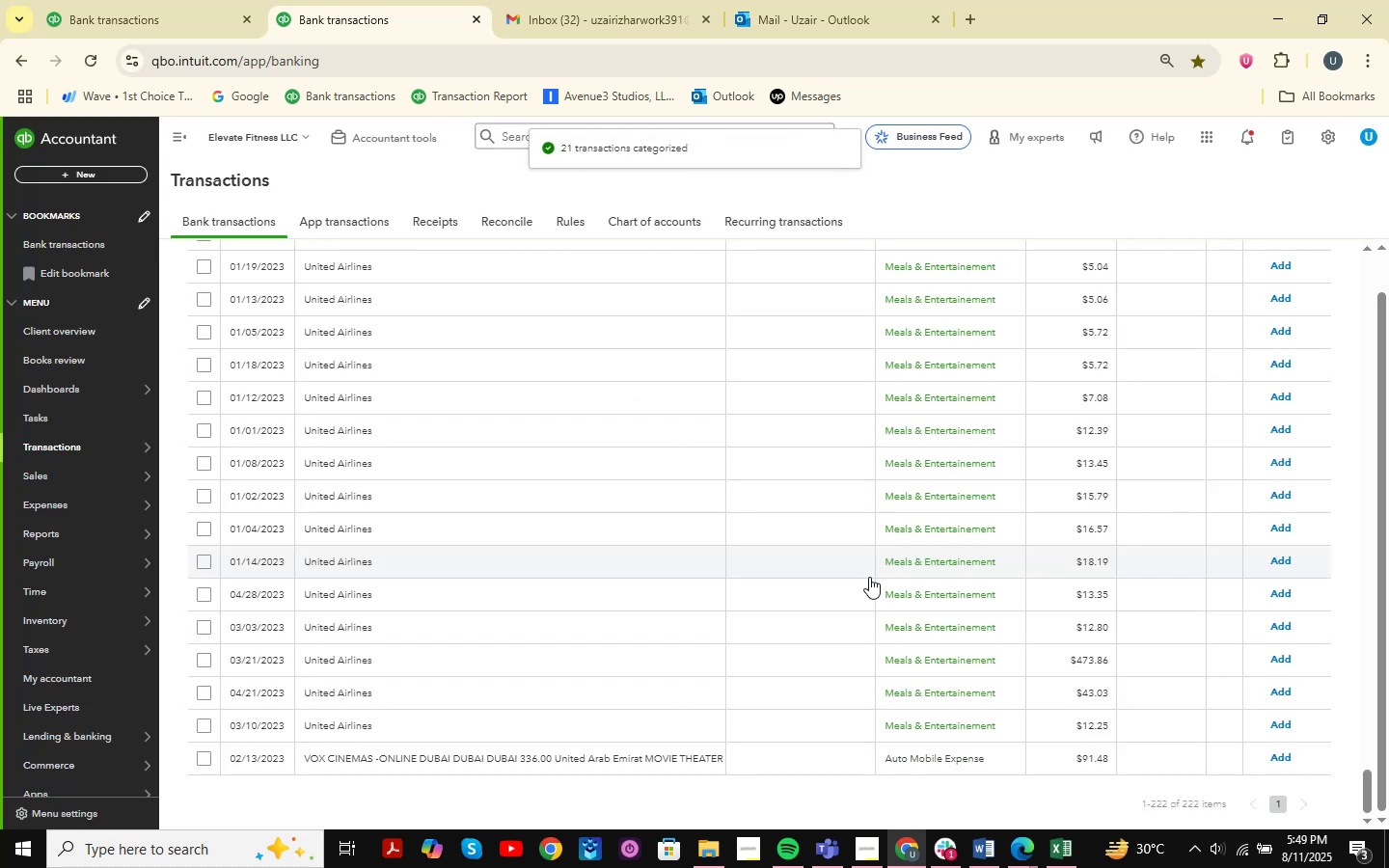 
wait(14.1)
 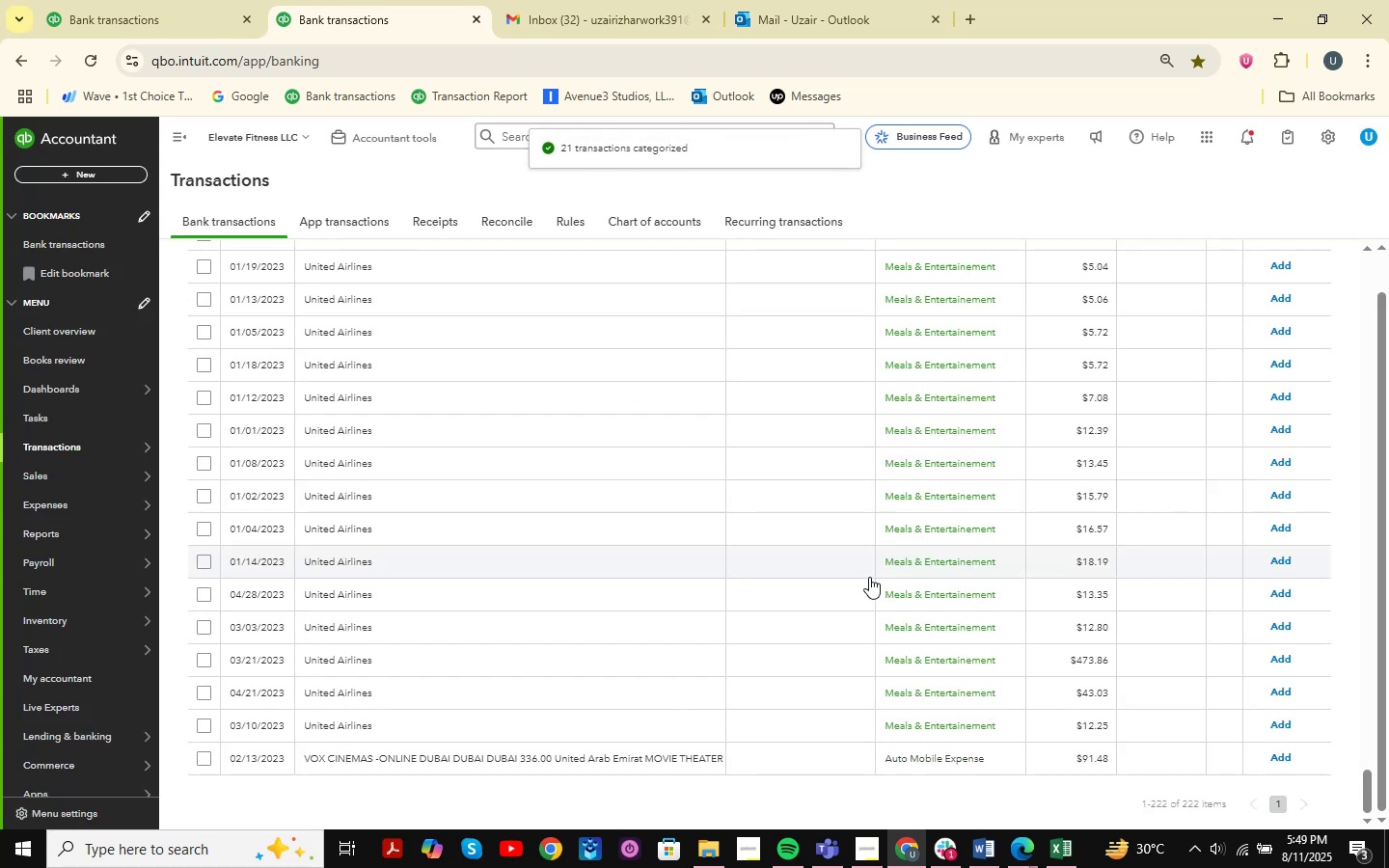 
scroll: coordinate [747, 478], scroll_direction: up, amount: 2.0
 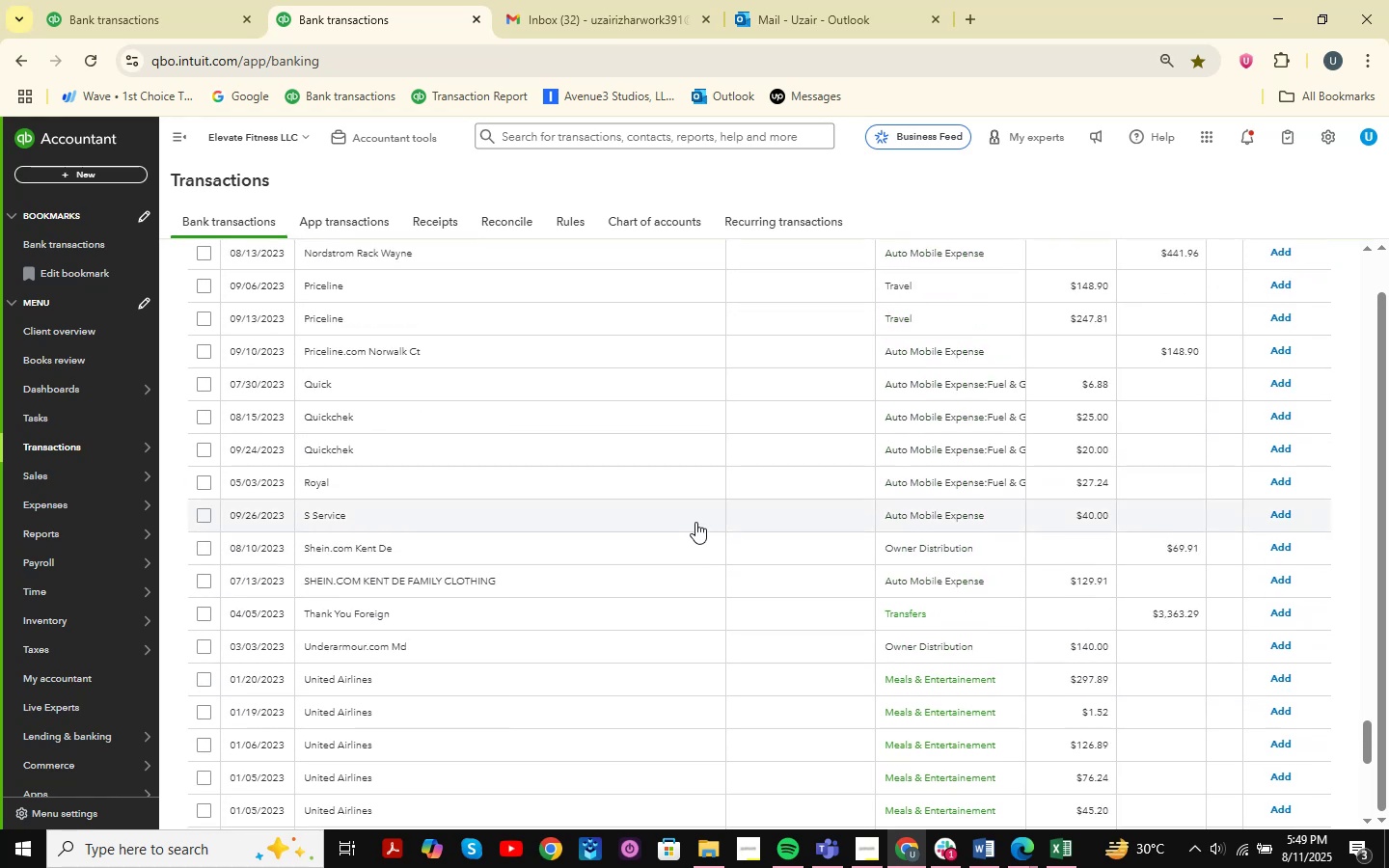 
wait(6.31)
 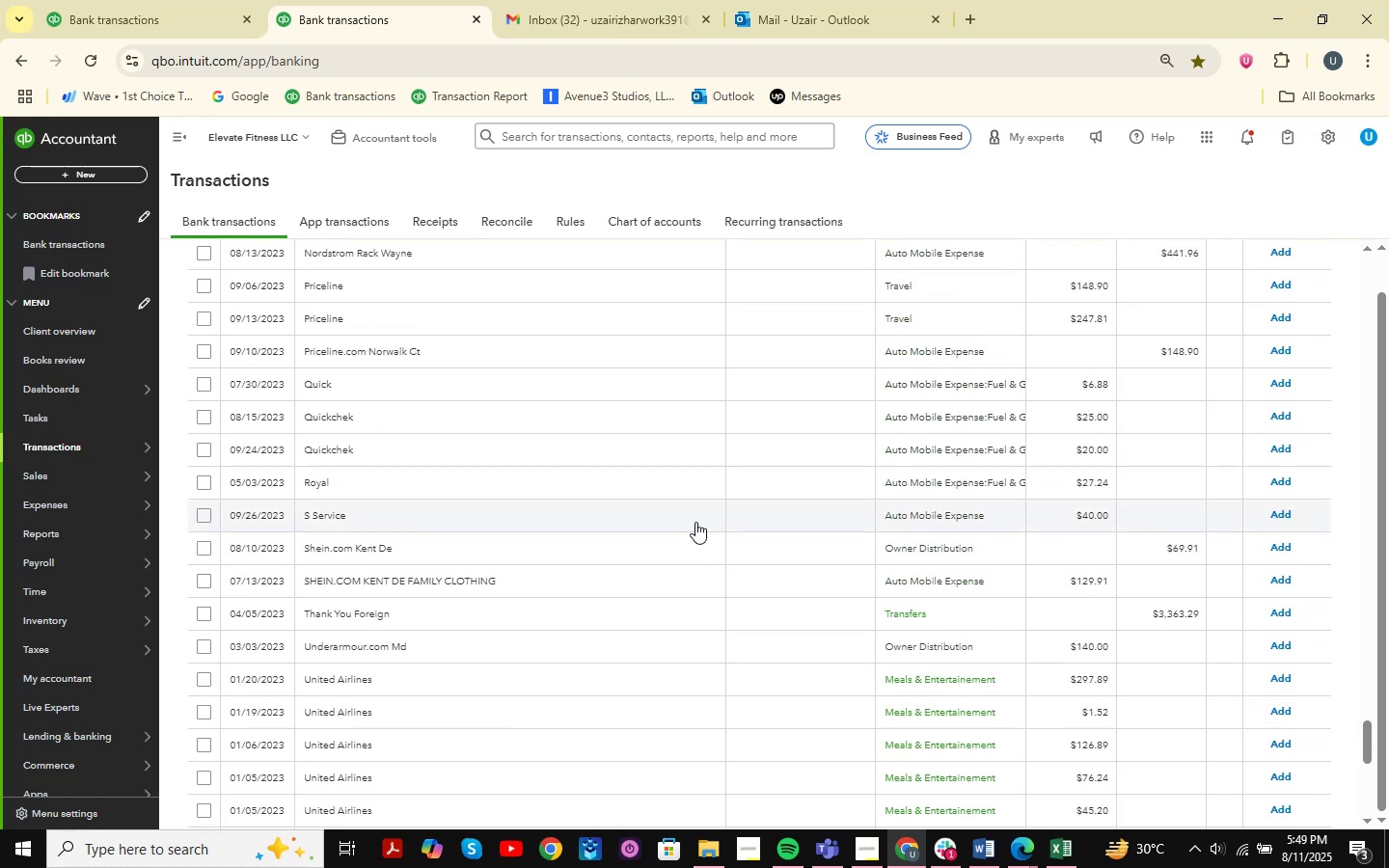 
left_click([1037, 851])
 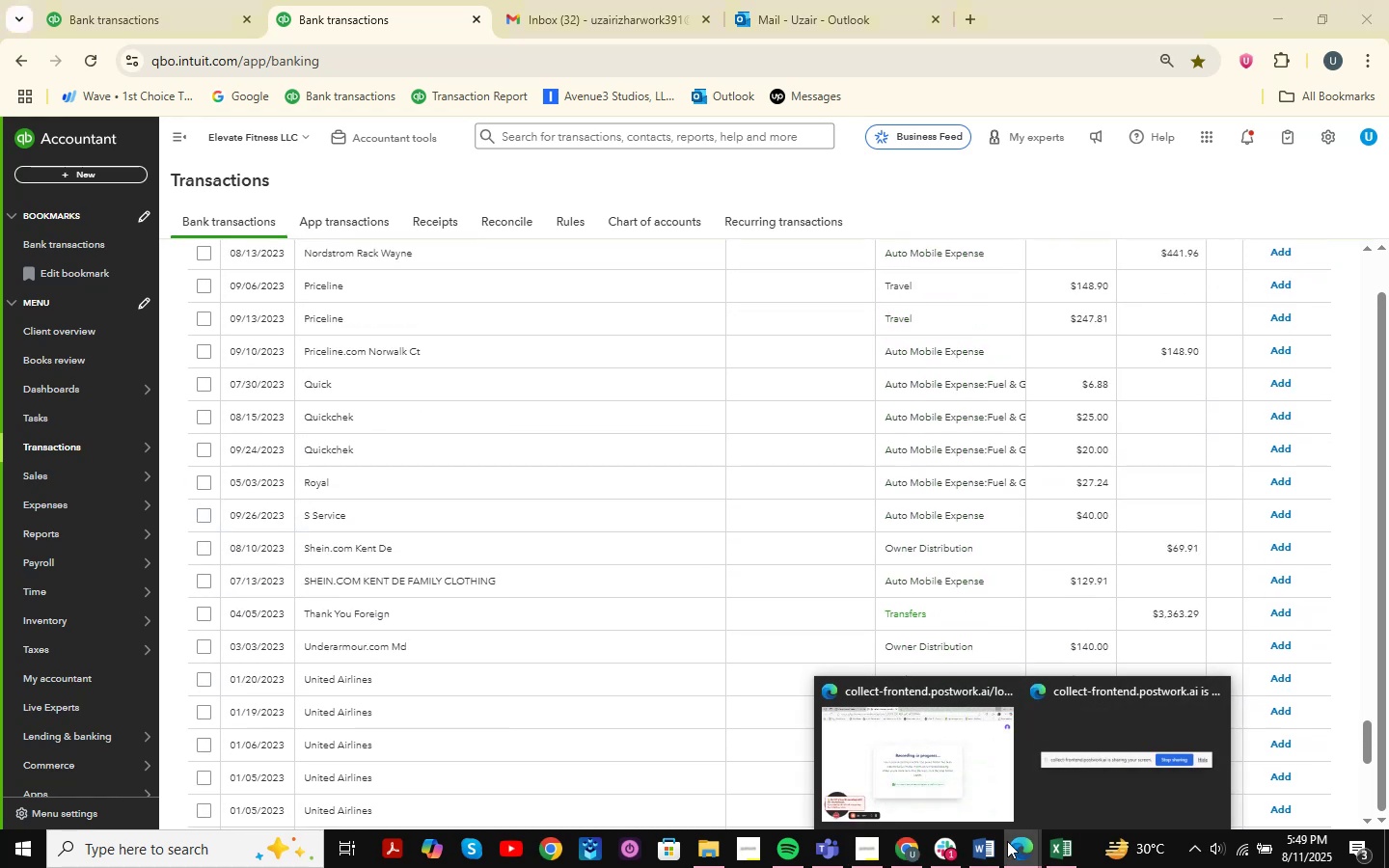 
left_click([938, 786])
 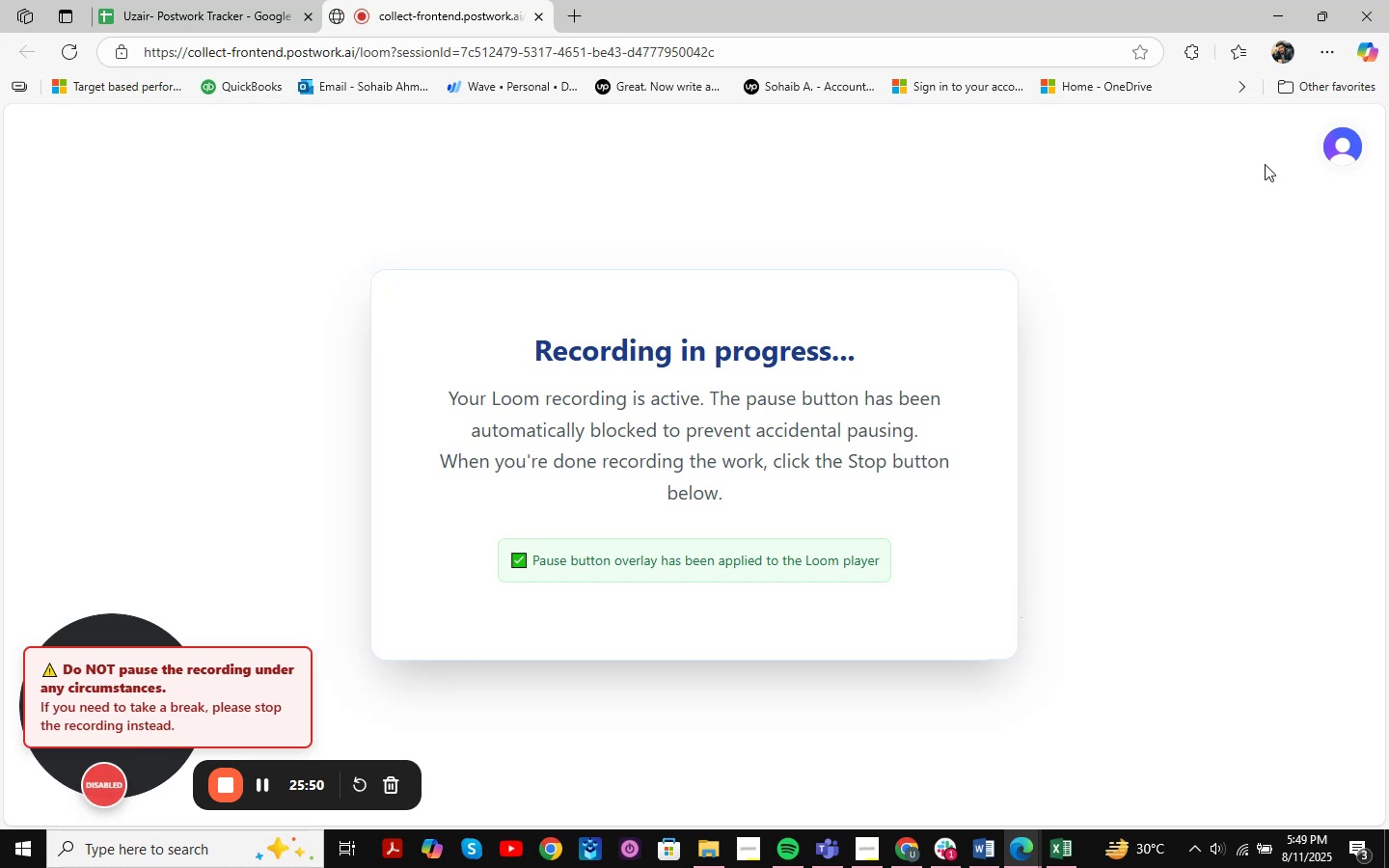 
left_click([1282, 5])
 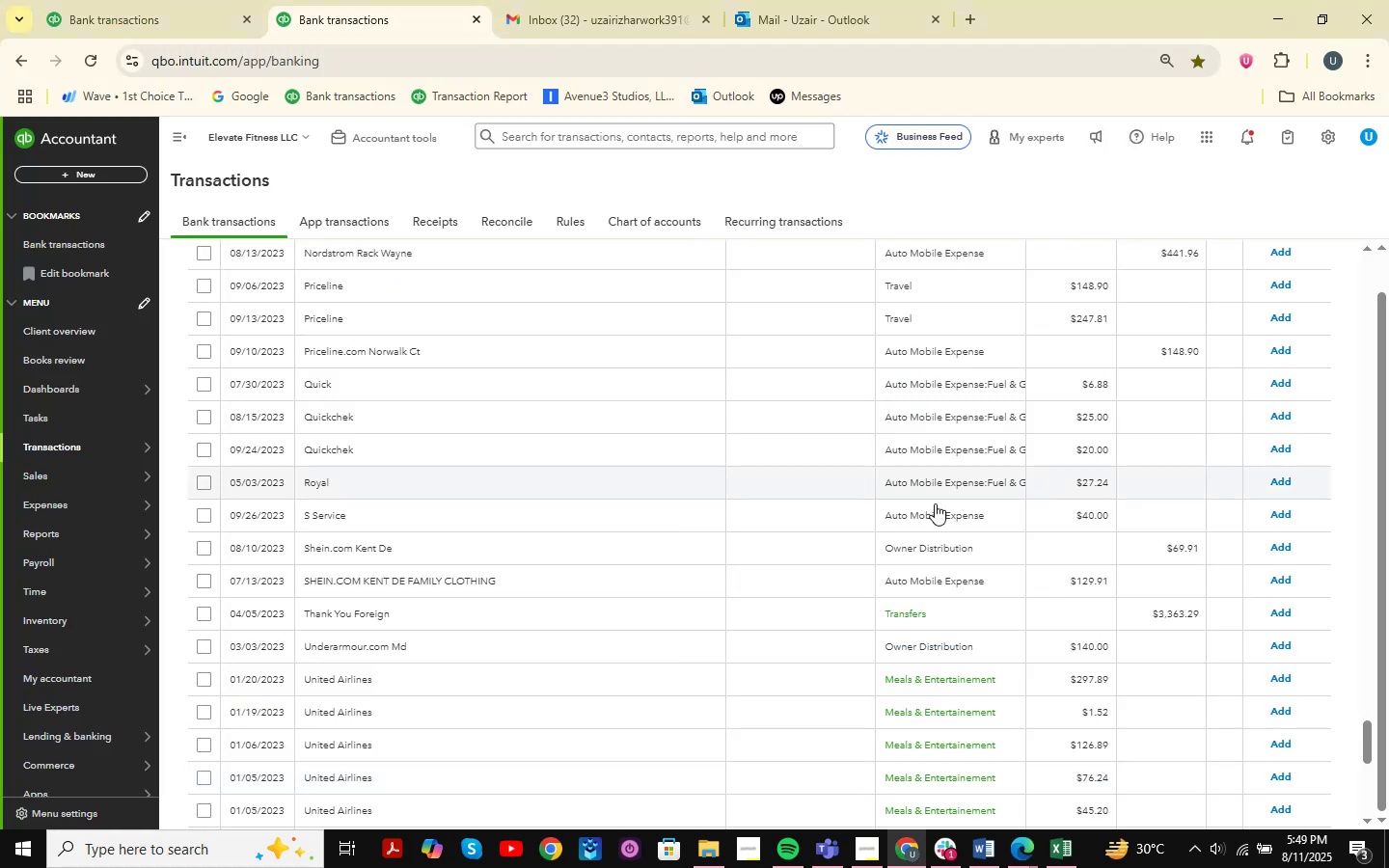 
scroll: coordinate [1249, 511], scroll_direction: up, amount: 26.0
 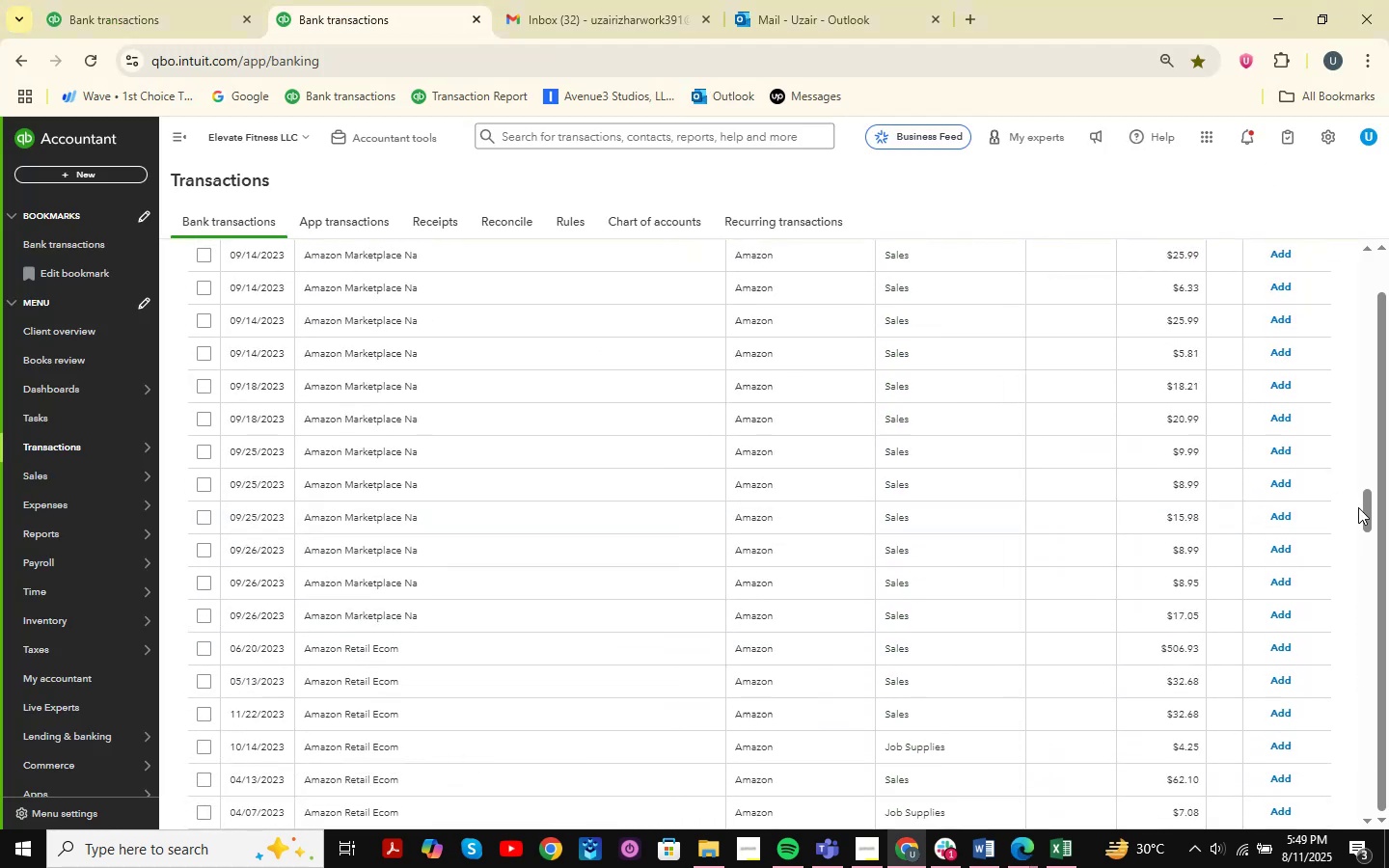 
left_click_drag(start_coordinate=[1374, 517], to_coordinate=[1356, 653])
 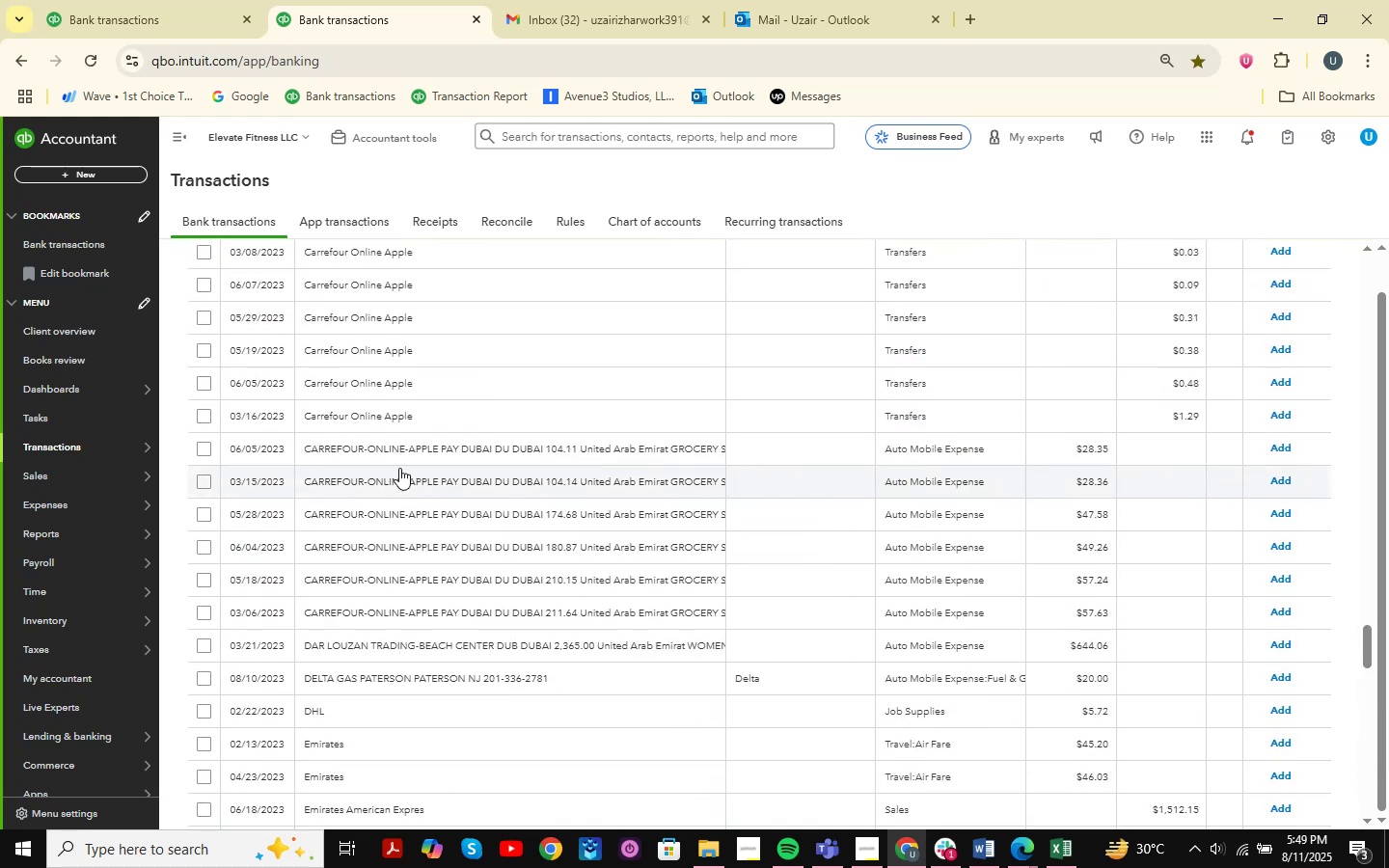 
left_click([383, 459])
 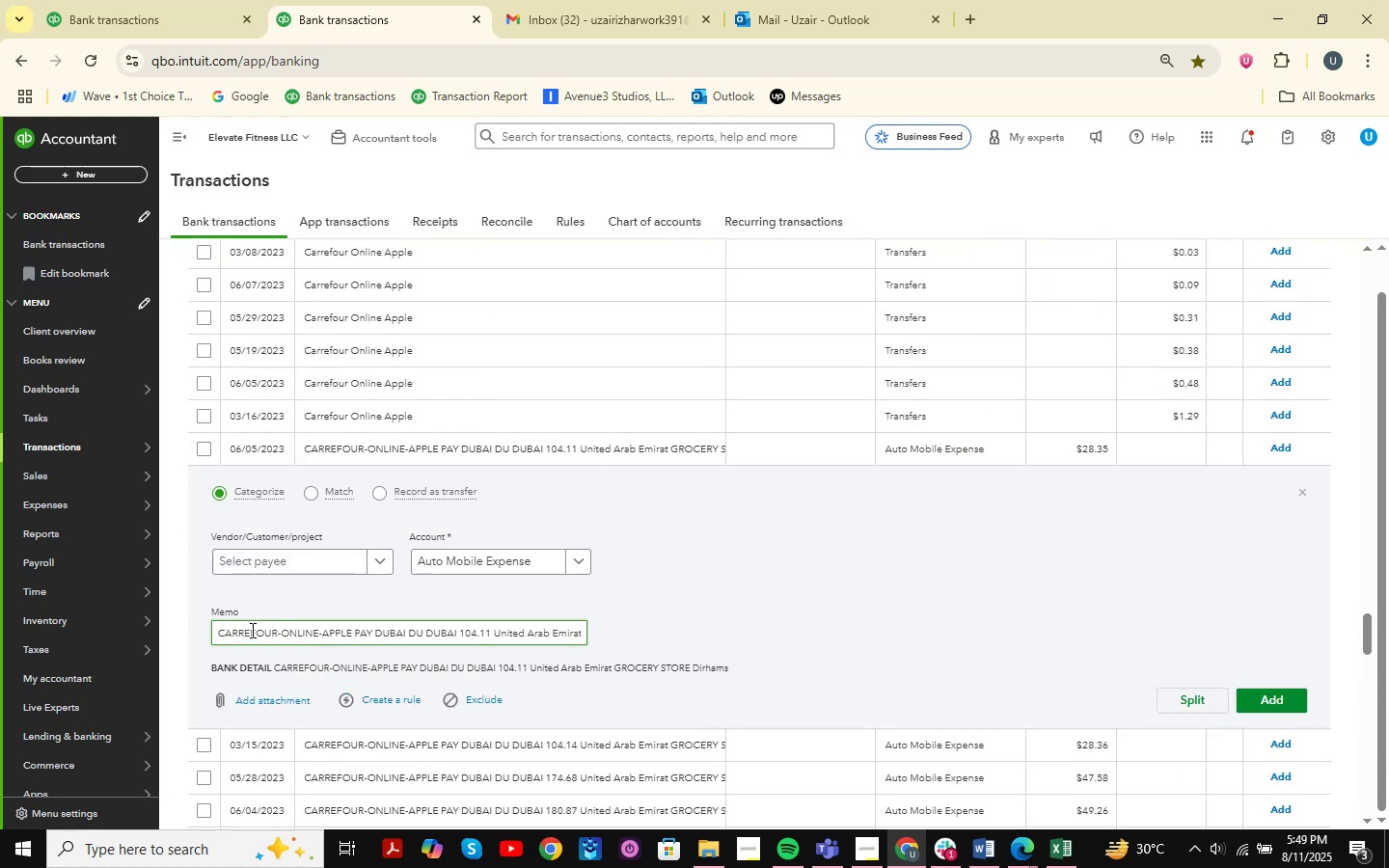 
left_click_drag(start_coordinate=[277, 639], to_coordinate=[126, 642])
 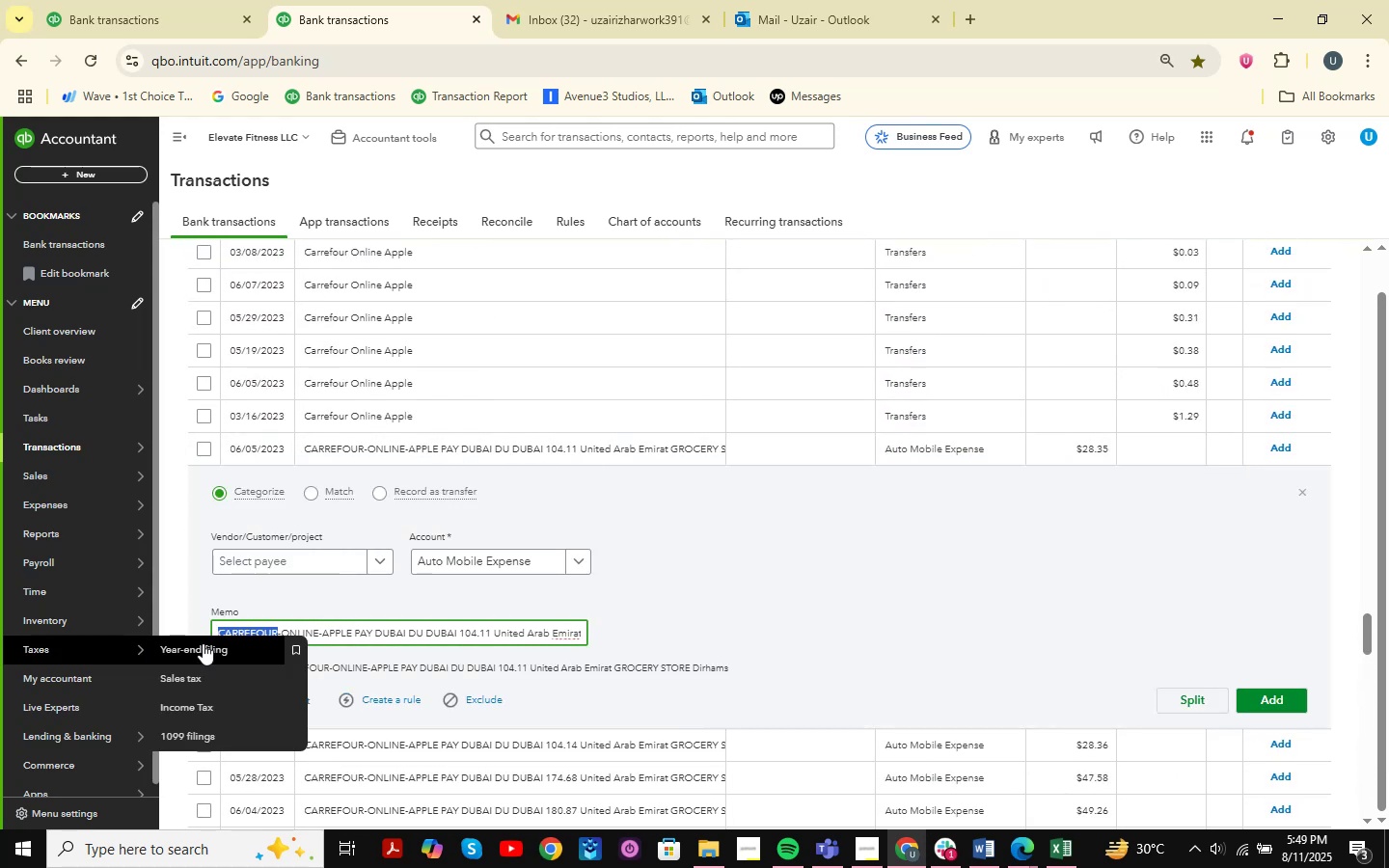 
key(Control+C)
 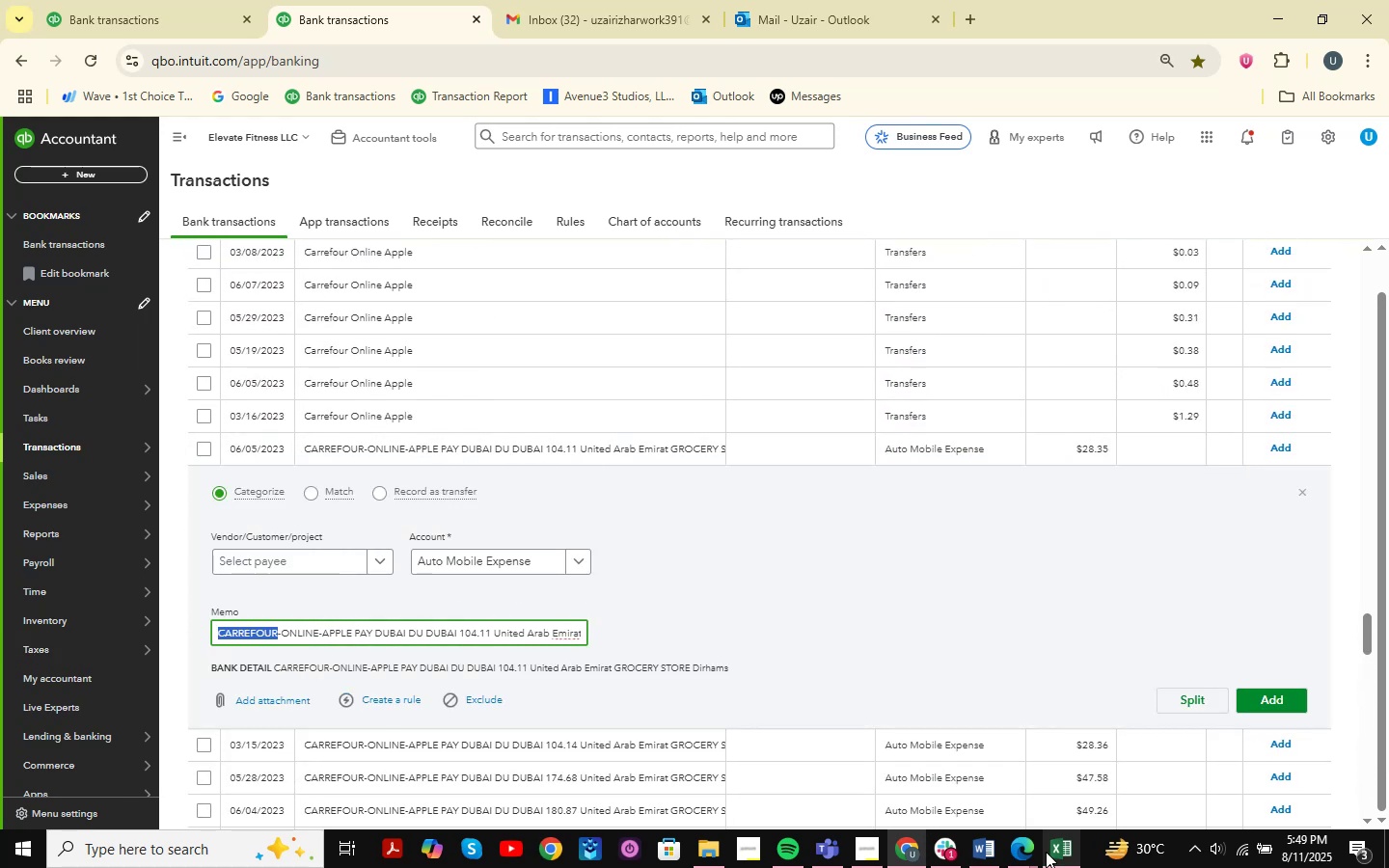 
left_click([1061, 854])
 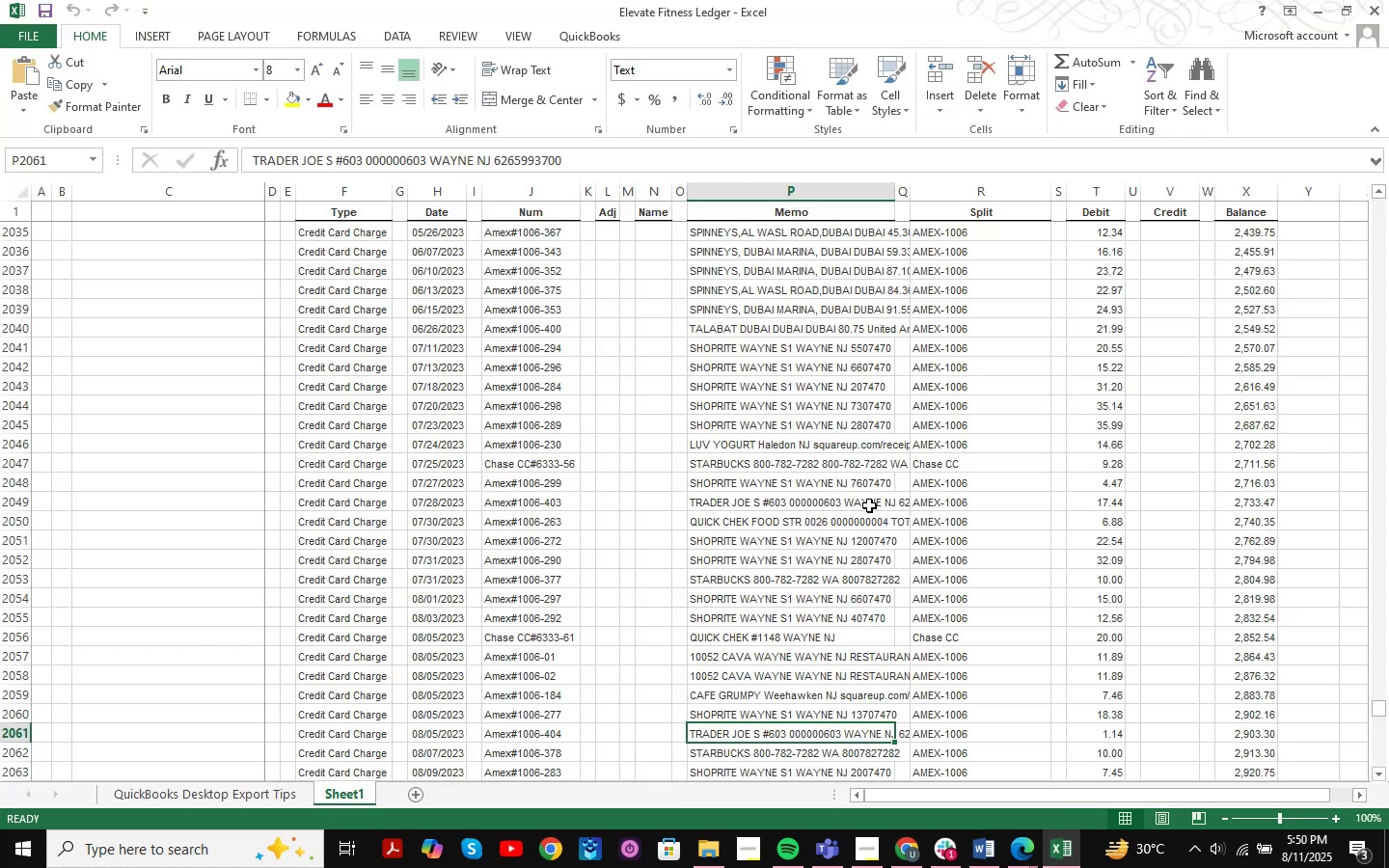 
key(Control+F)
 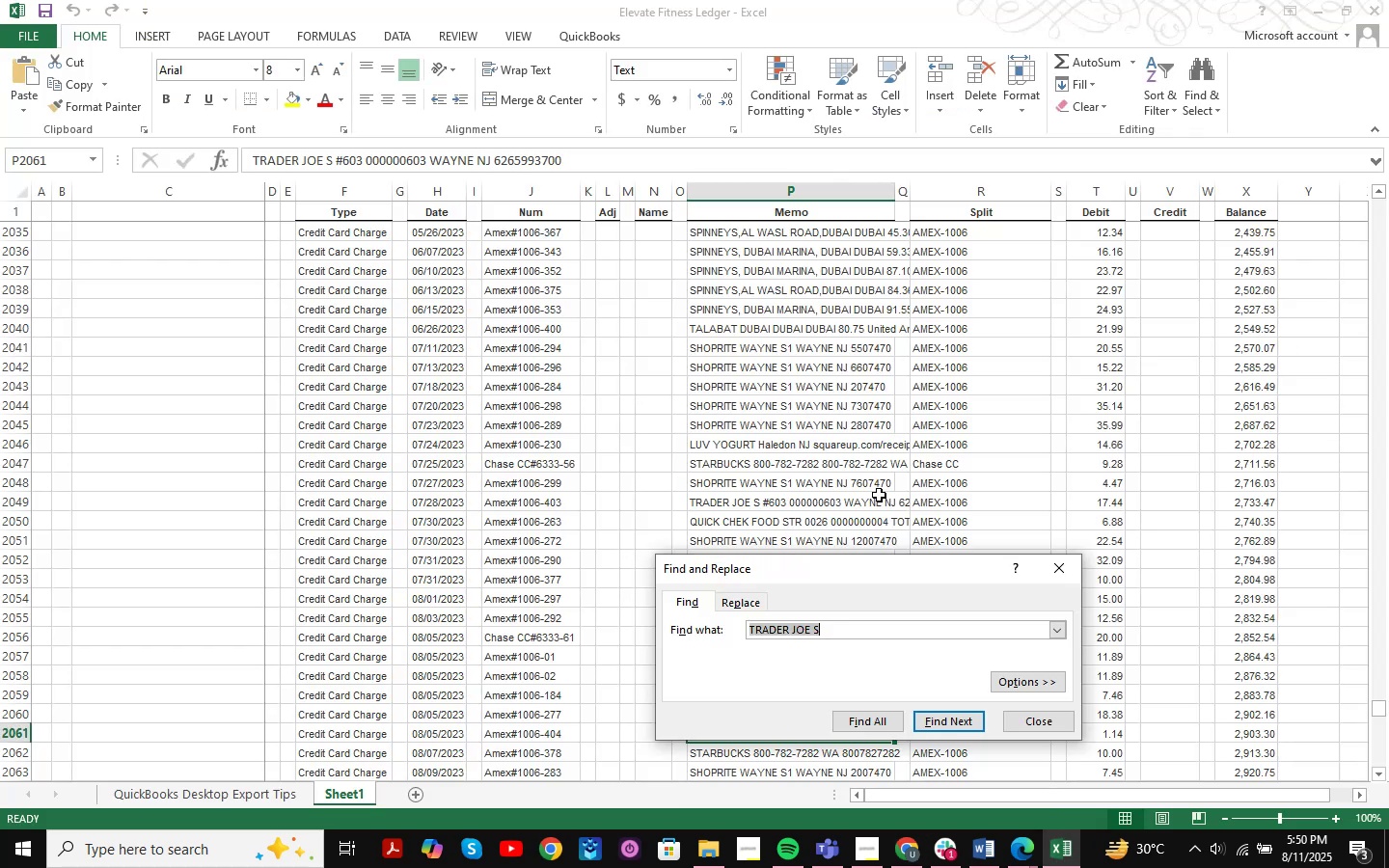 
key(Control+ControlLeft)
 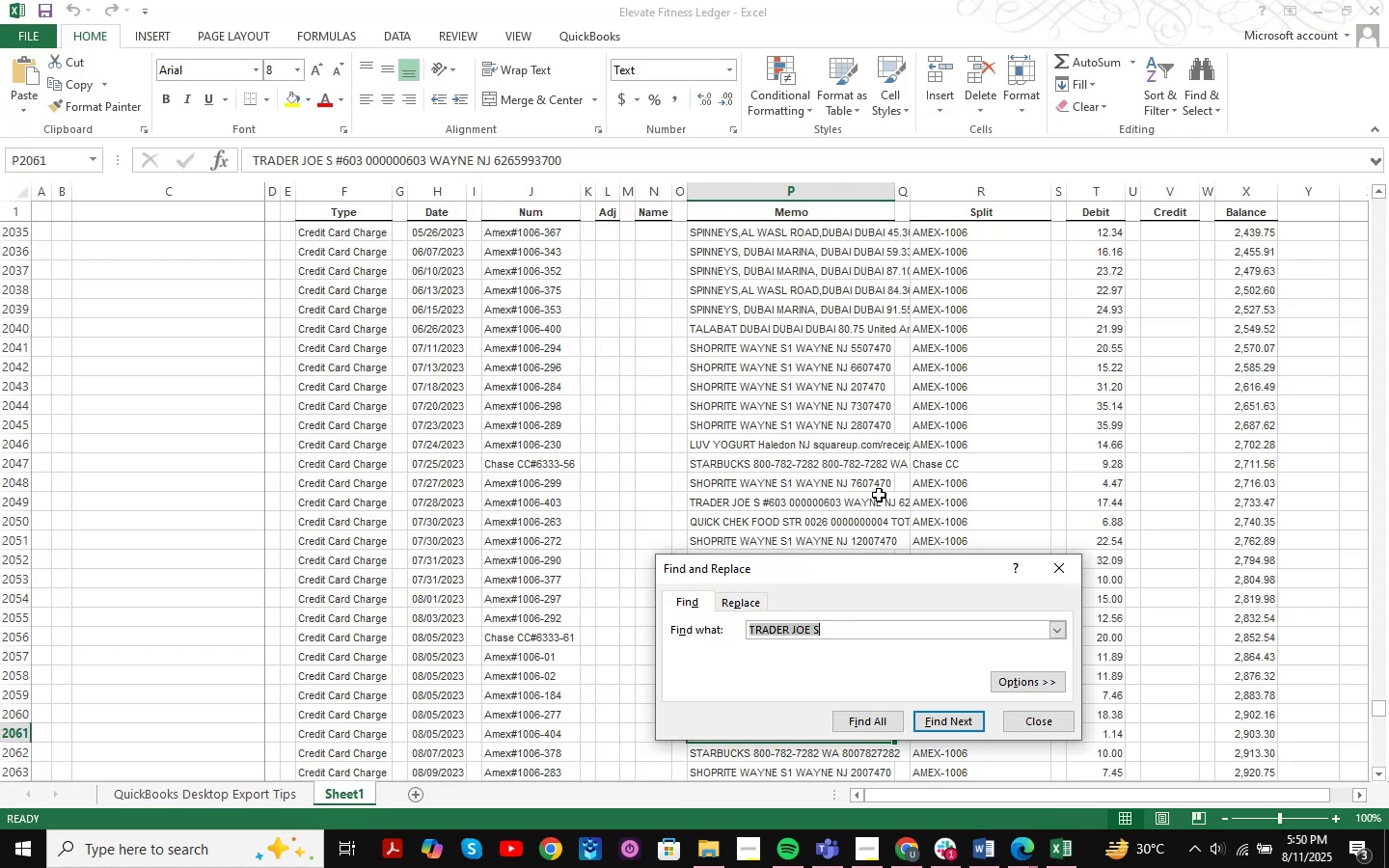 
key(Control+V)
 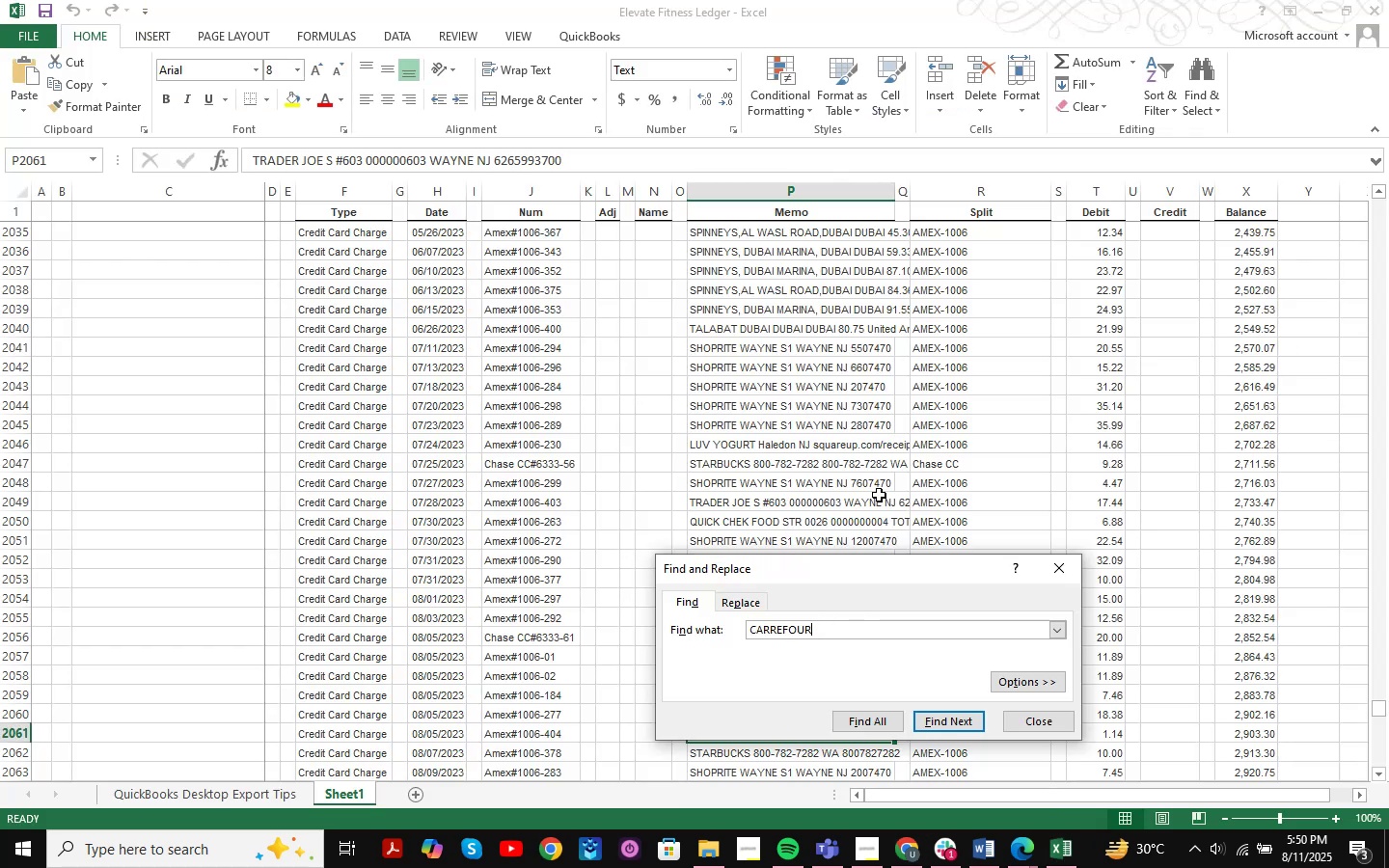 
key(NumpadEnter)
 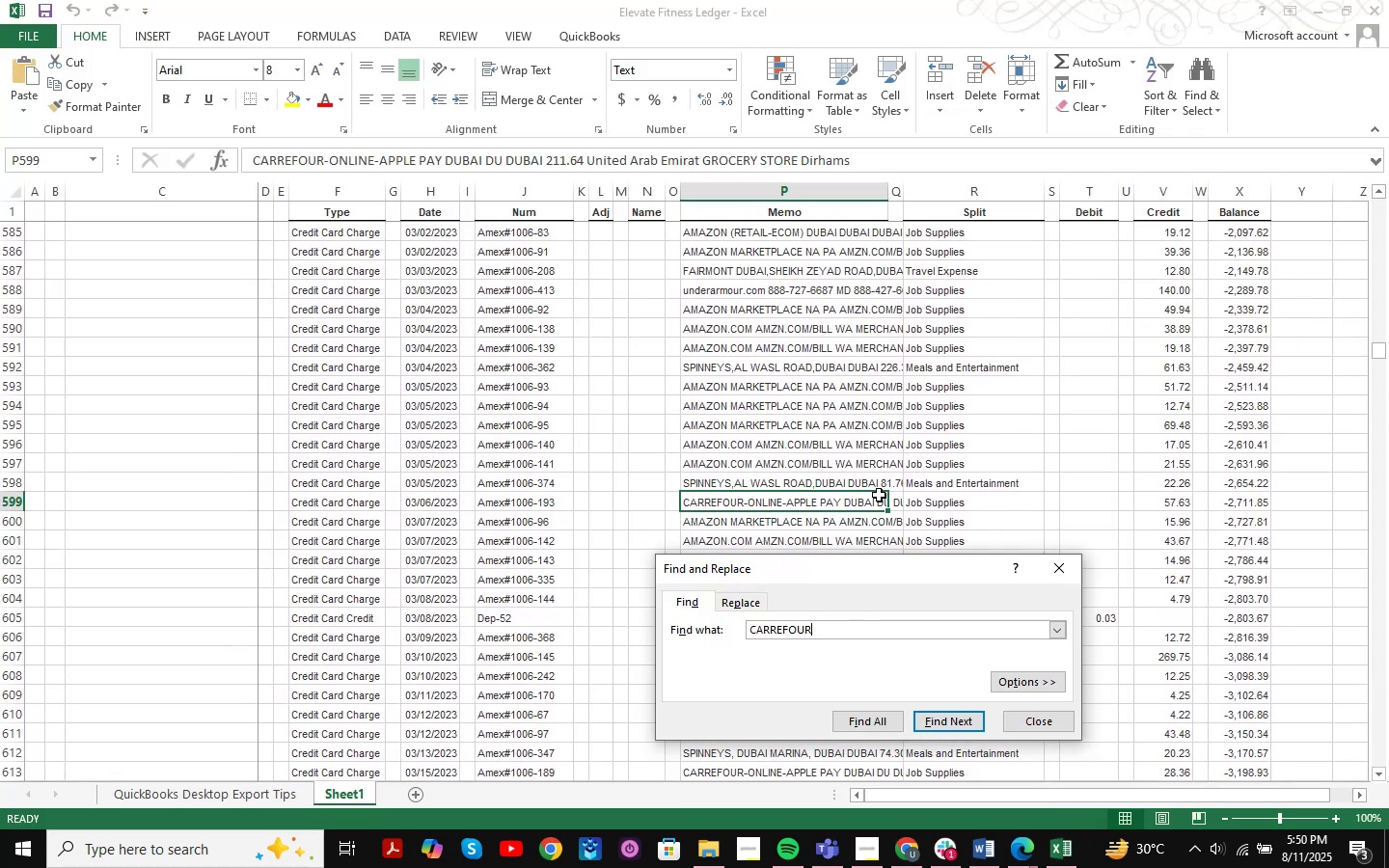 
key(NumpadEnter)
 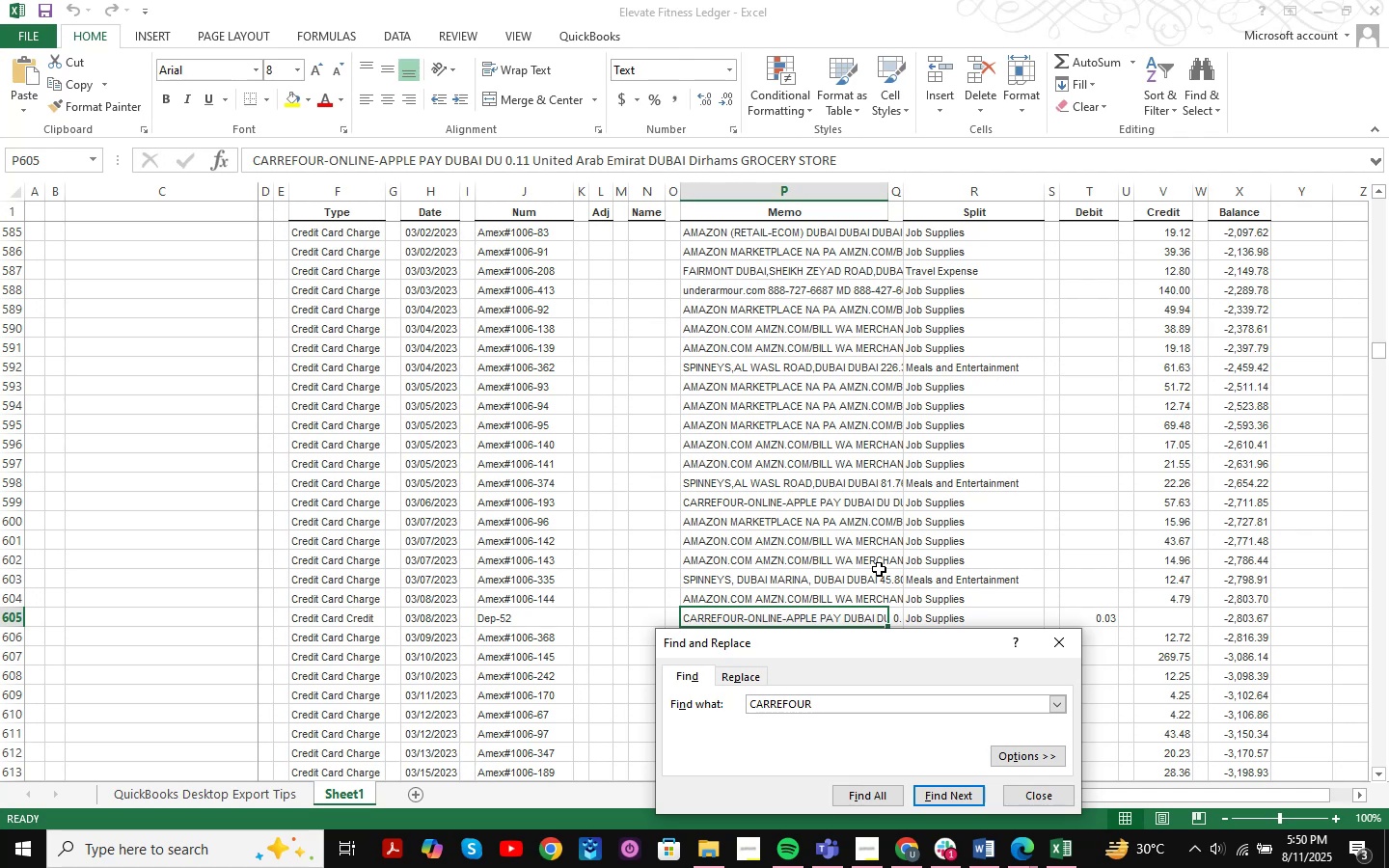 
key(NumpadEnter)
 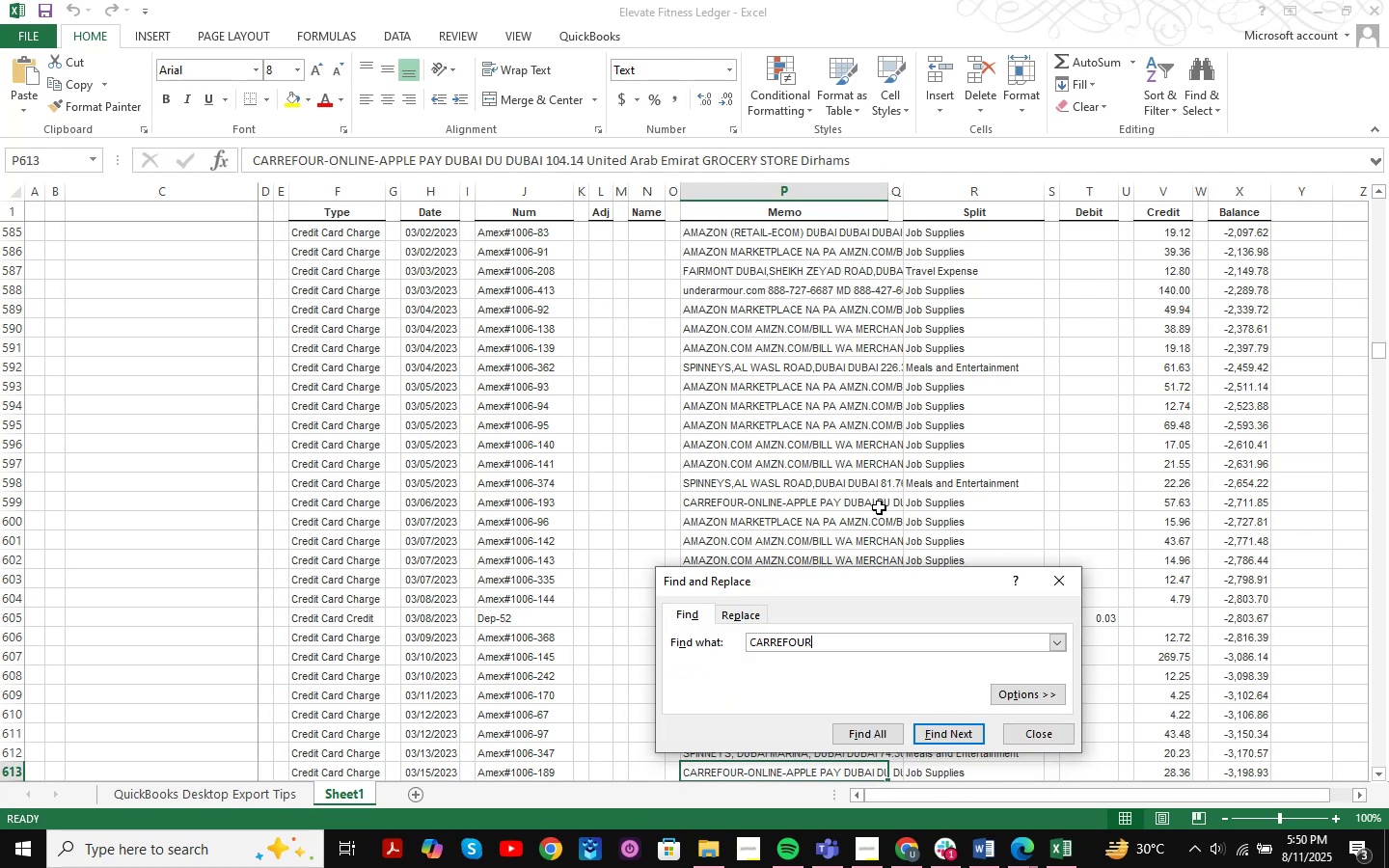 
key(NumpadEnter)
 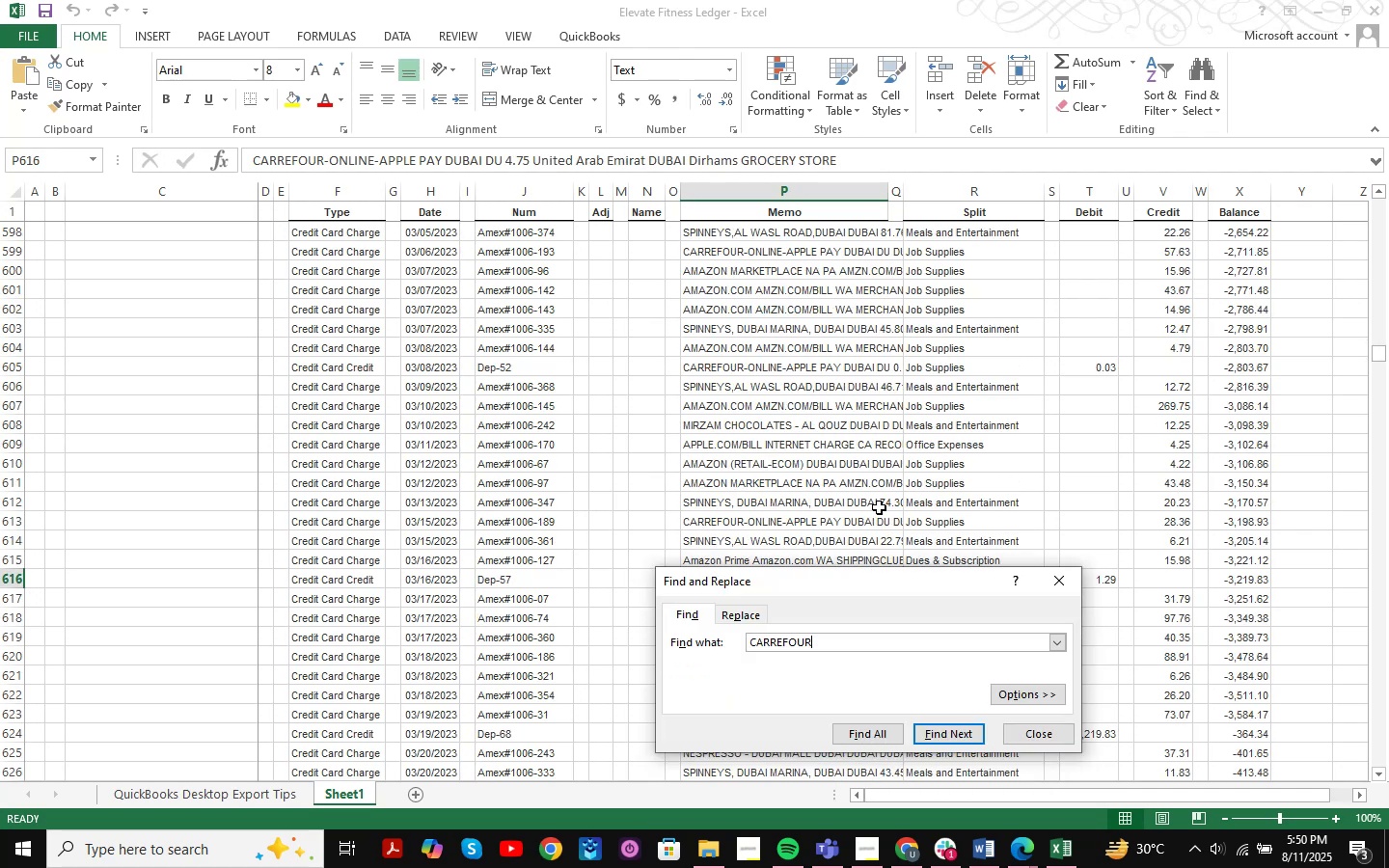 
key(NumpadEnter)
 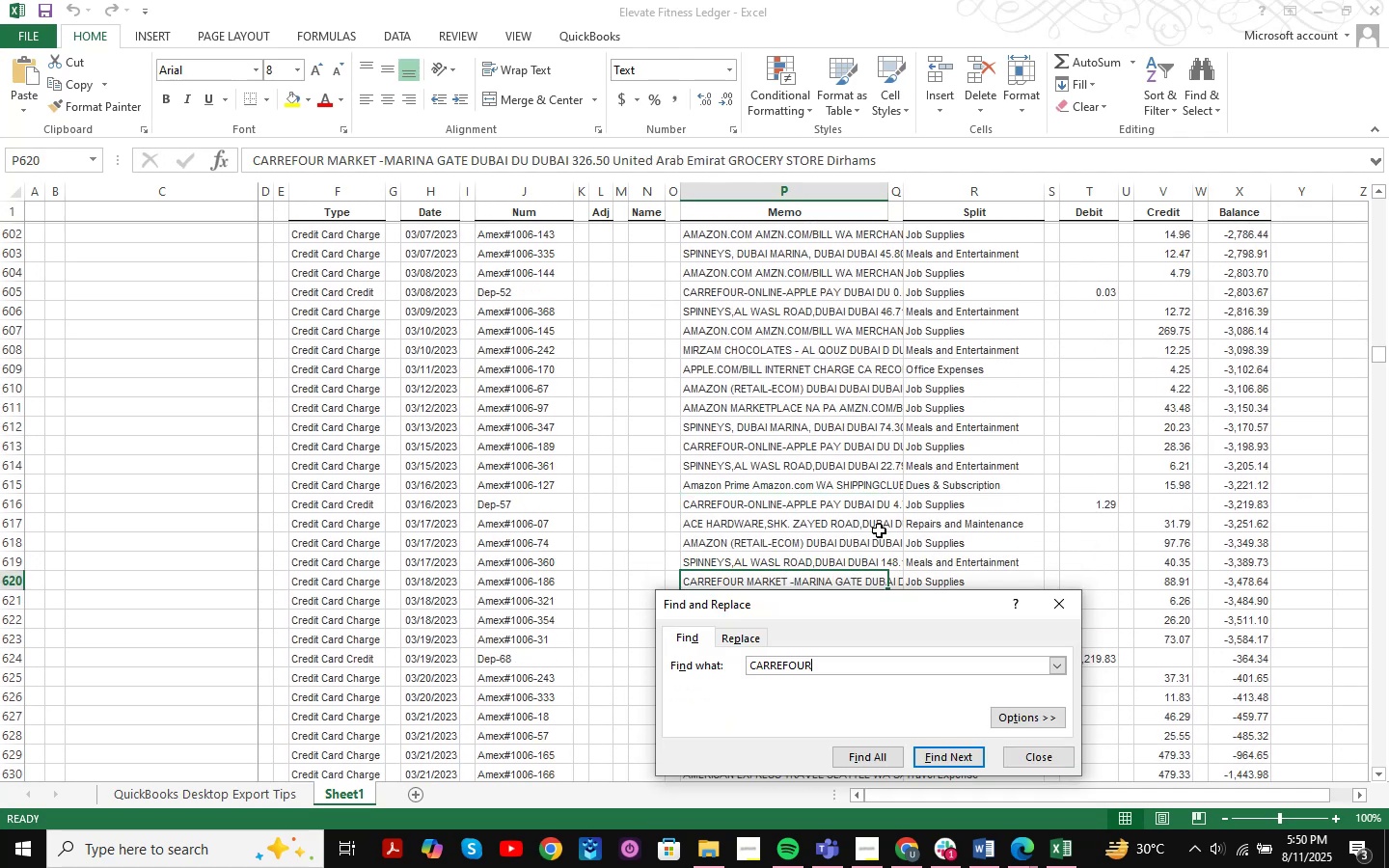 
key(NumpadEnter)
 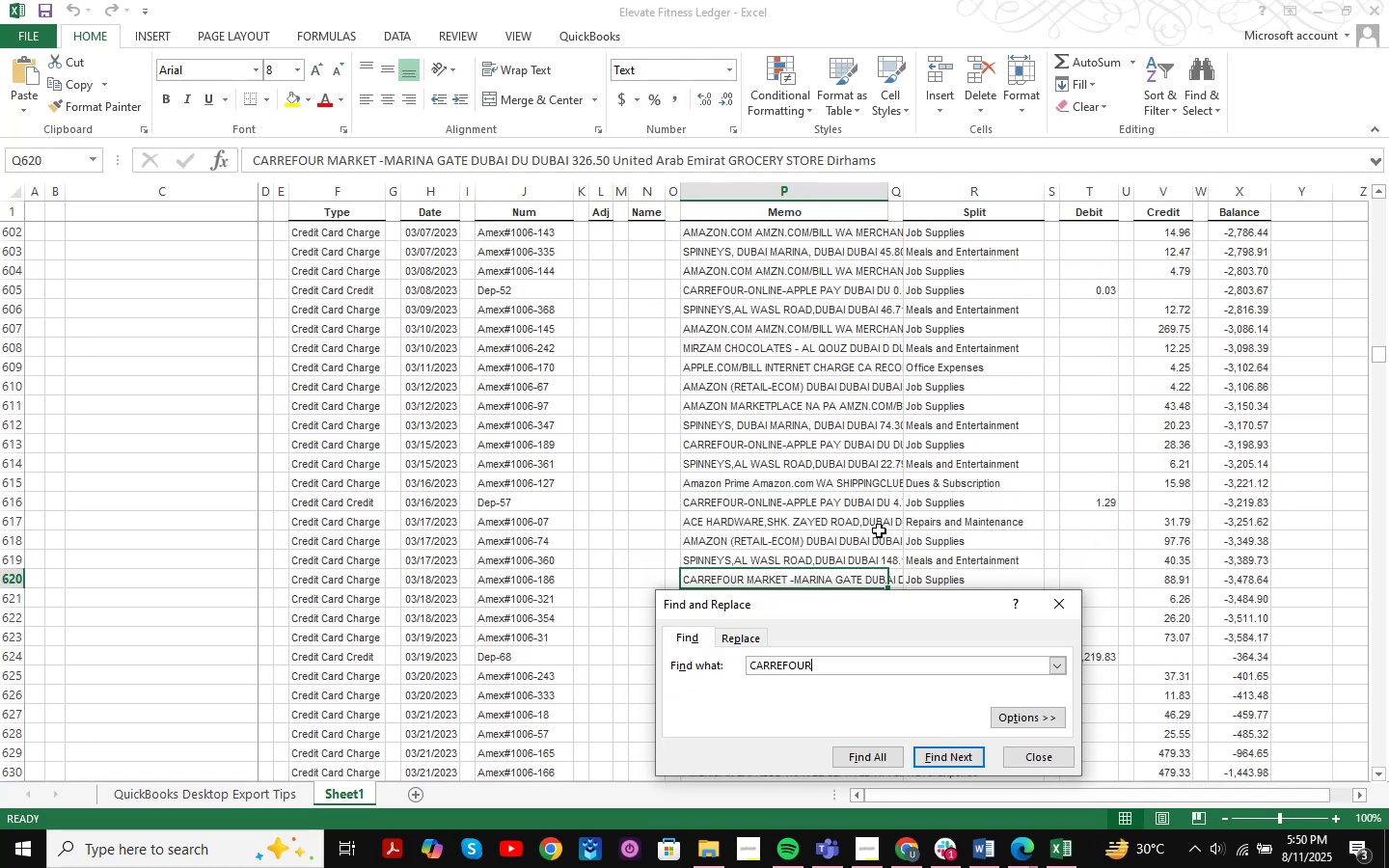 
key(NumpadEnter)
 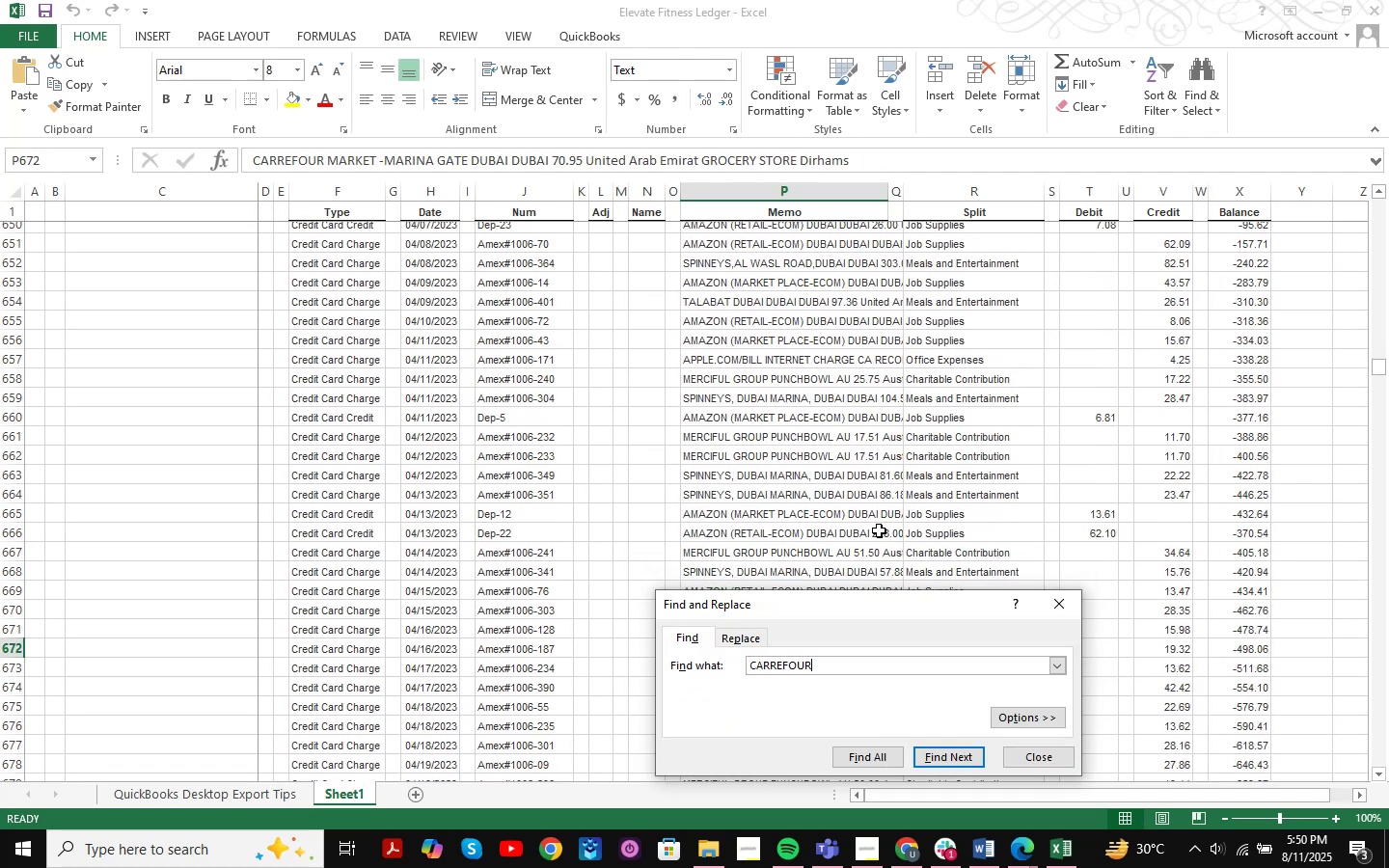 
key(NumpadEnter)
 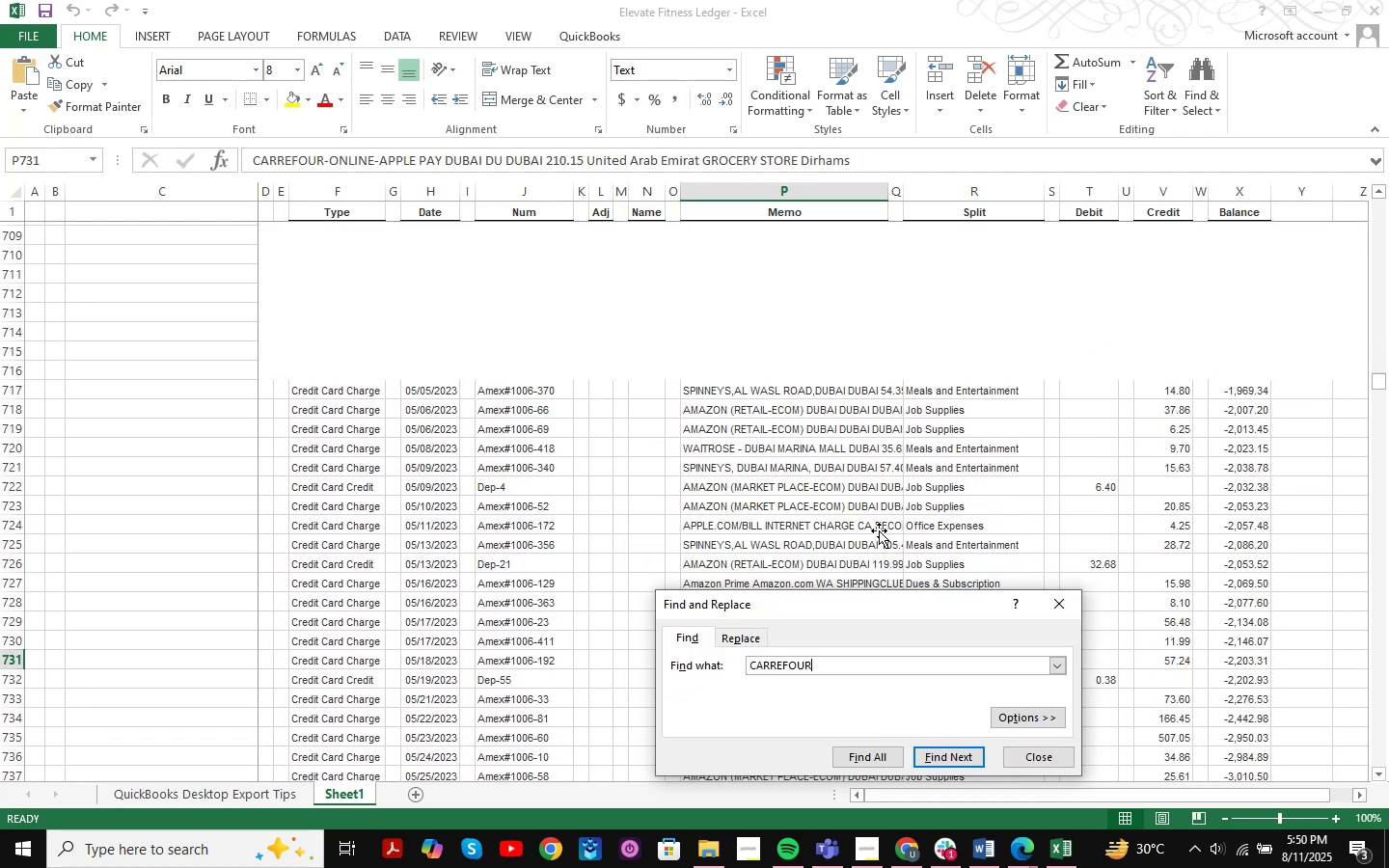 
key(NumpadEnter)
 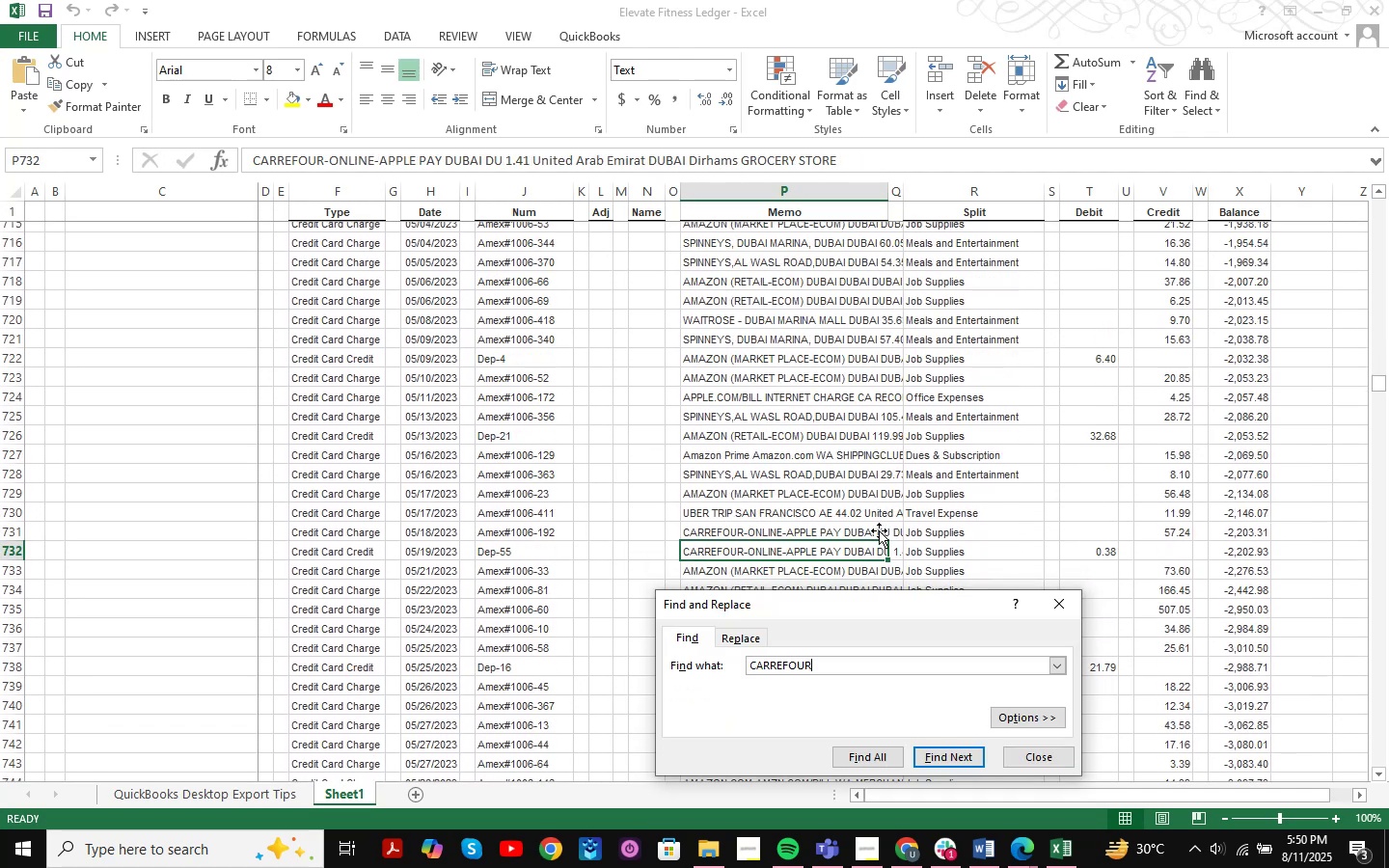 
key(NumpadEnter)
 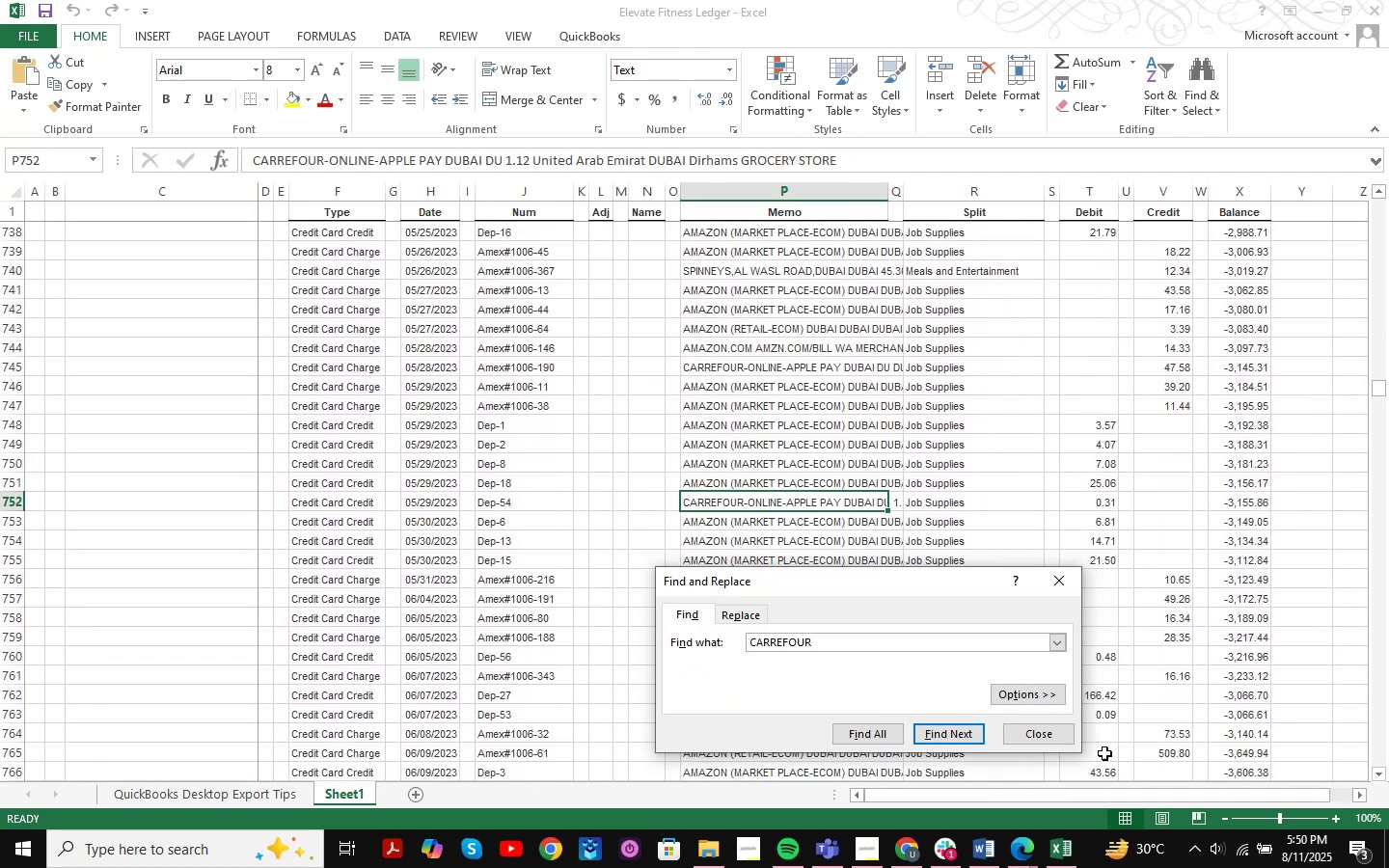 
left_click([1055, 728])
 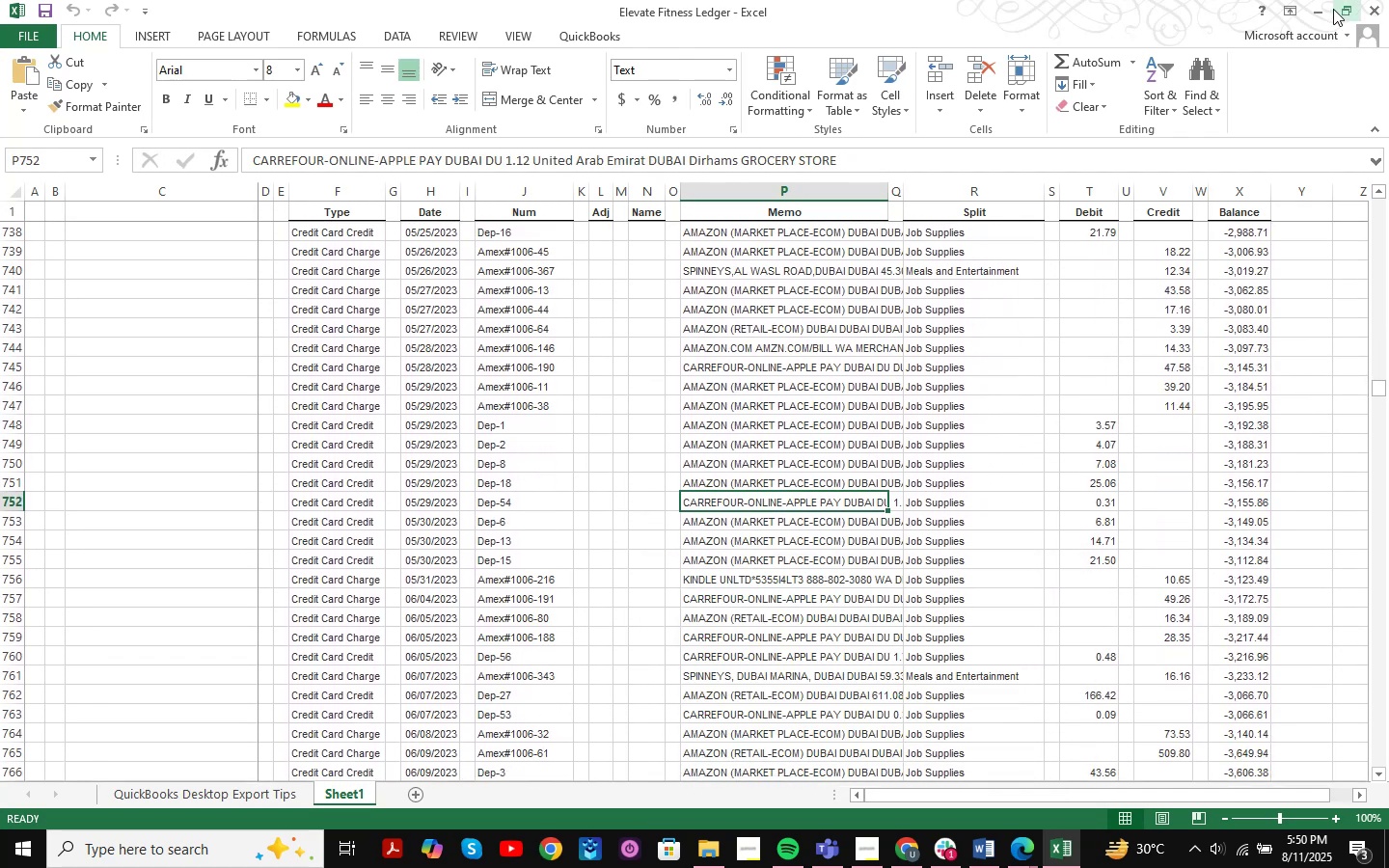 
left_click([1329, 8])
 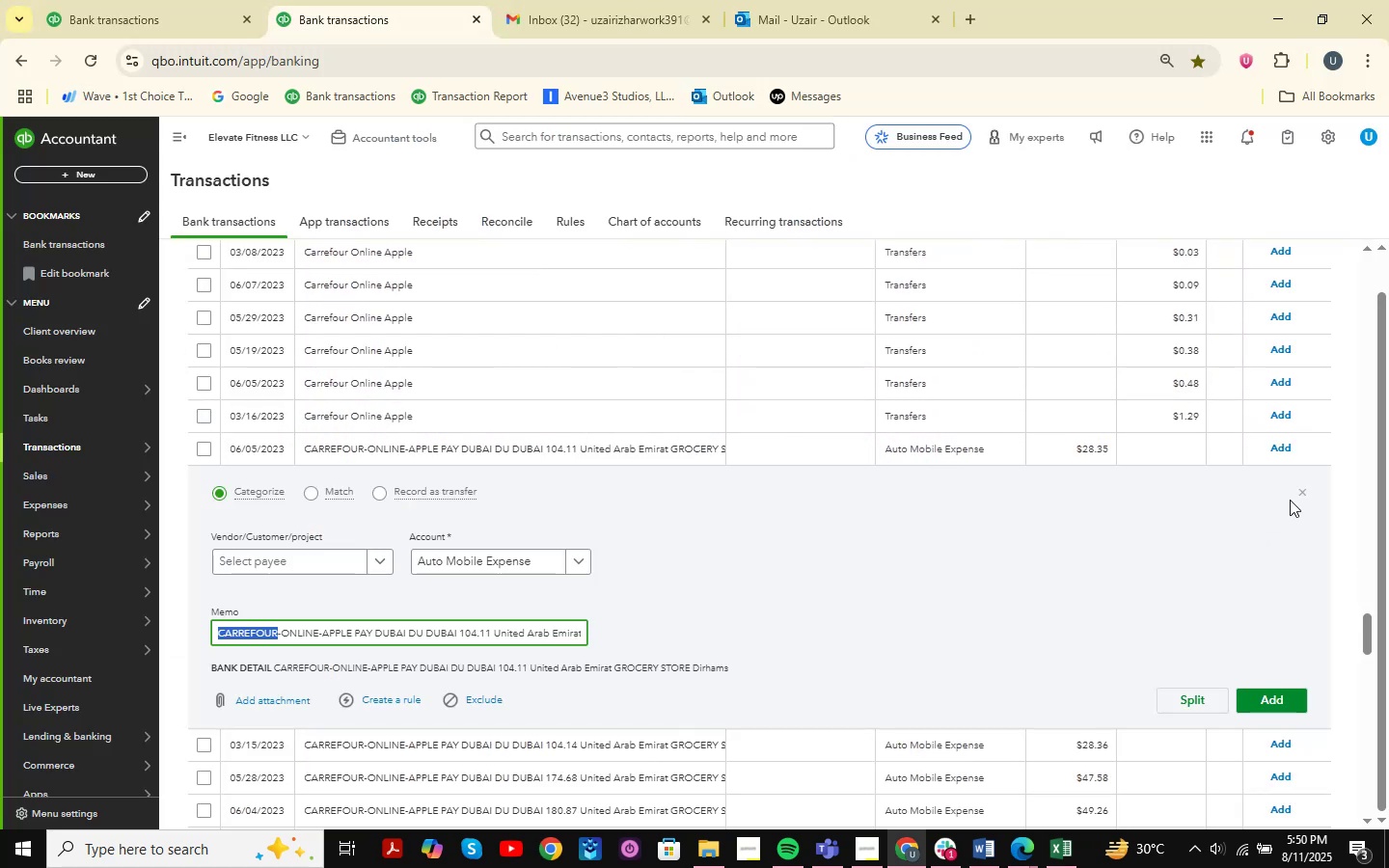 
left_click([1302, 496])
 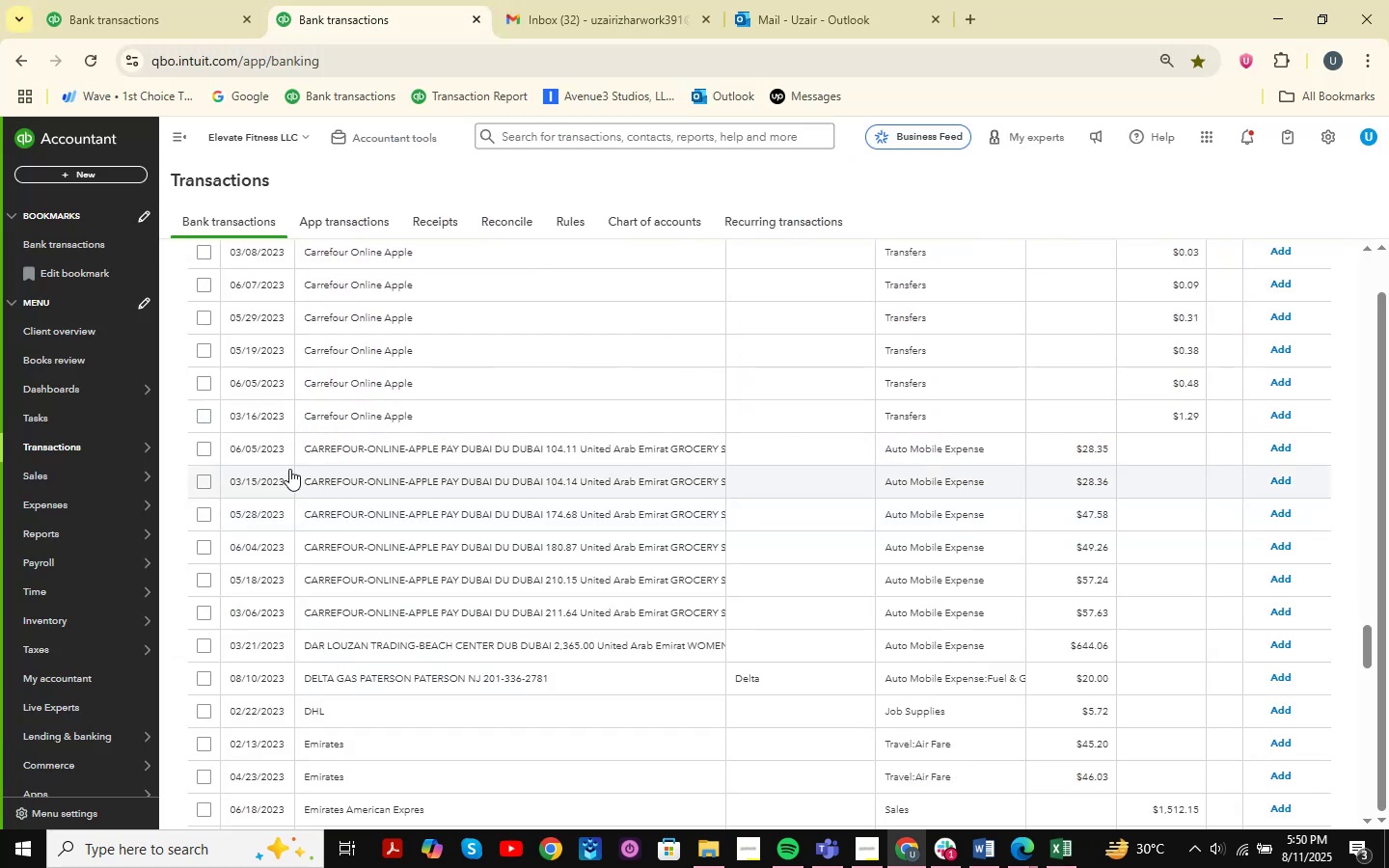 
left_click([202, 451])
 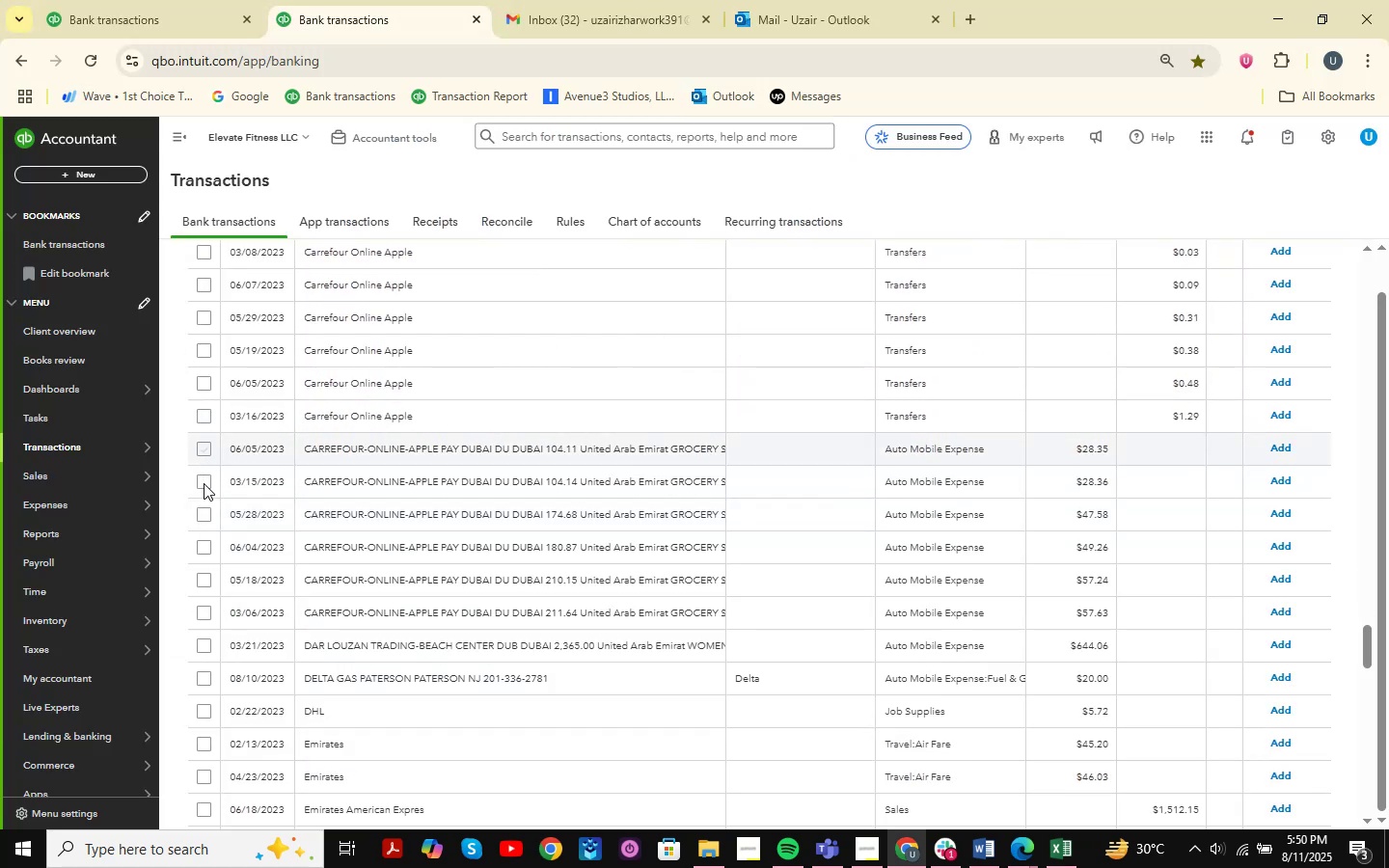 
left_click([204, 483])
 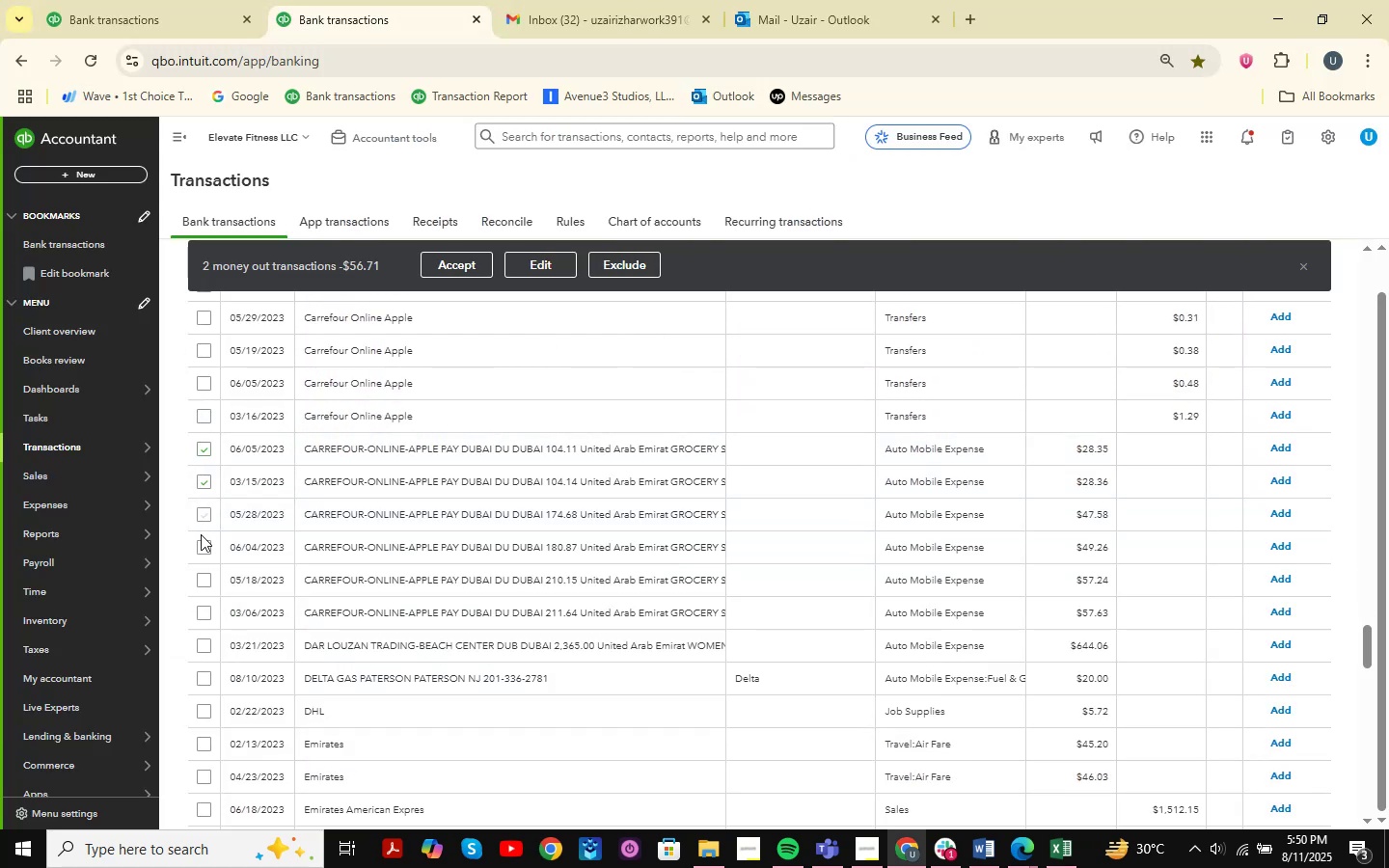 
triple_click([202, 543])
 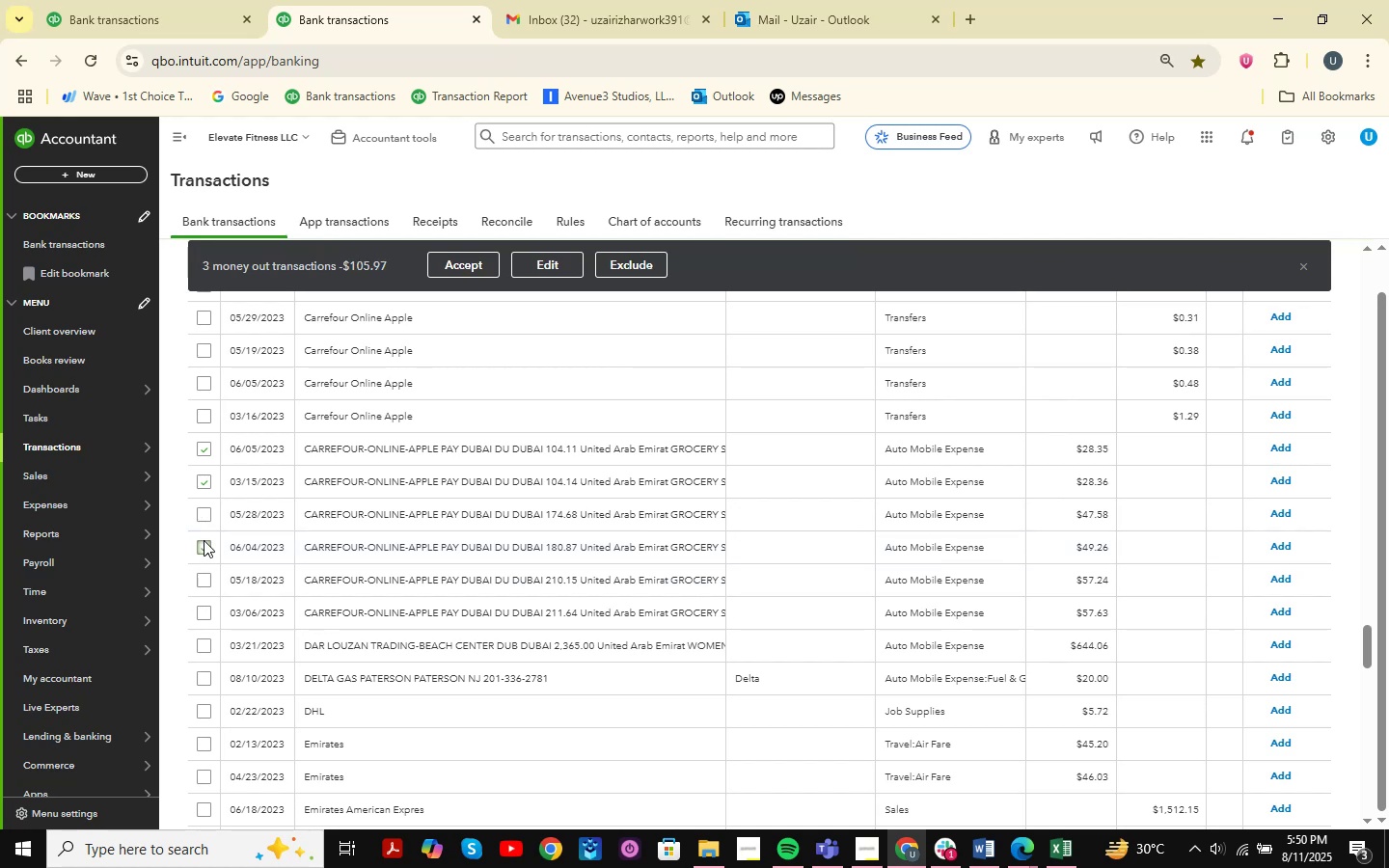 
left_click([201, 519])
 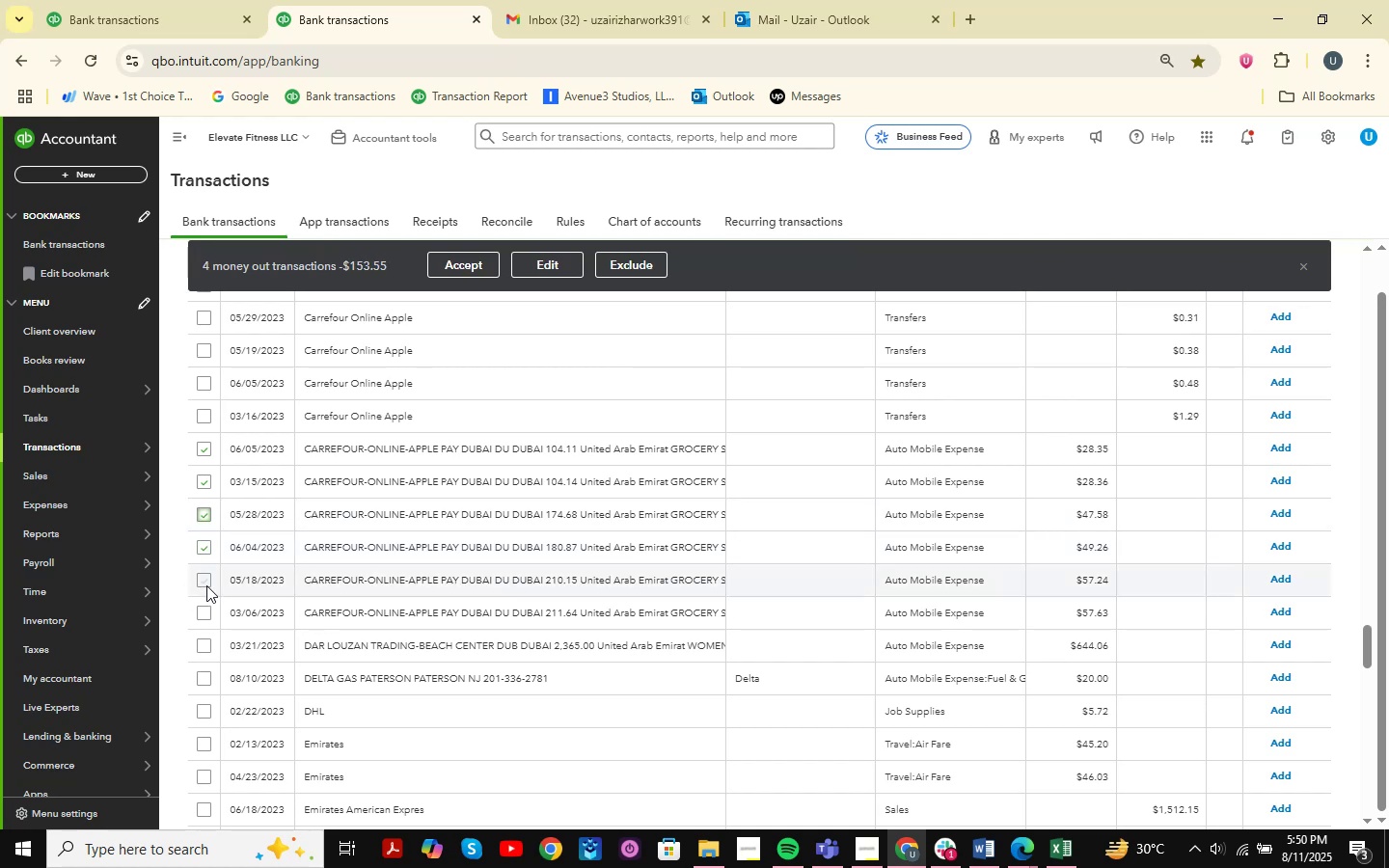 
left_click([206, 582])
 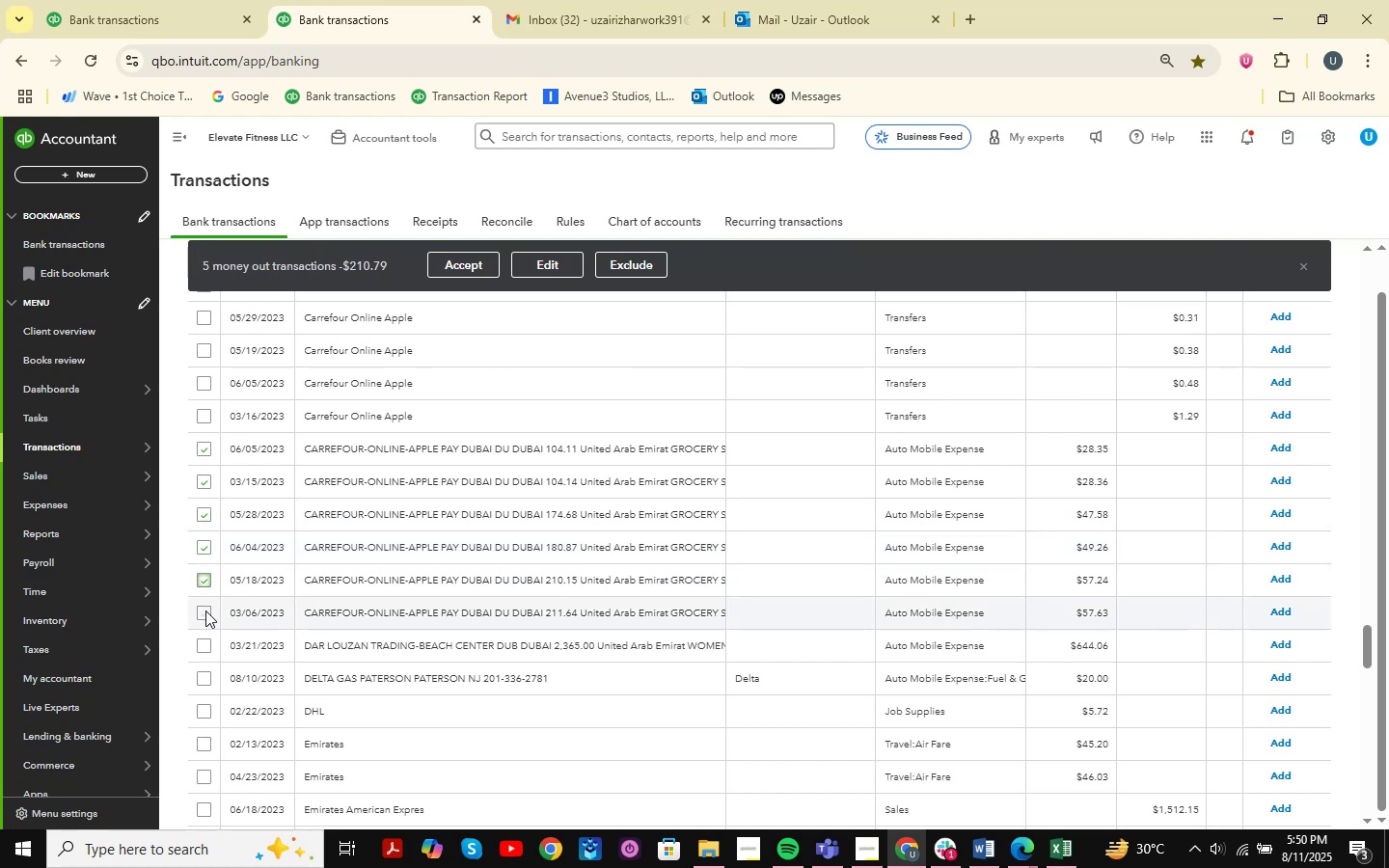 
left_click([204, 613])
 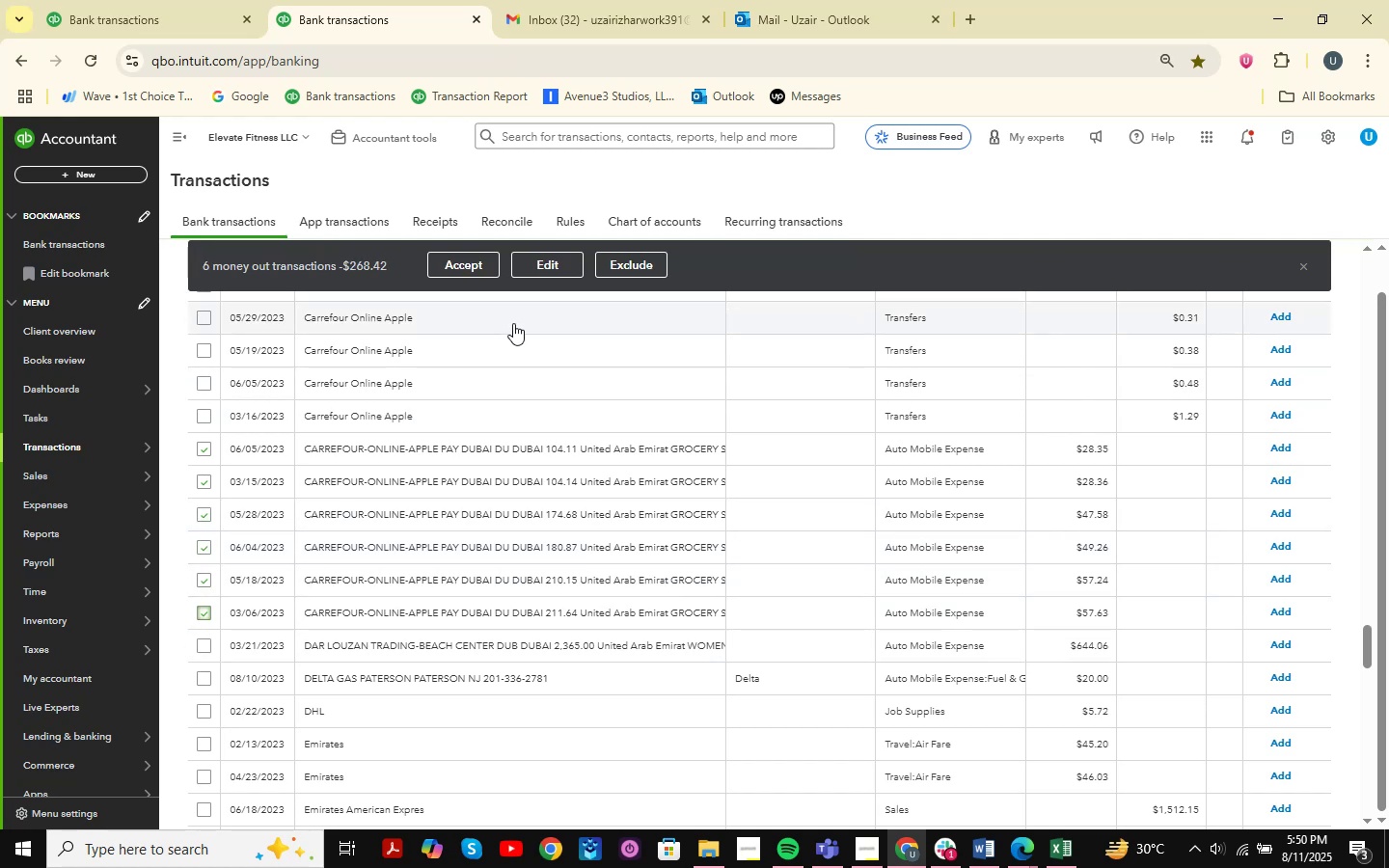 
left_click([549, 258])
 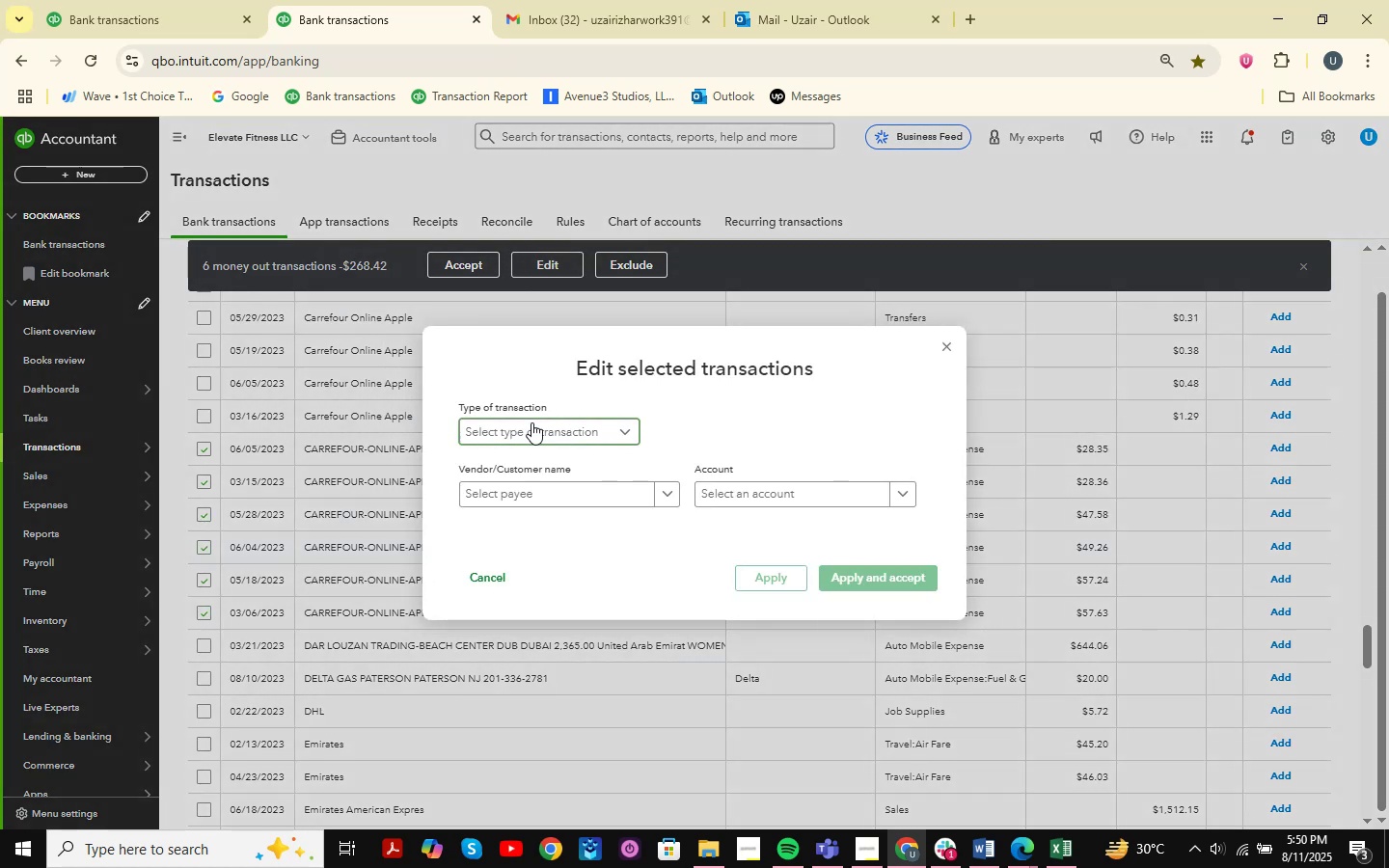 
double_click([499, 466])
 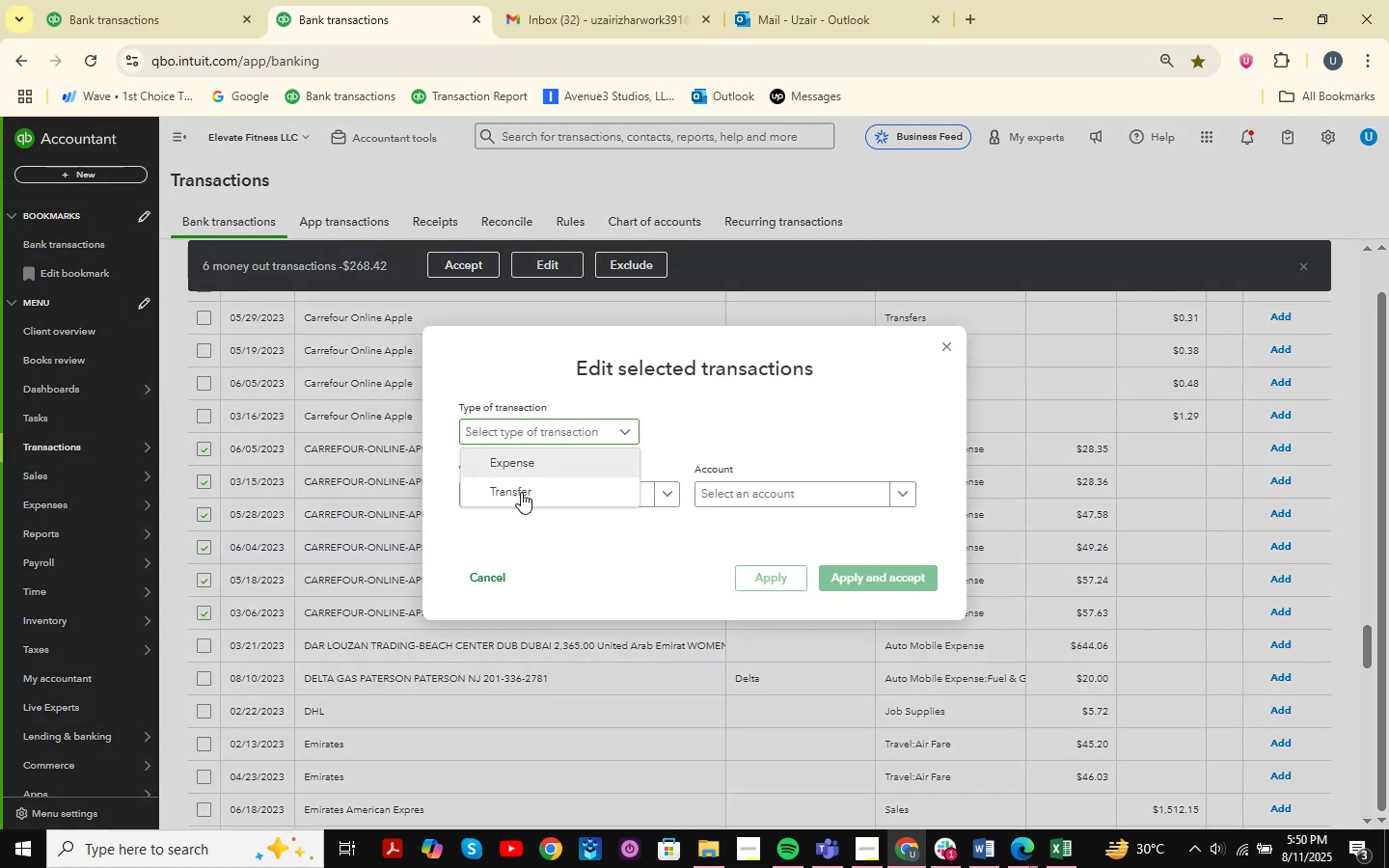 
triple_click([520, 495])
 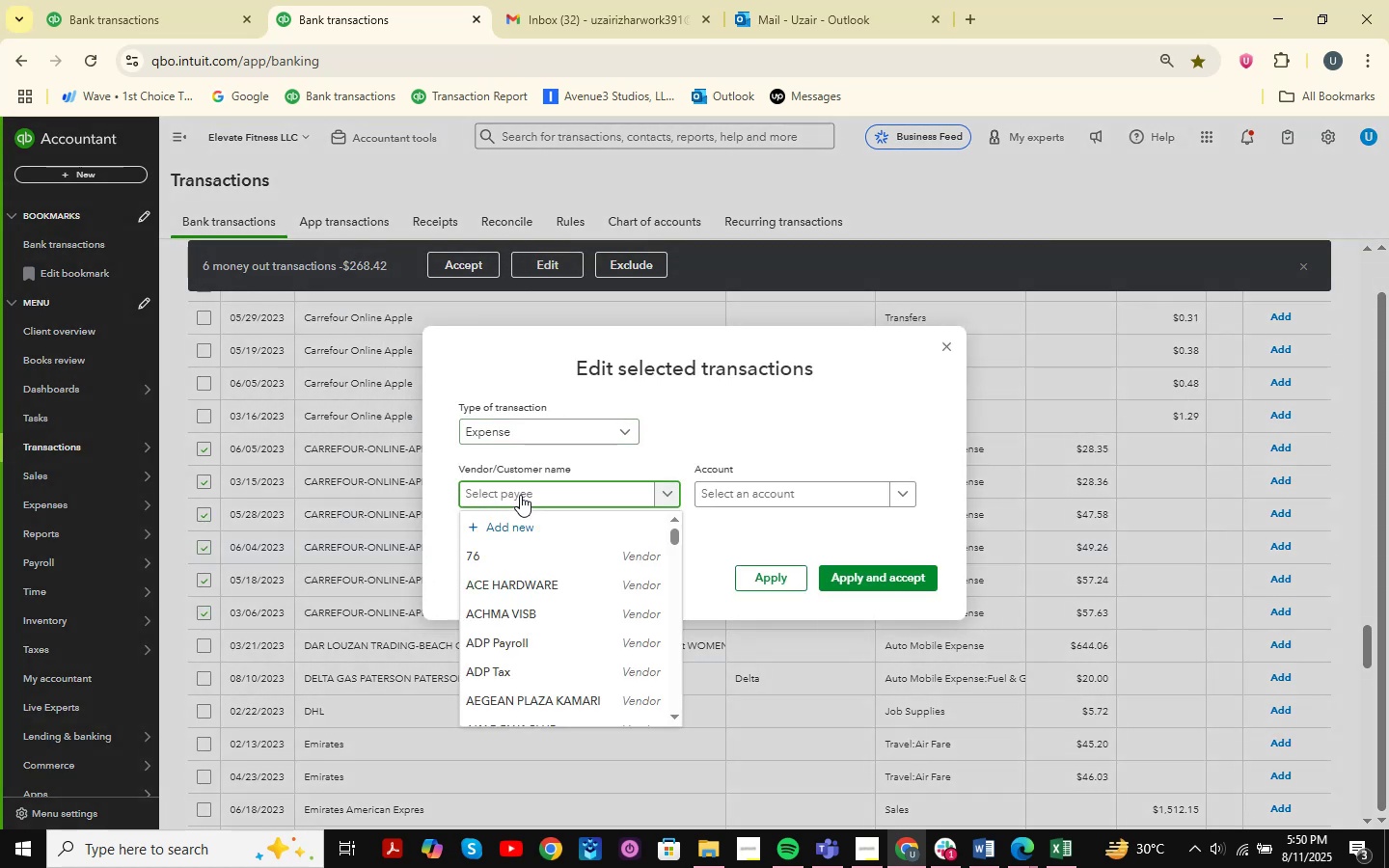 
key(Control+ControlLeft)
 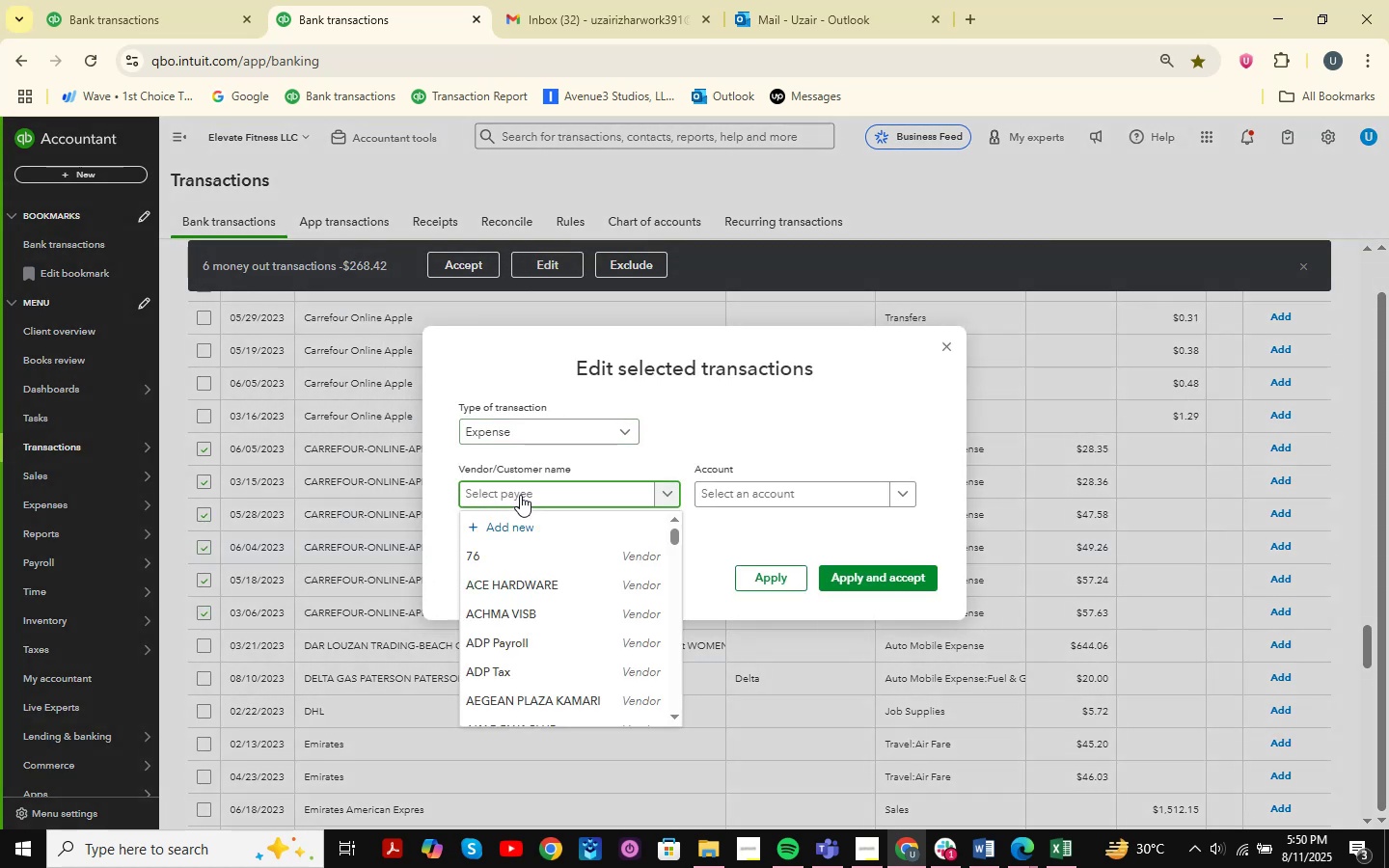 
key(Control+V)
 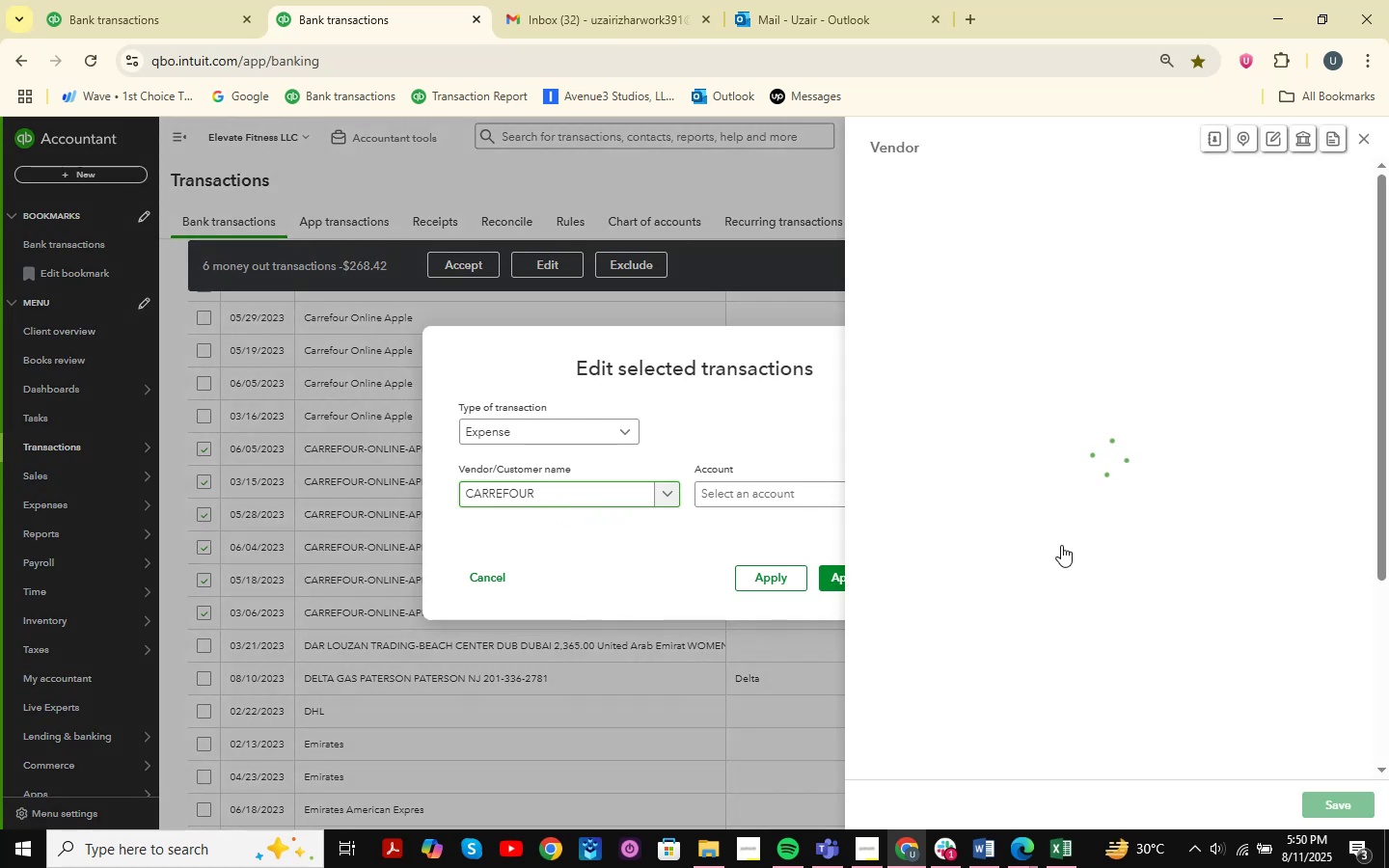 
wait(8.7)
 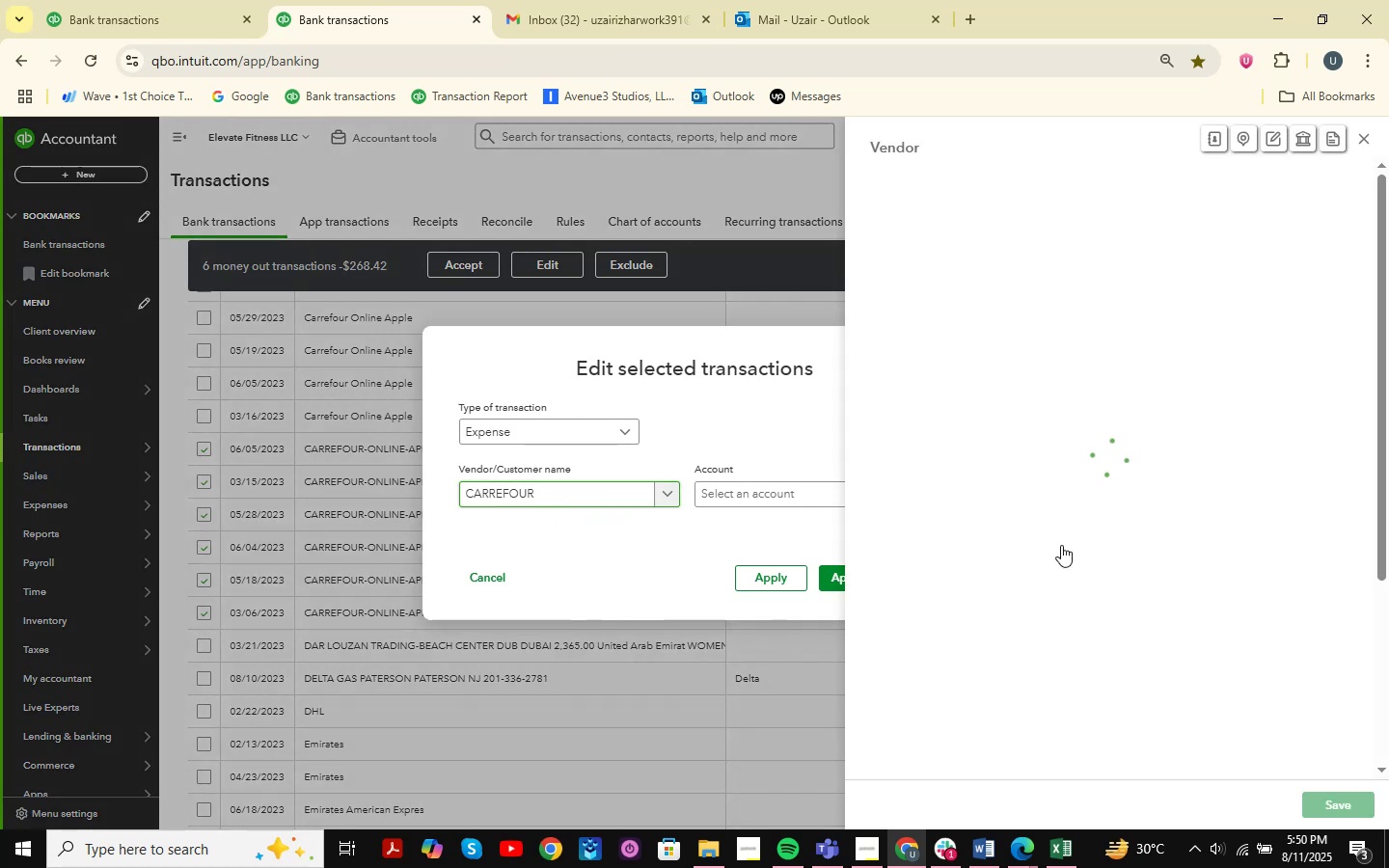 
double_click([865, 499])
 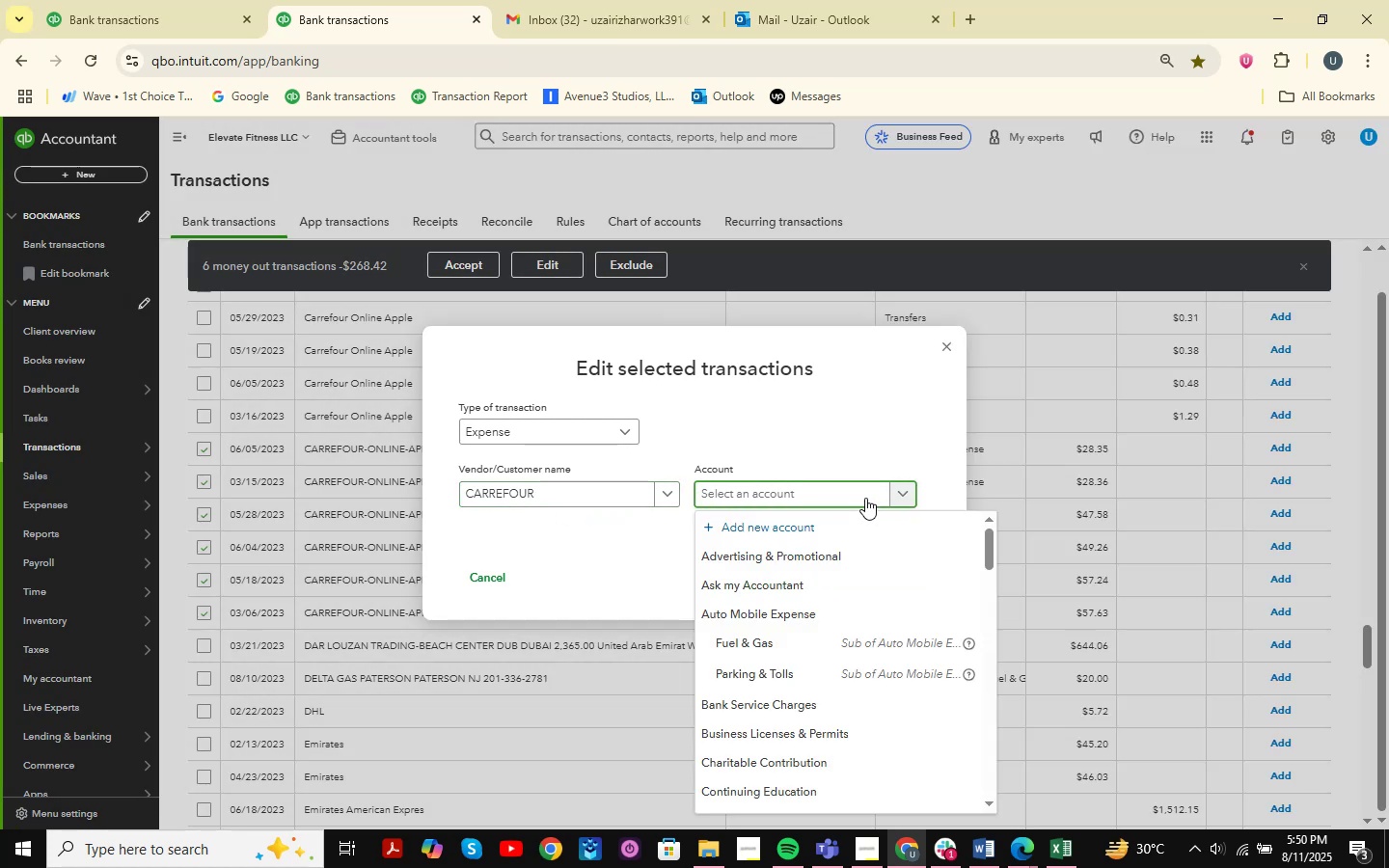 
type(job )
 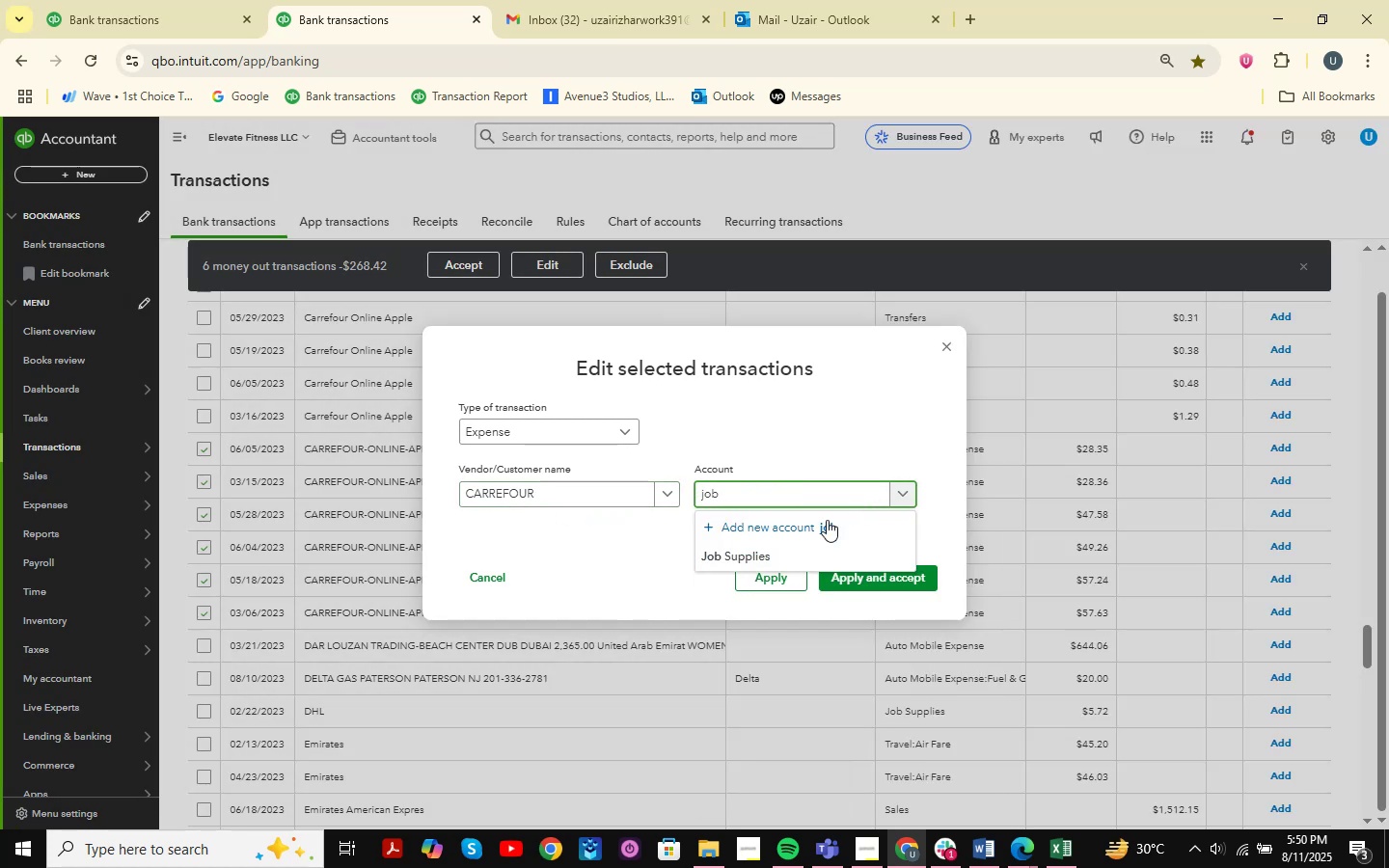 
left_click([804, 553])
 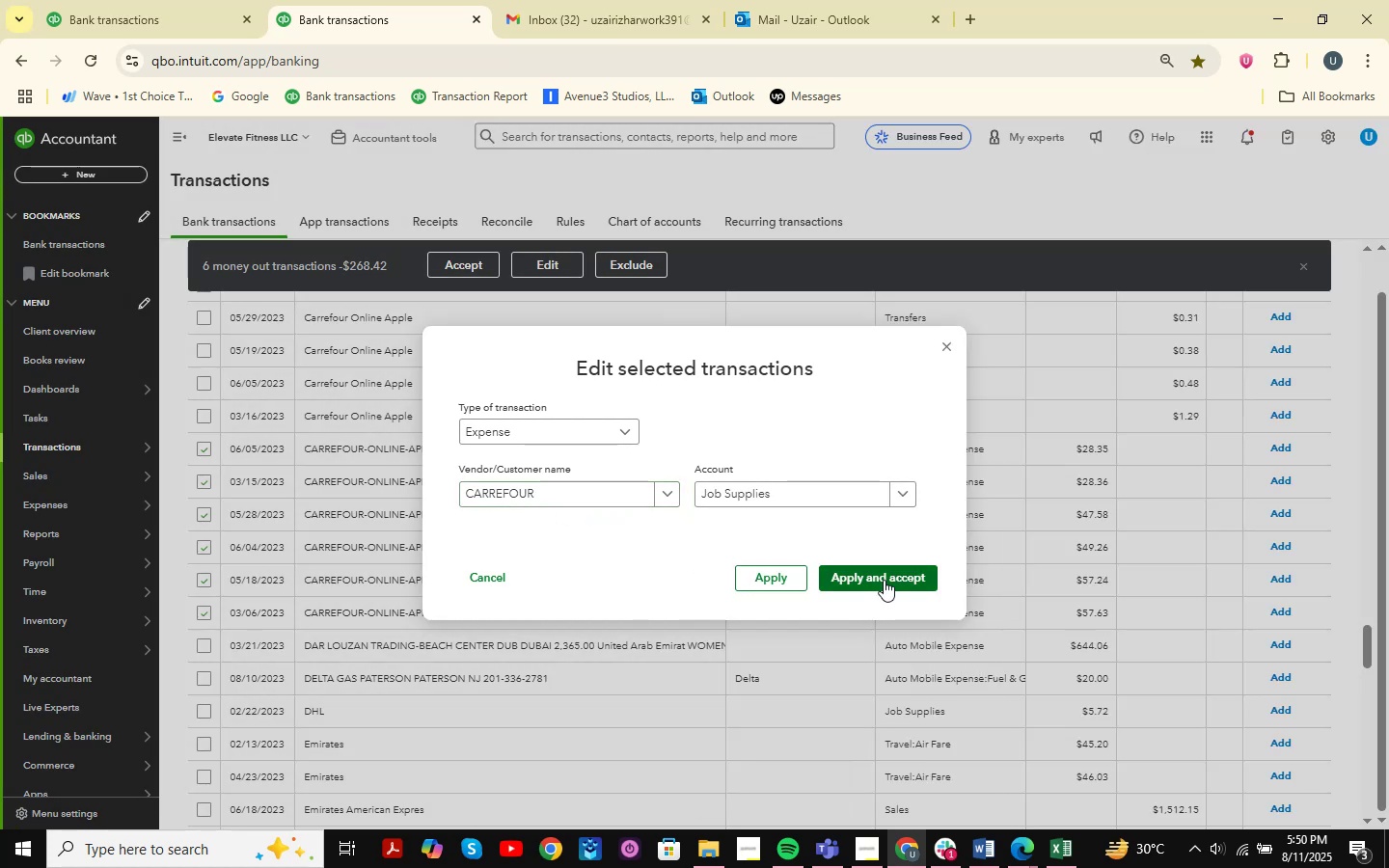 
left_click([884, 580])
 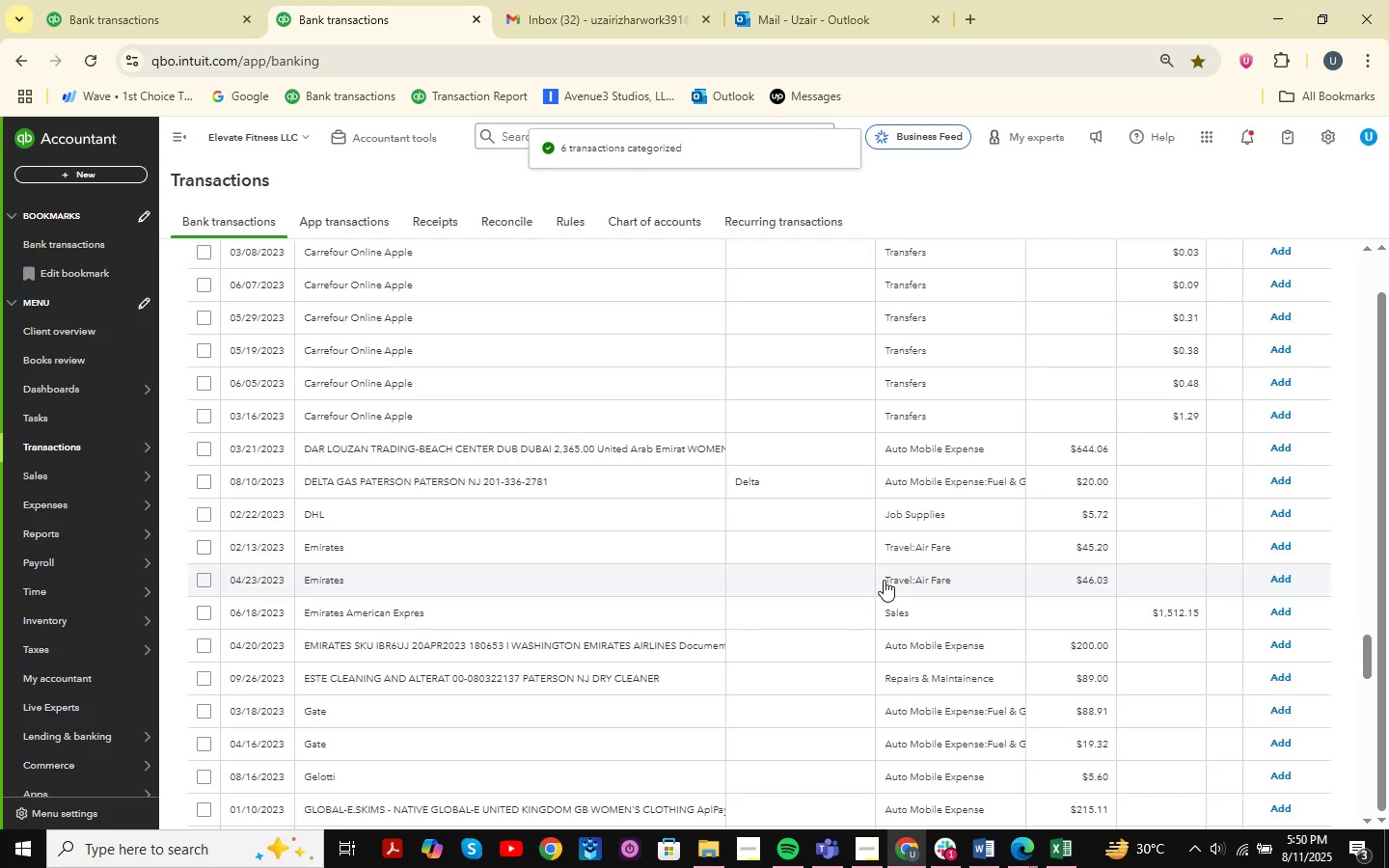 
wait(9.31)
 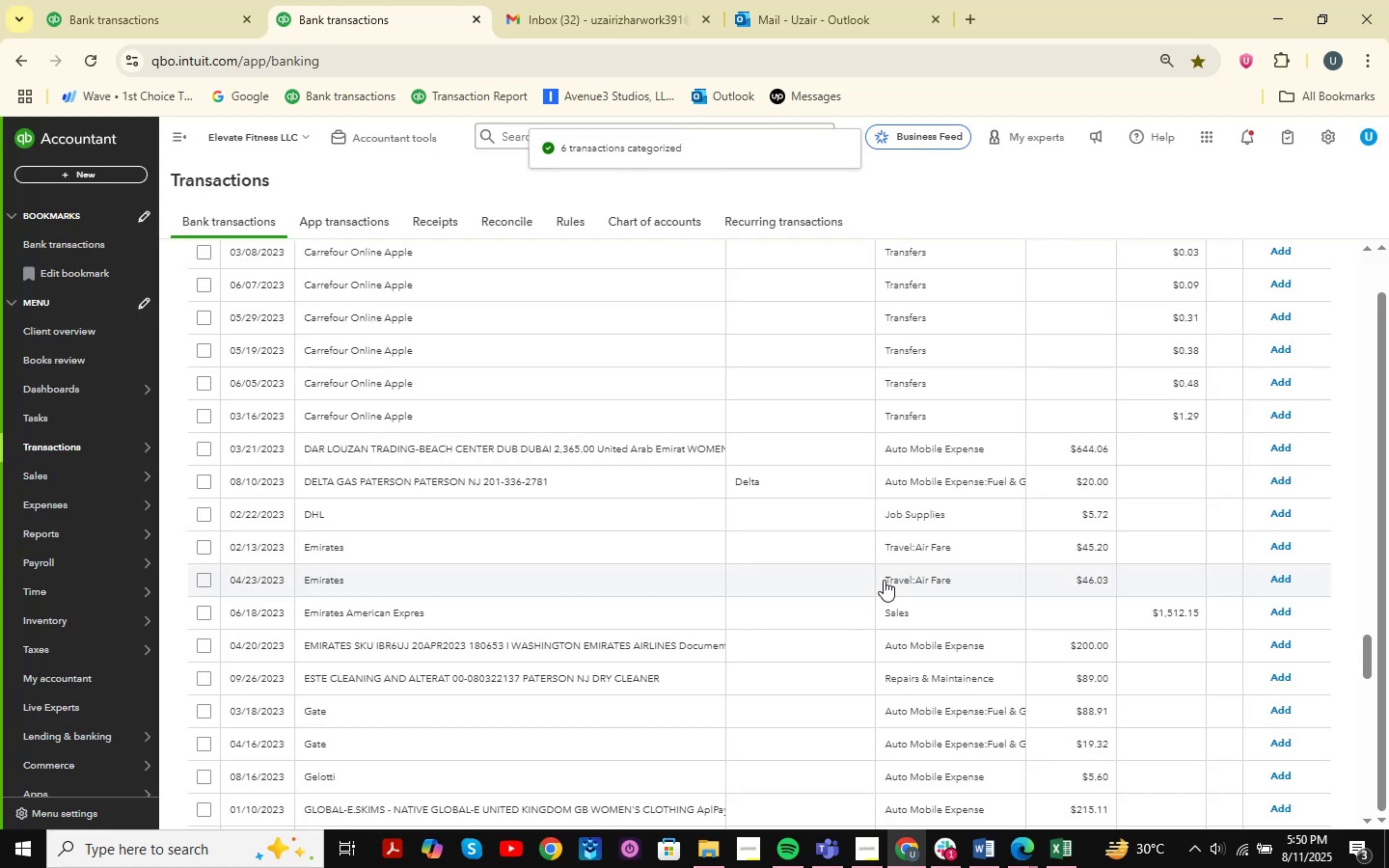 
scroll: coordinate [771, 514], scroll_direction: up, amount: 14.0
 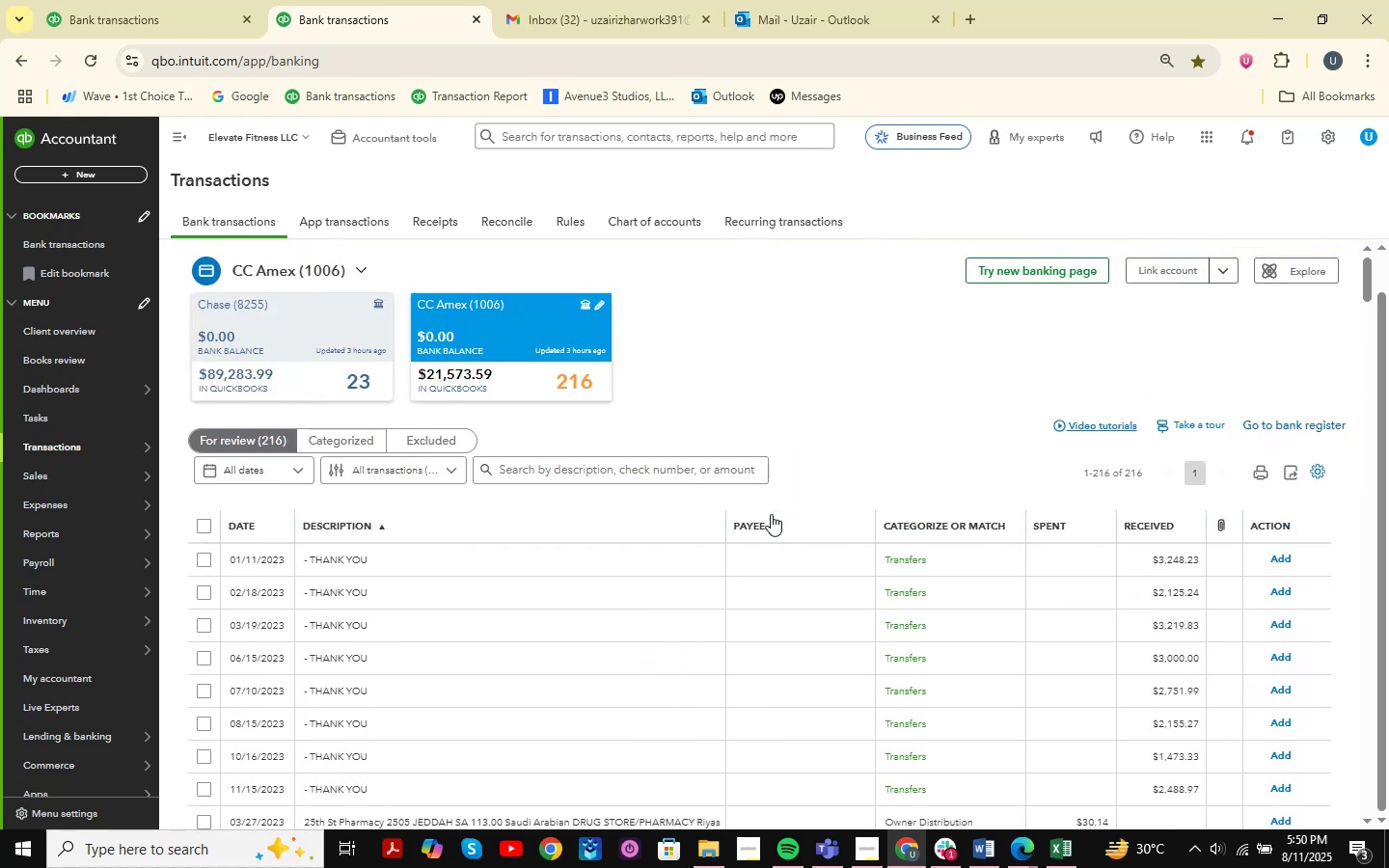 
scroll: coordinate [697, 509], scroll_direction: down, amount: 40.0
 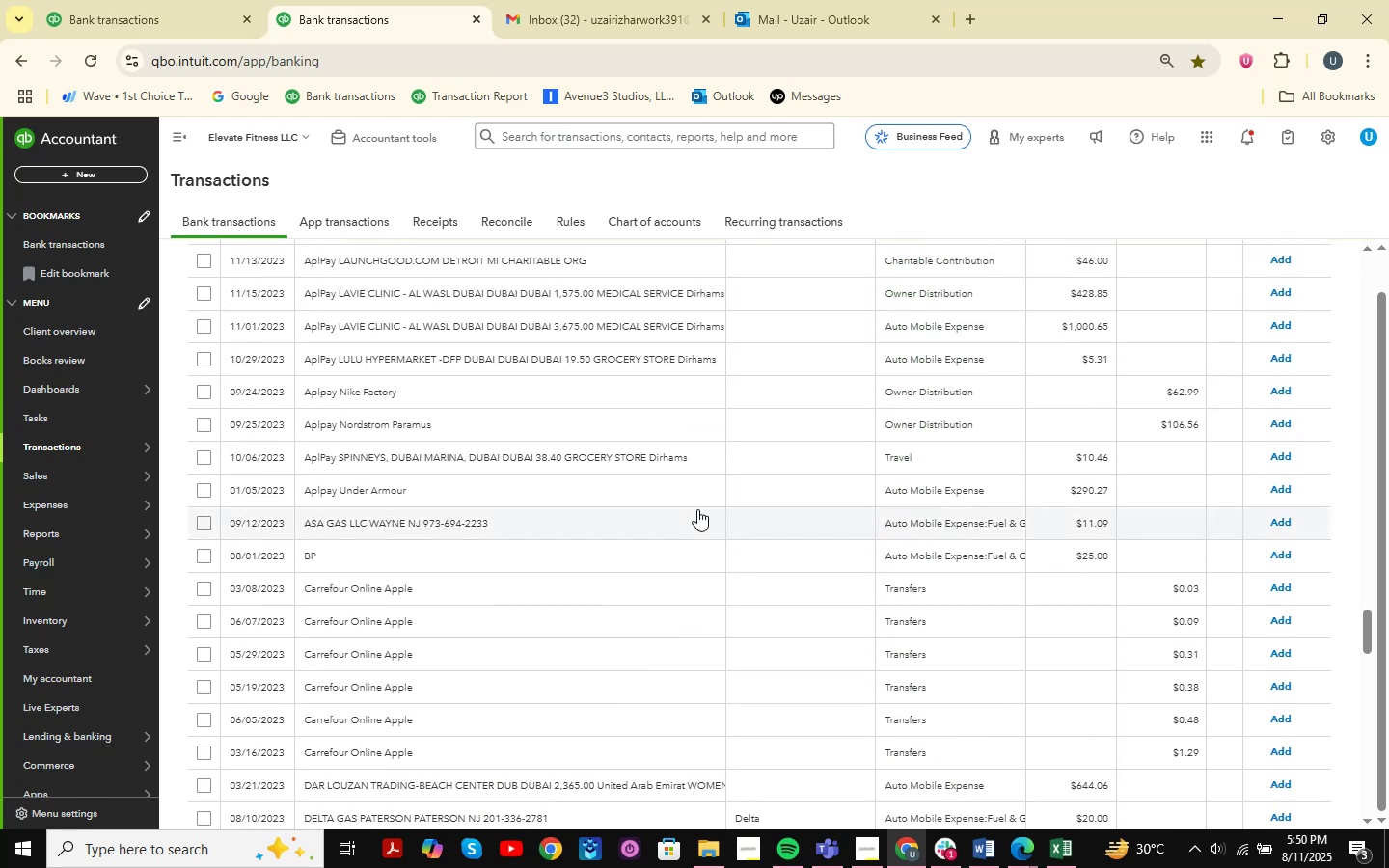 
scroll: coordinate [697, 509], scroll_direction: up, amount: 4.0
 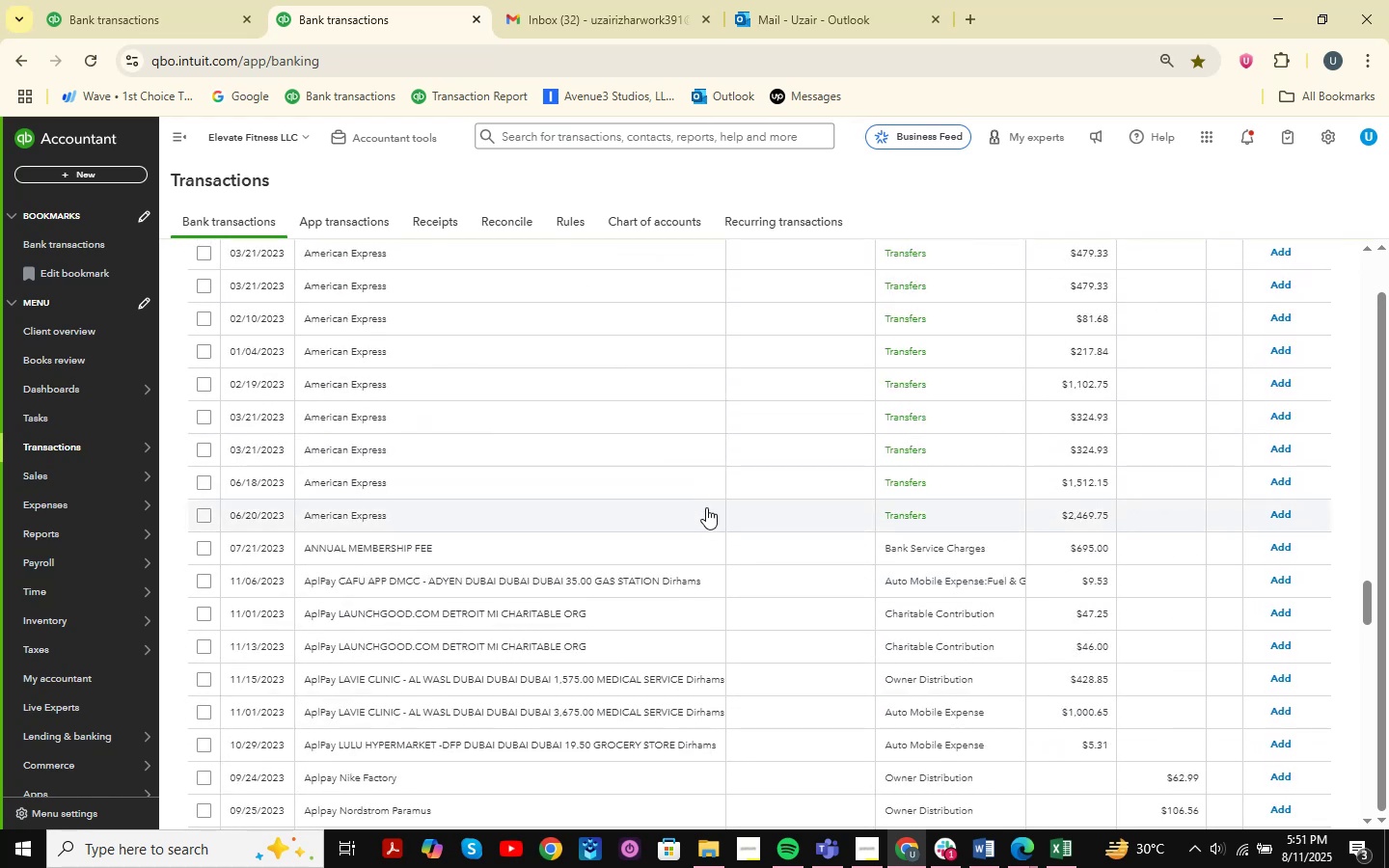 
wait(8.51)
 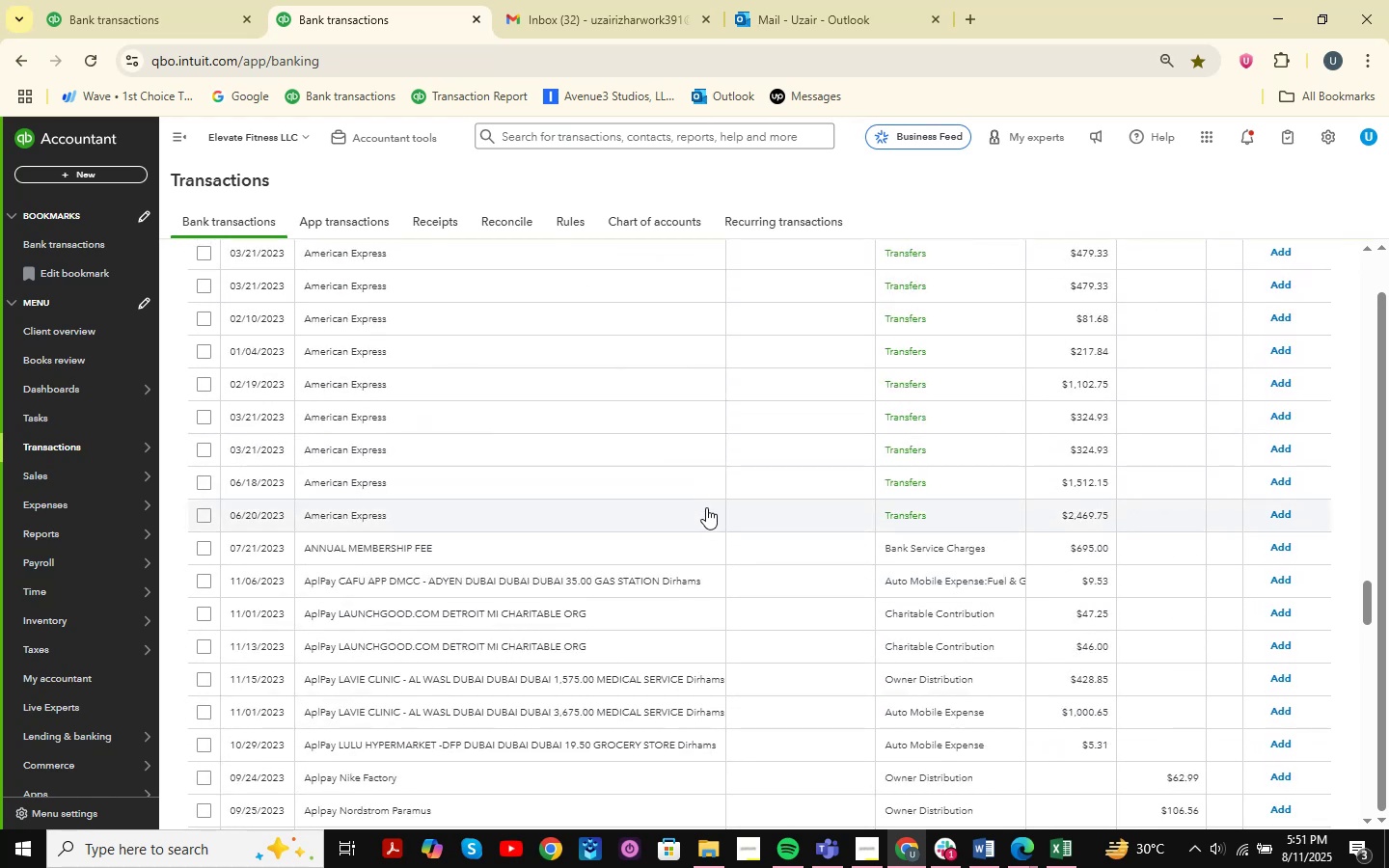 
scroll: coordinate [698, 528], scroll_direction: down, amount: 1.0
 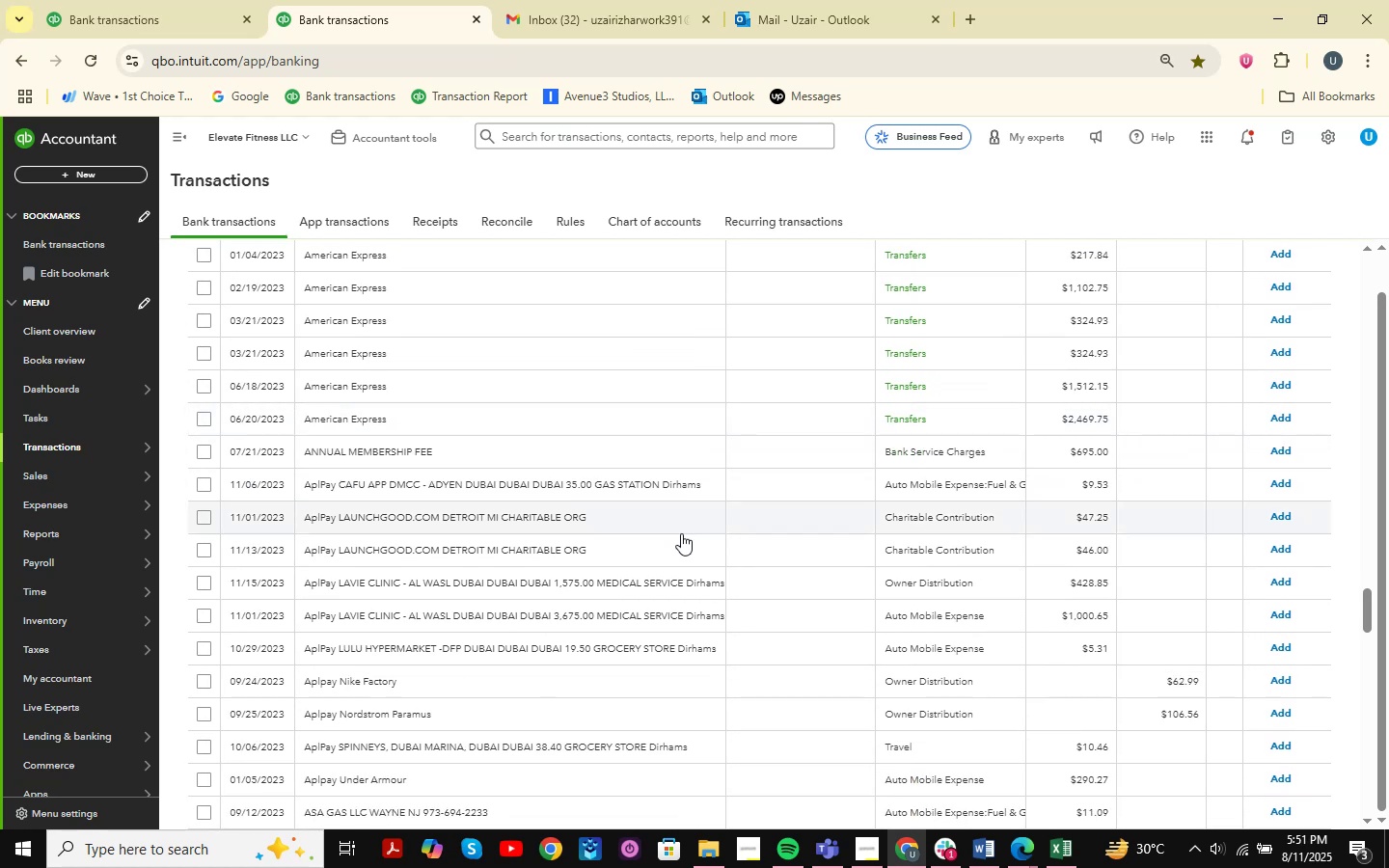 
left_click([547, 617])
 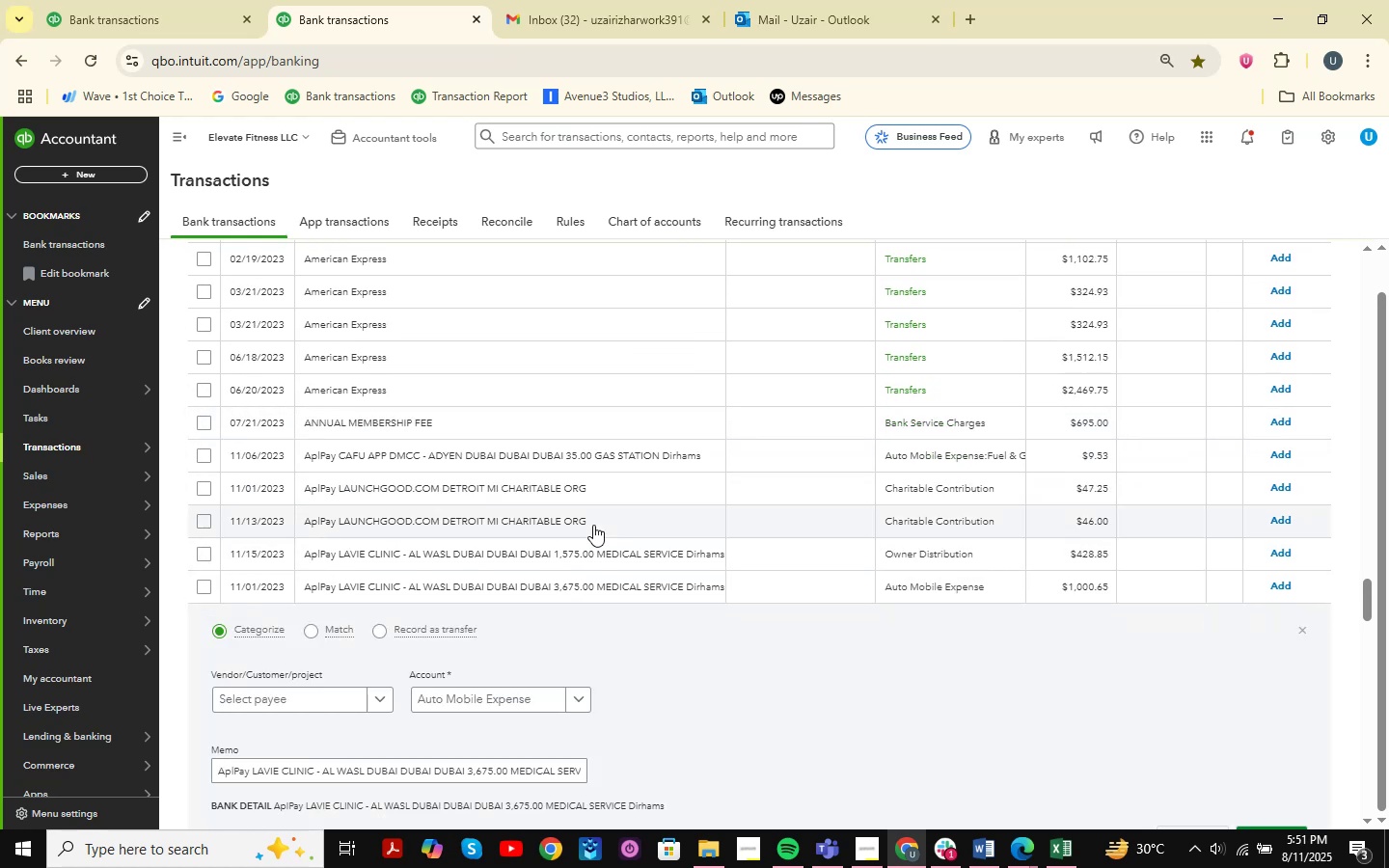 
scroll: coordinate [593, 525], scroll_direction: down, amount: 1.0
 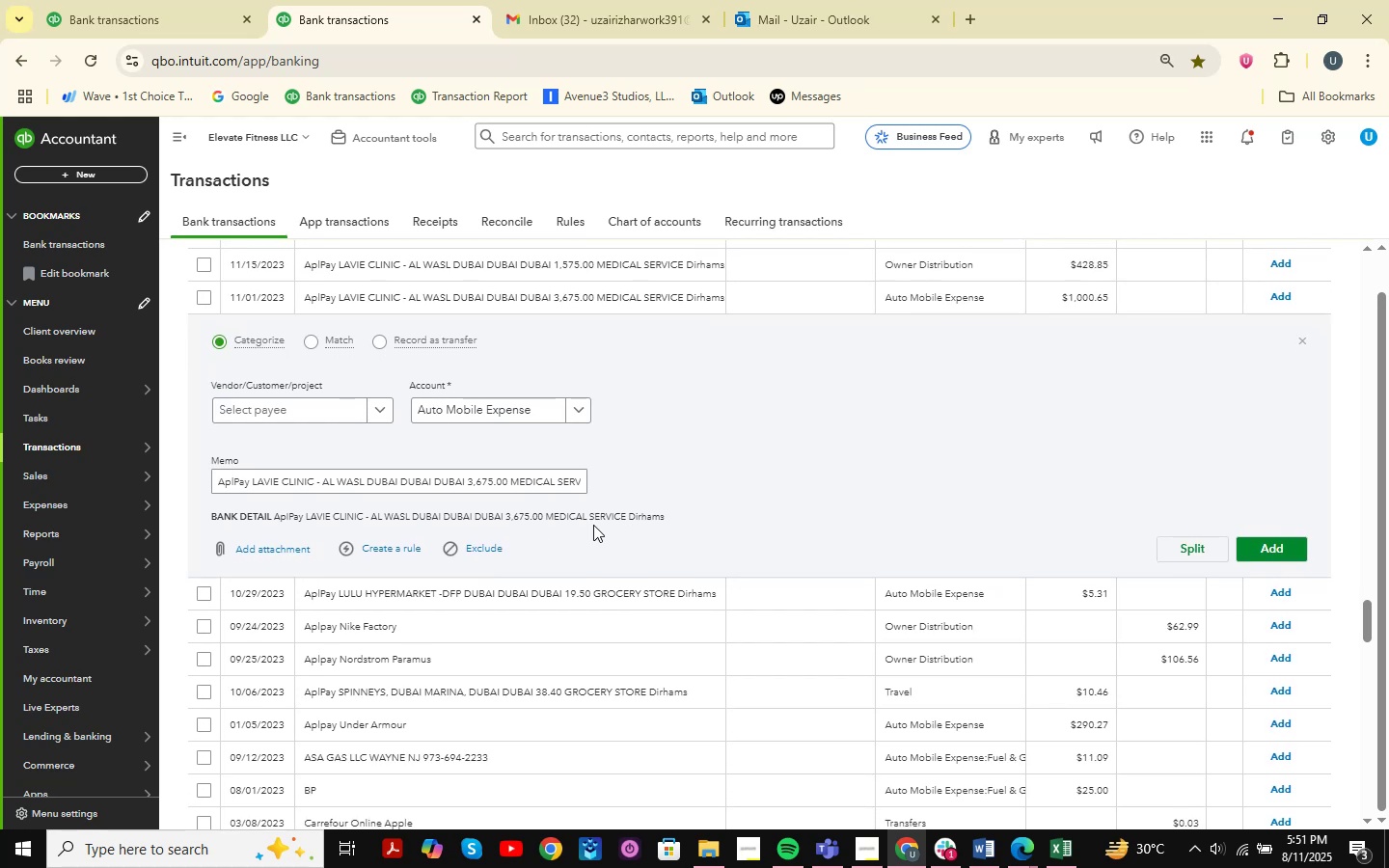 
wait(10.62)
 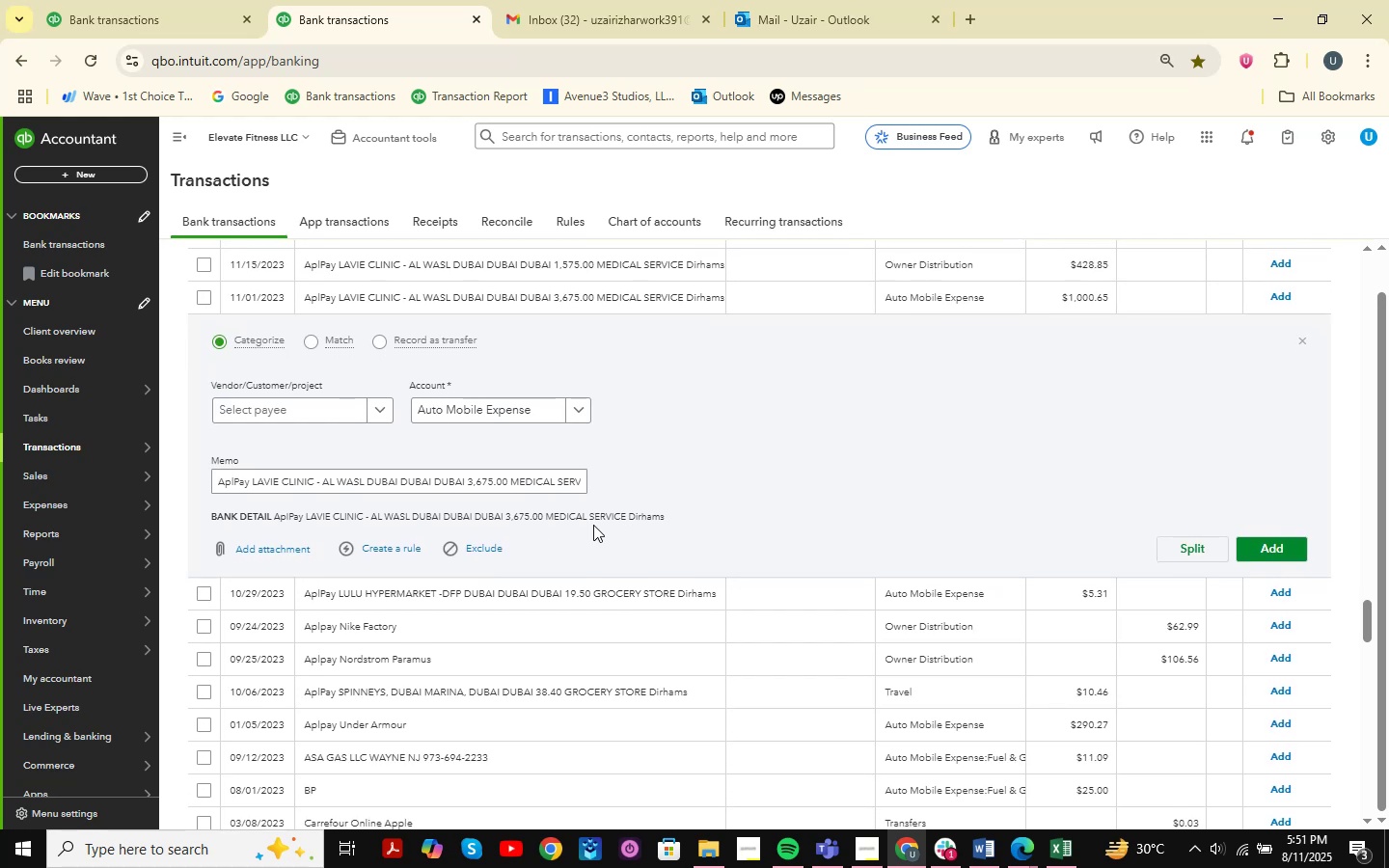 
scroll: coordinate [593, 525], scroll_direction: down, amount: 9.0
 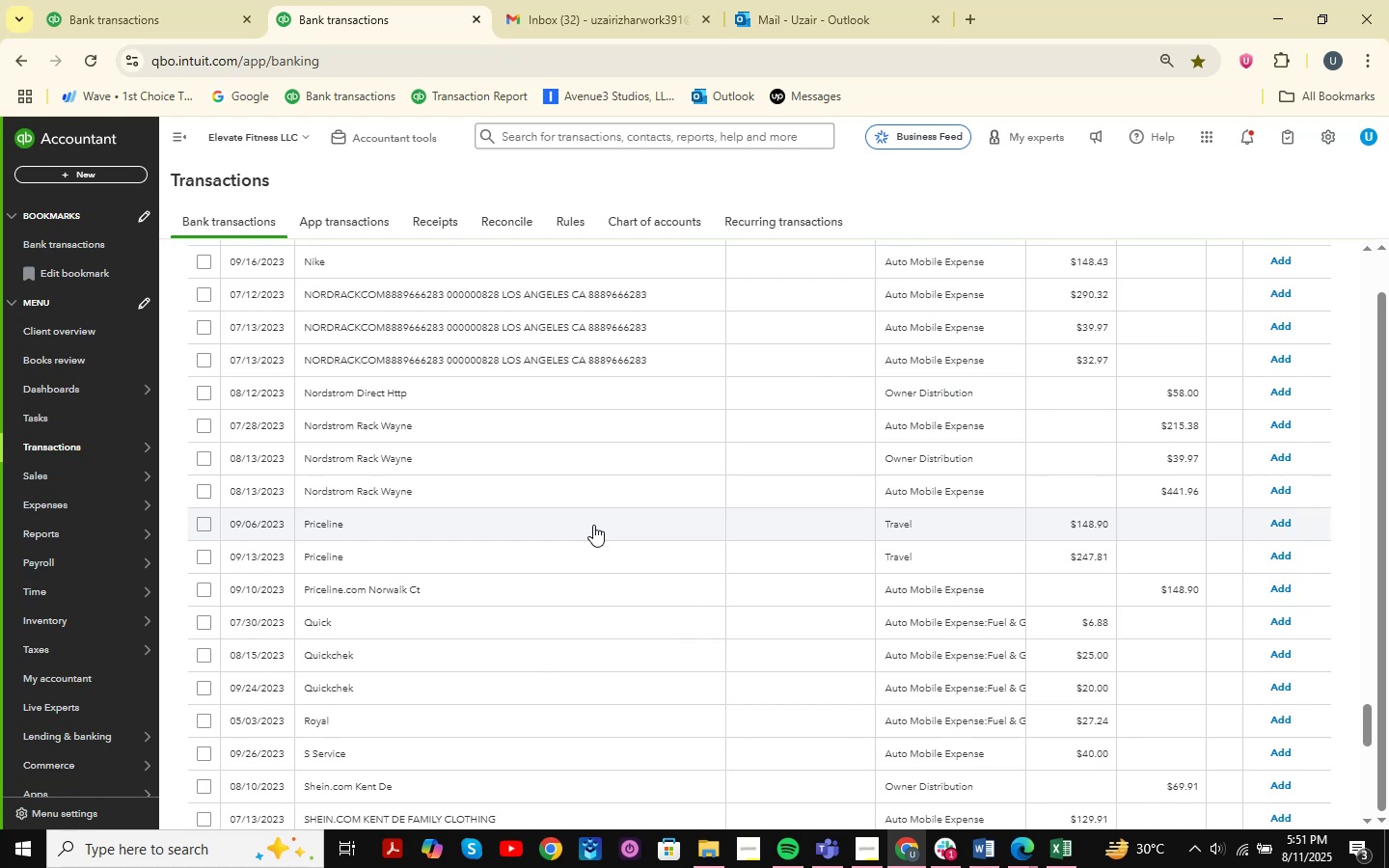 
wait(14.48)
 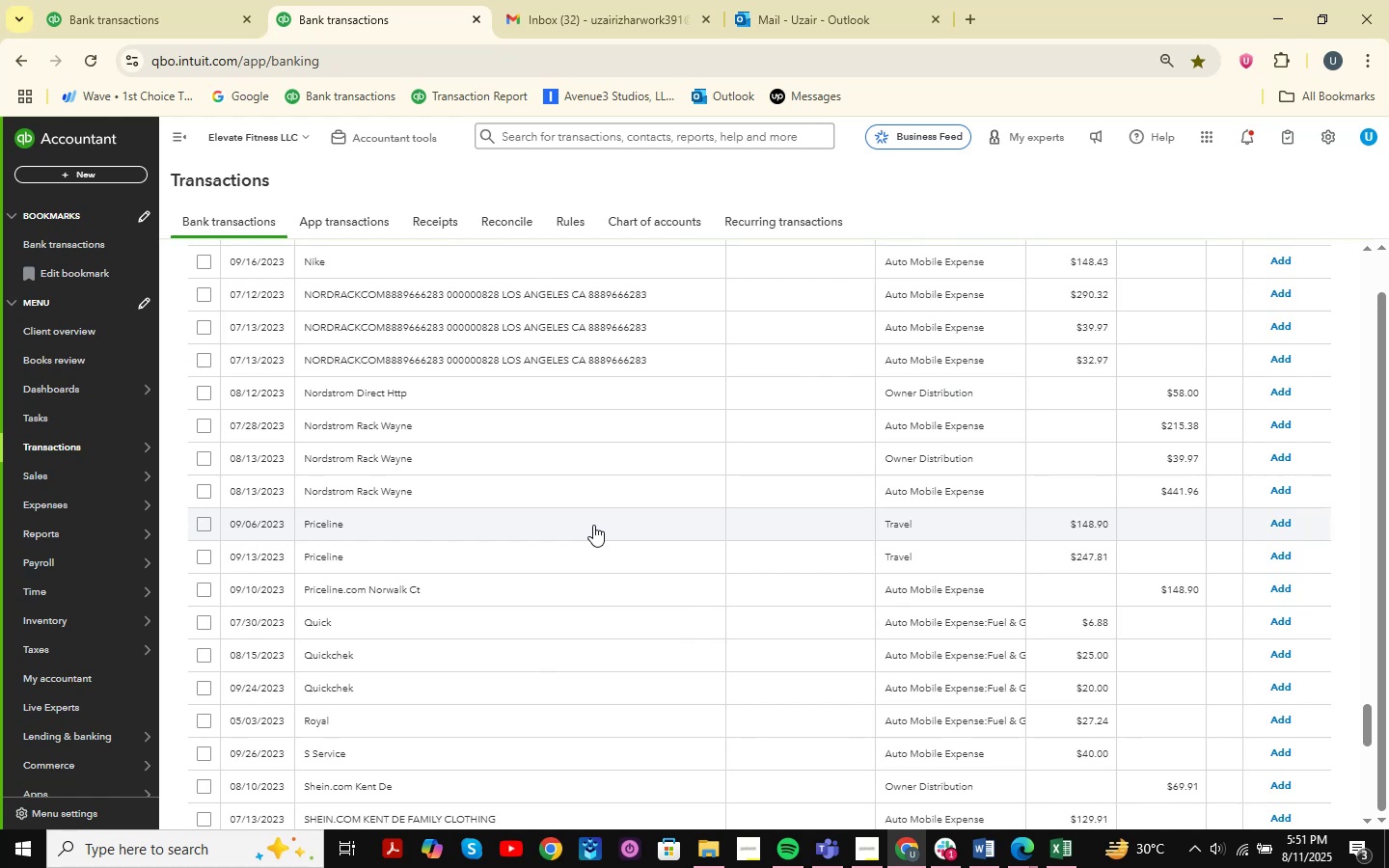 
scroll: coordinate [593, 525], scroll_direction: down, amount: 3.0
 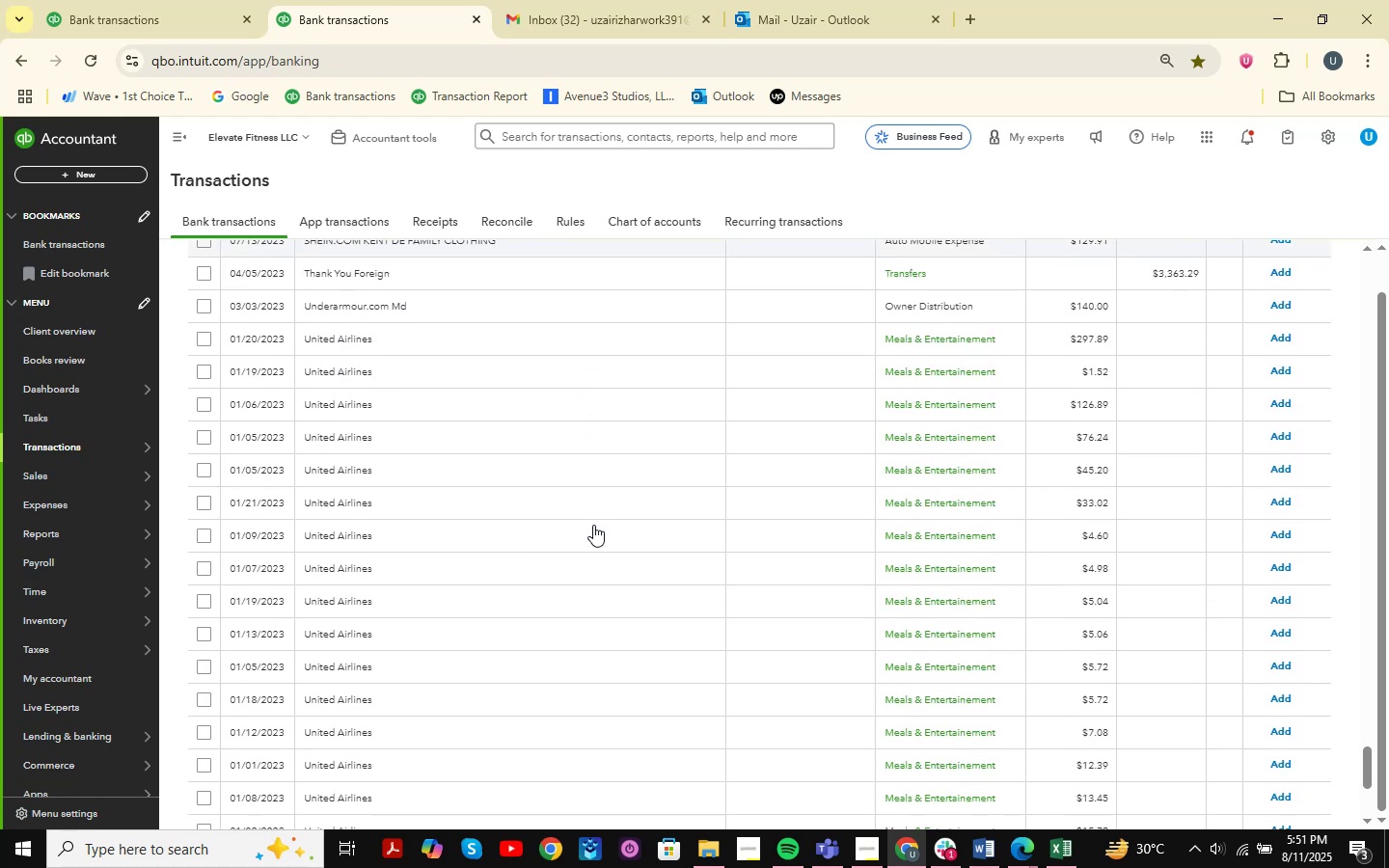 
scroll: coordinate [593, 525], scroll_direction: up, amount: 5.0
 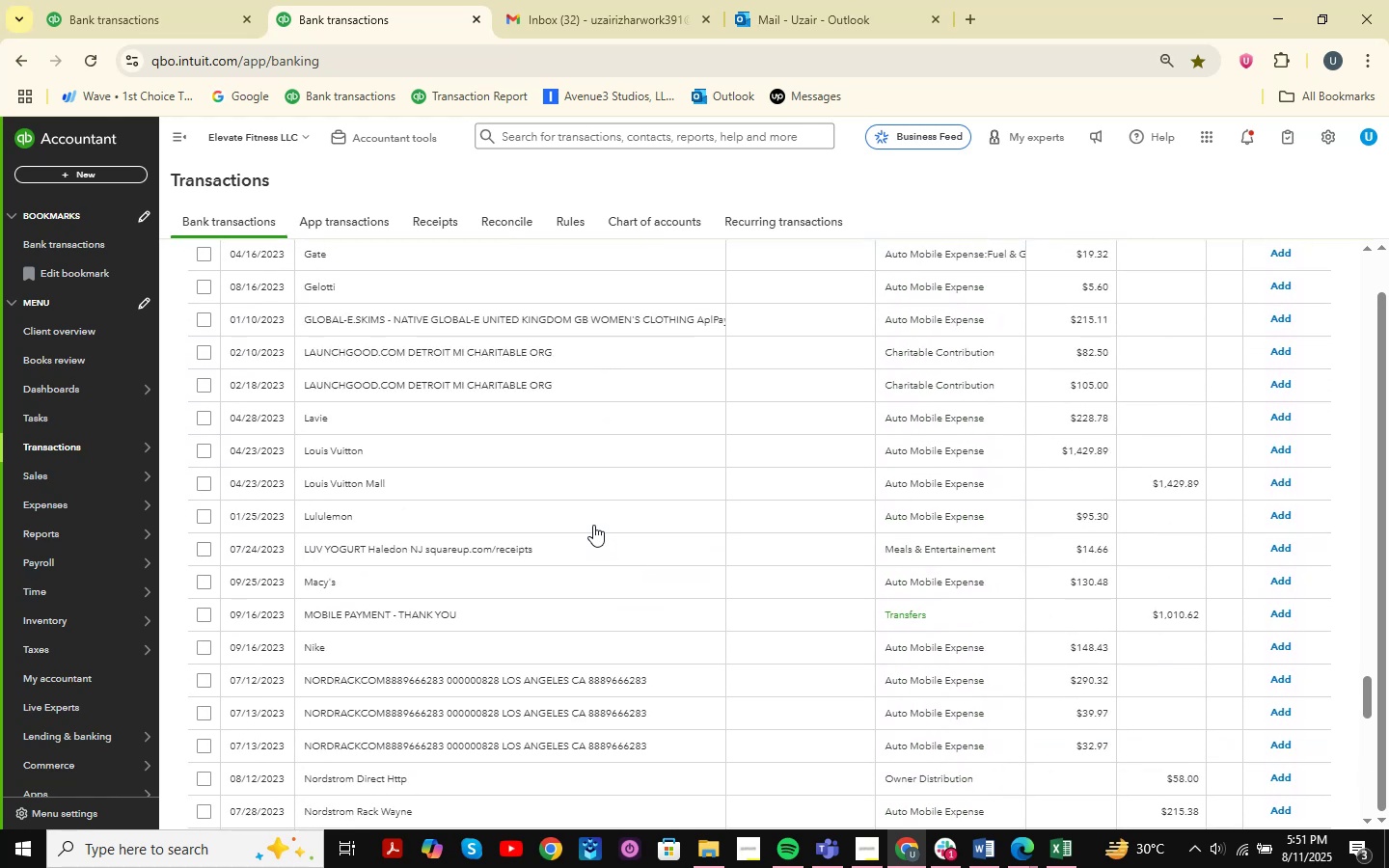 
scroll: coordinate [593, 525], scroll_direction: down, amount: 4.0
 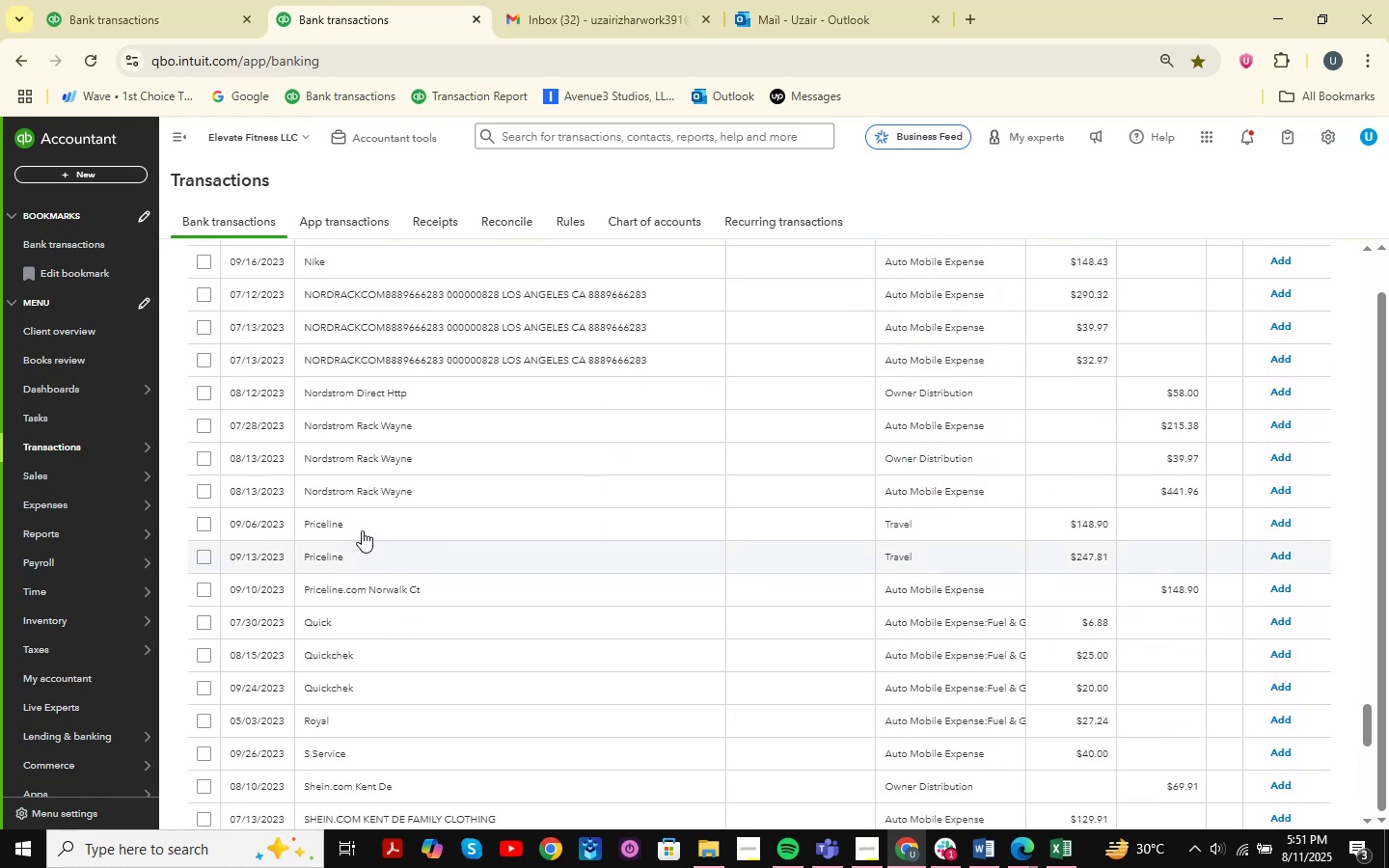 
left_click([359, 485])
 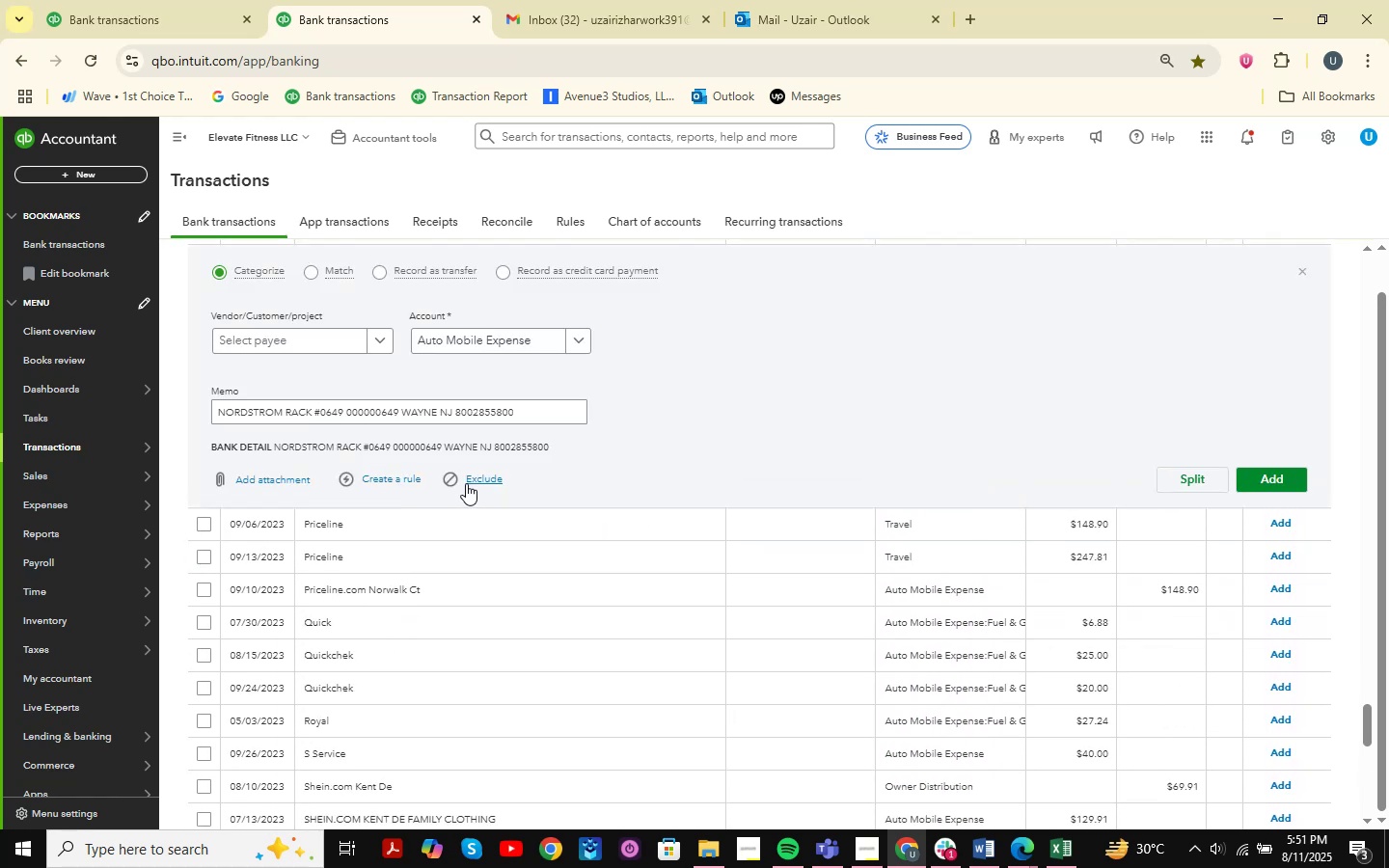 
scroll: coordinate [383, 500], scroll_direction: up, amount: 1.0
 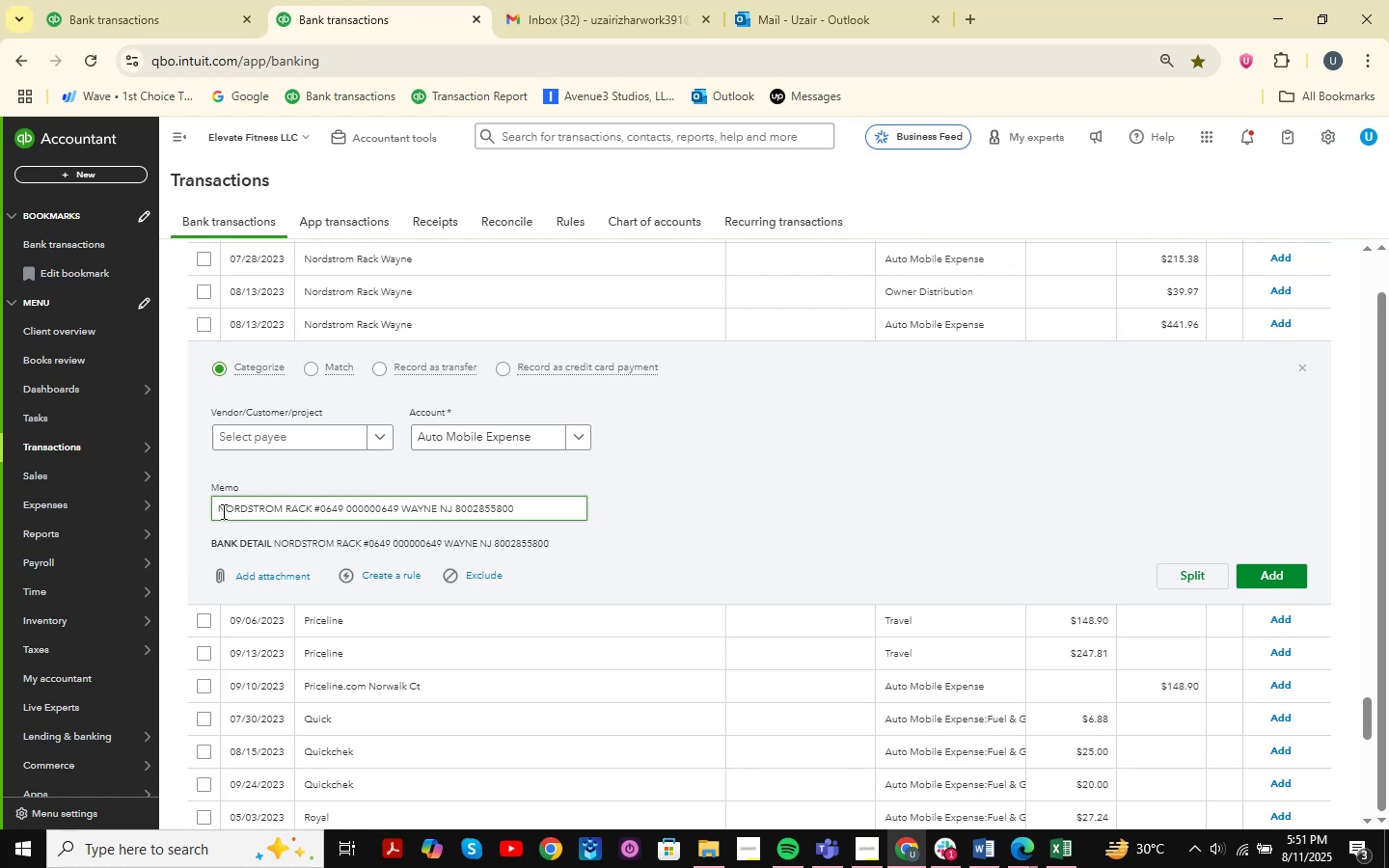 
left_click_drag(start_coordinate=[218, 511], to_coordinate=[310, 482])
 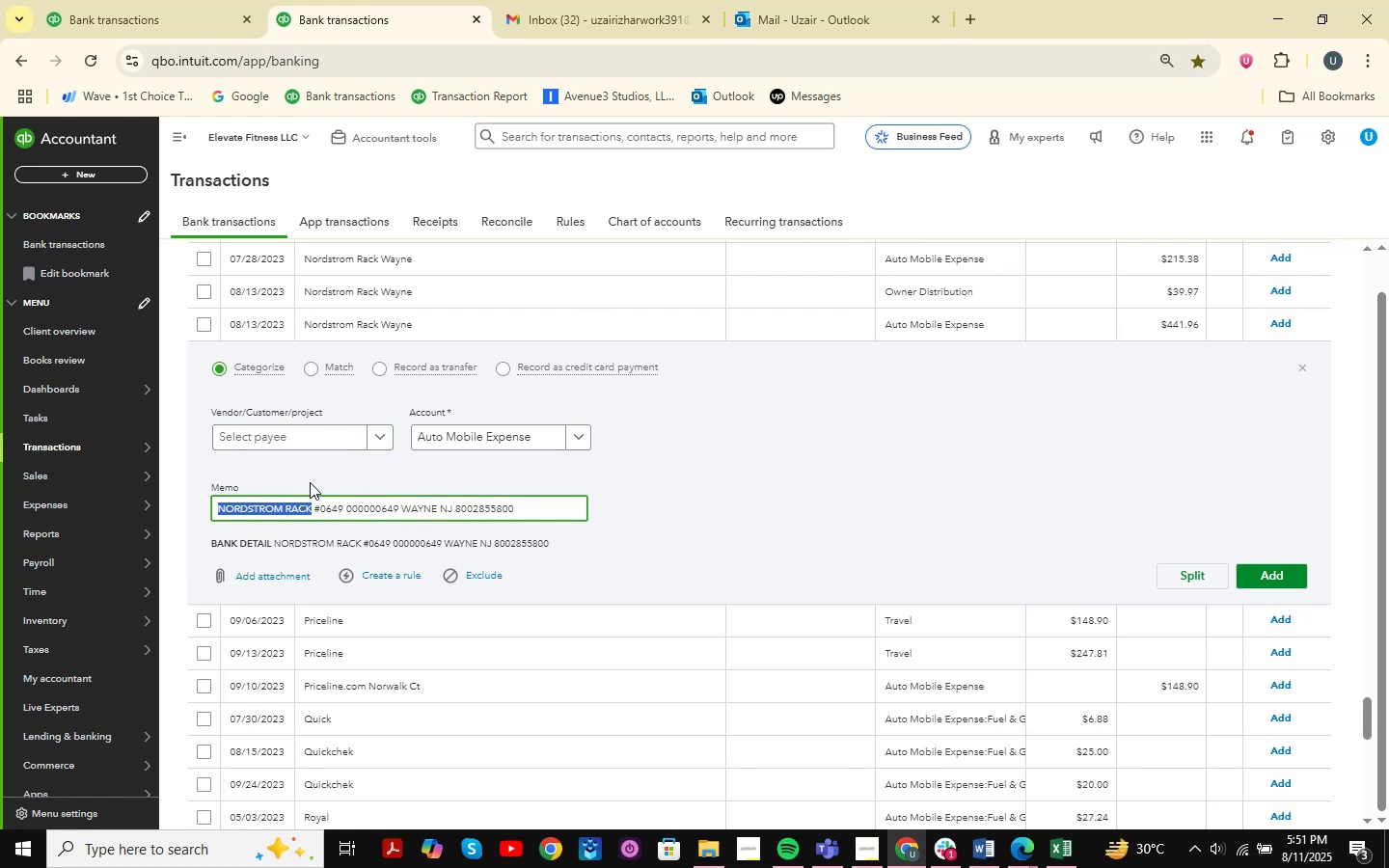 
key(Control+C)
 